 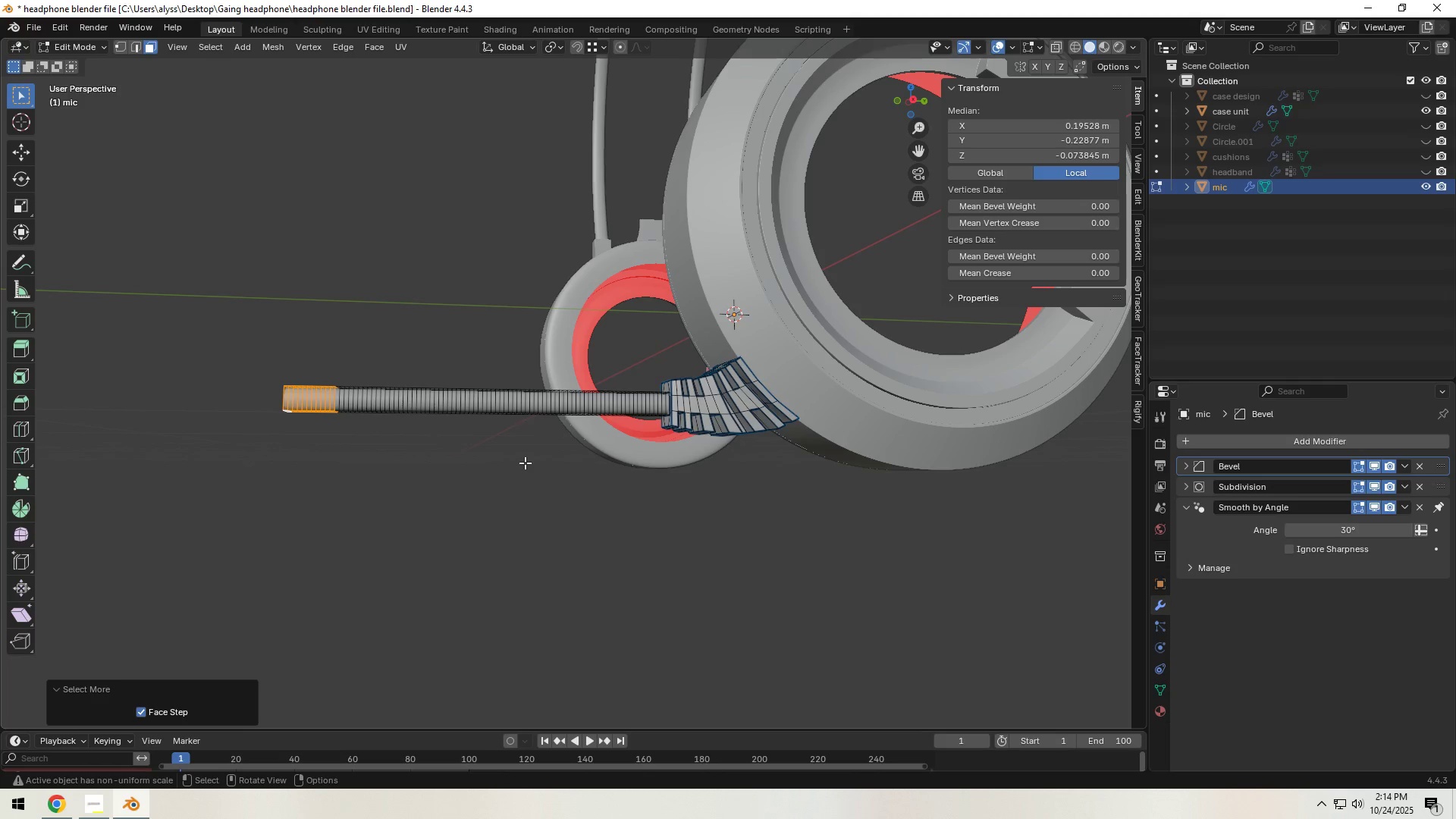 
triple_click([525, 463])
 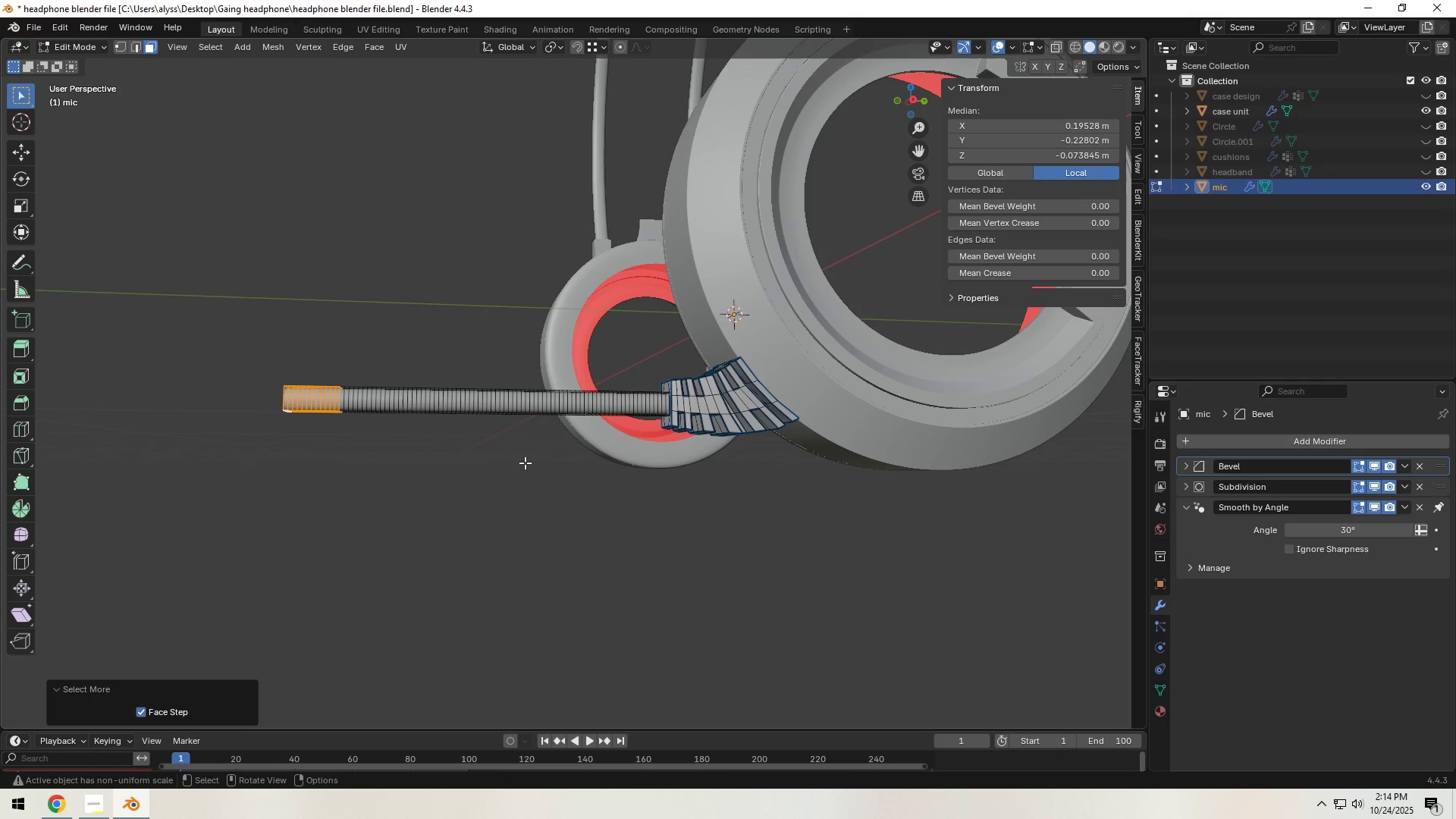 
triple_click([525, 463])
 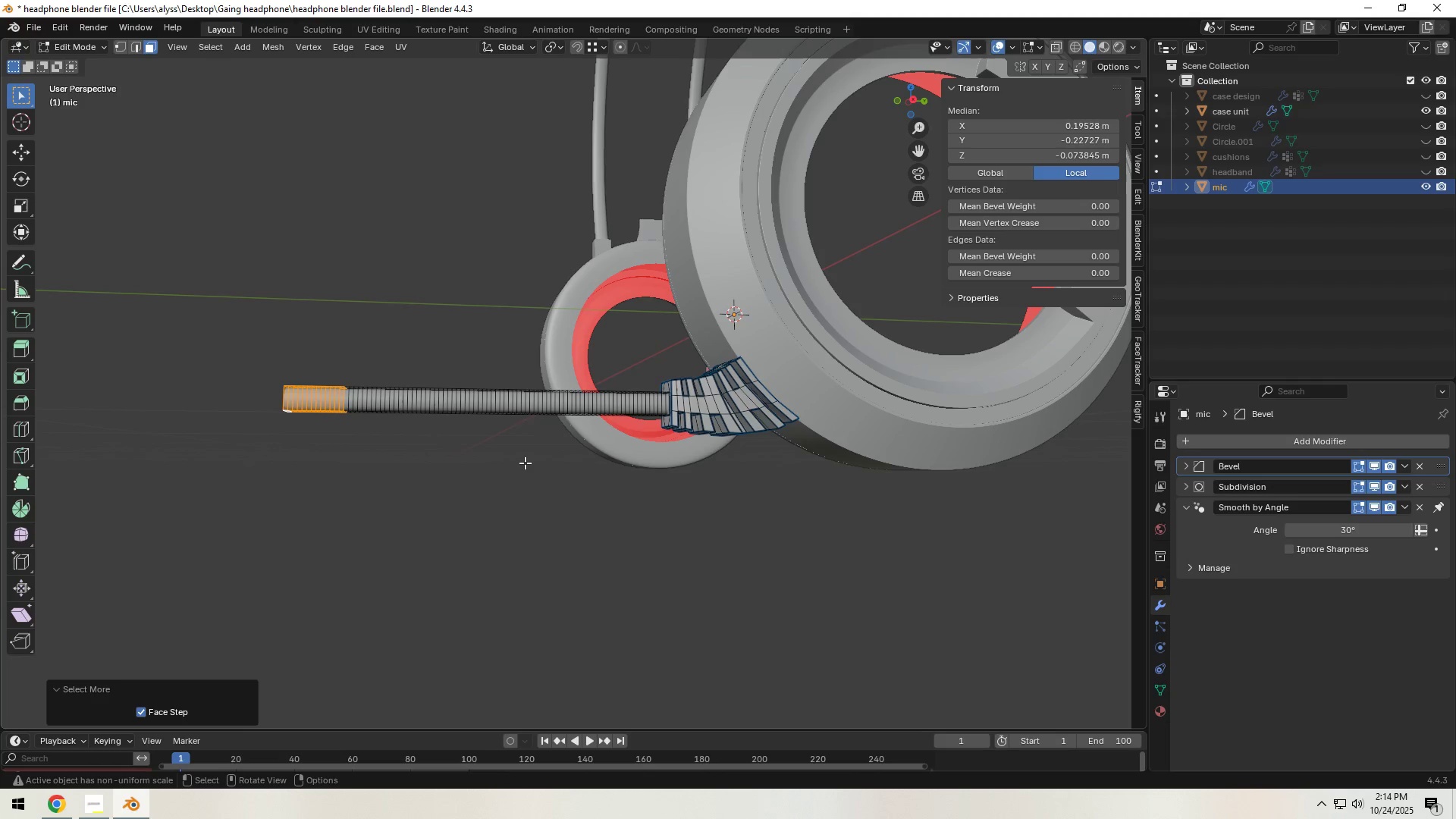 
triple_click([525, 463])
 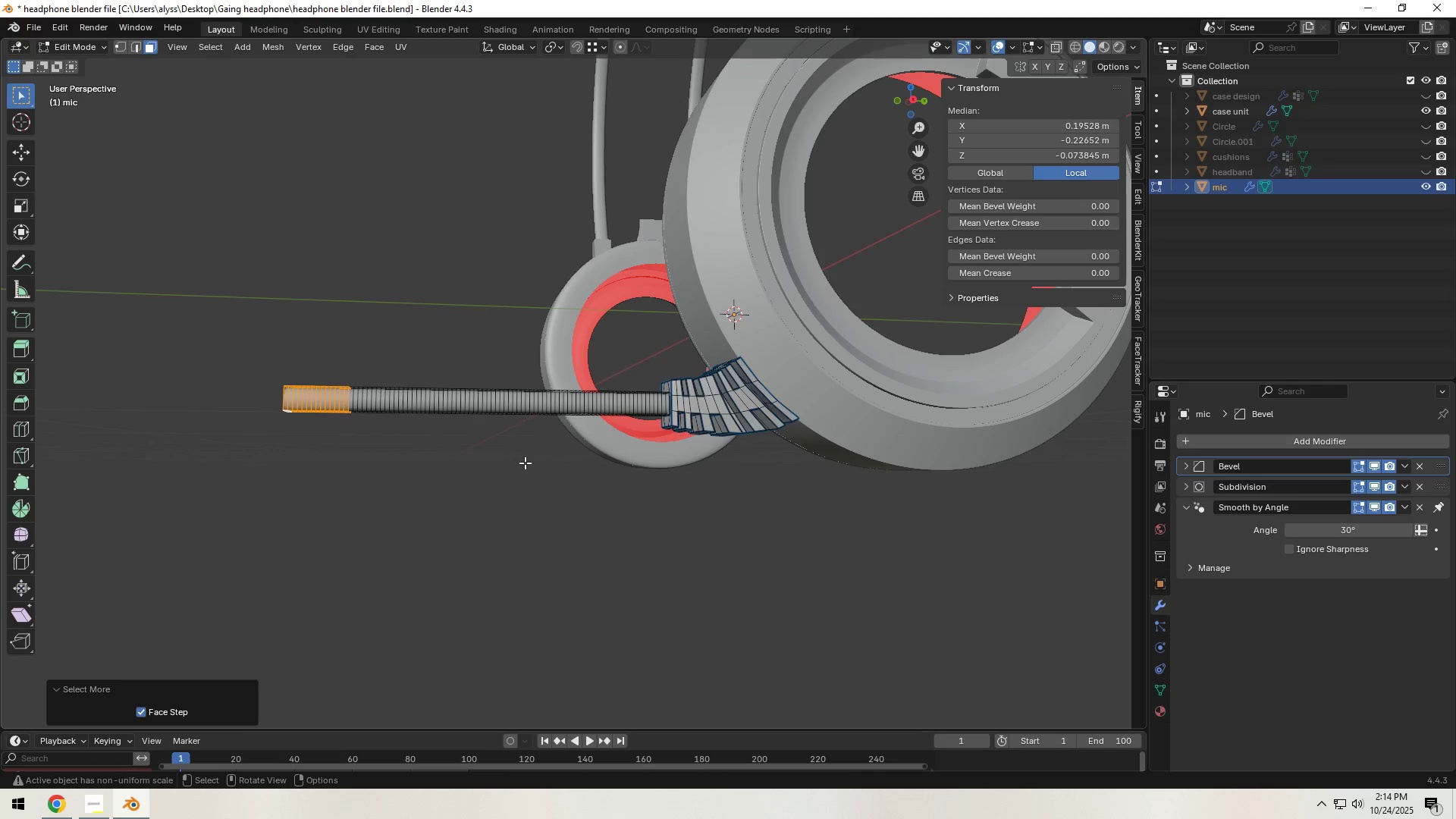 
triple_click([525, 463])
 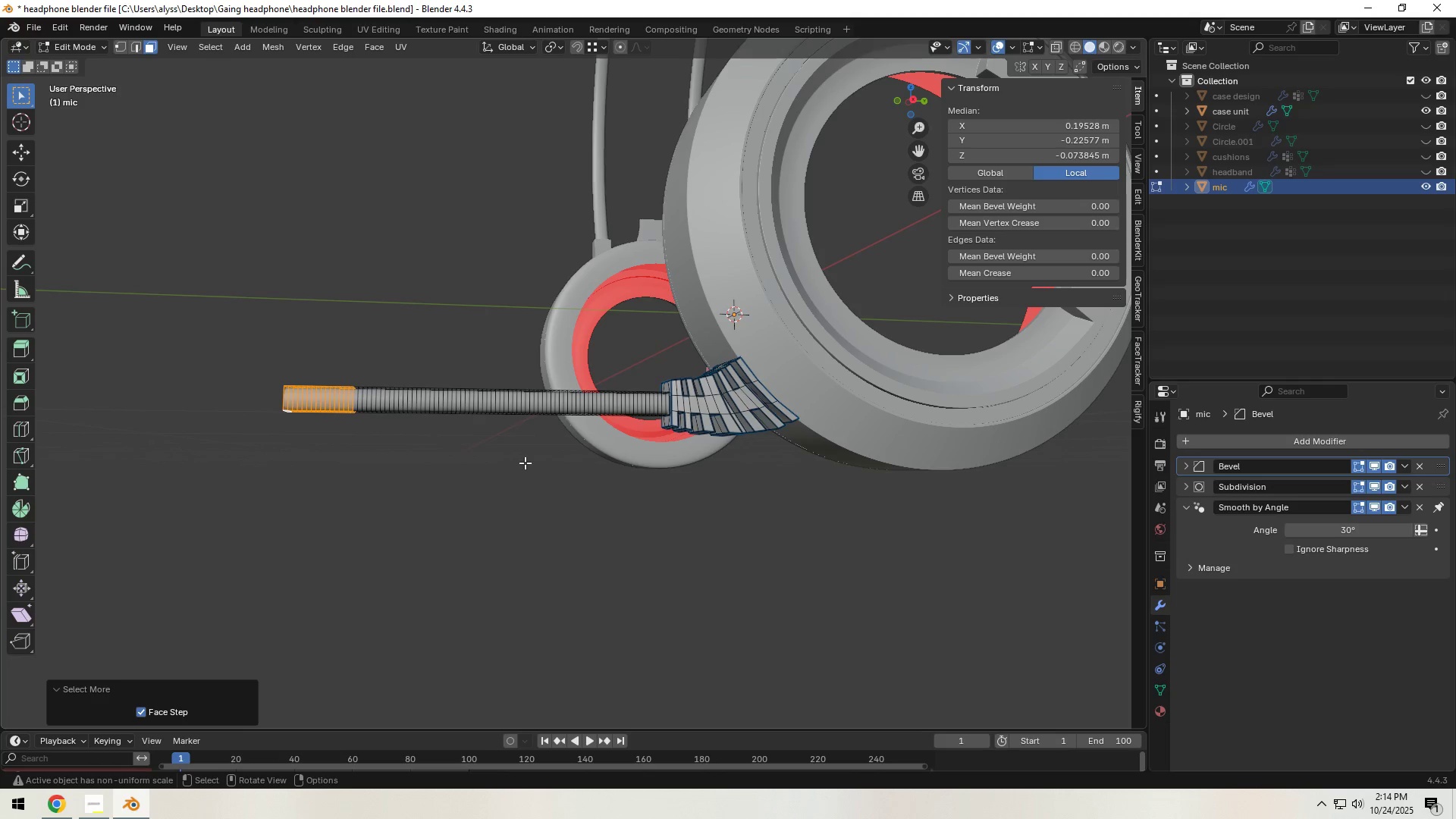 
triple_click([525, 463])
 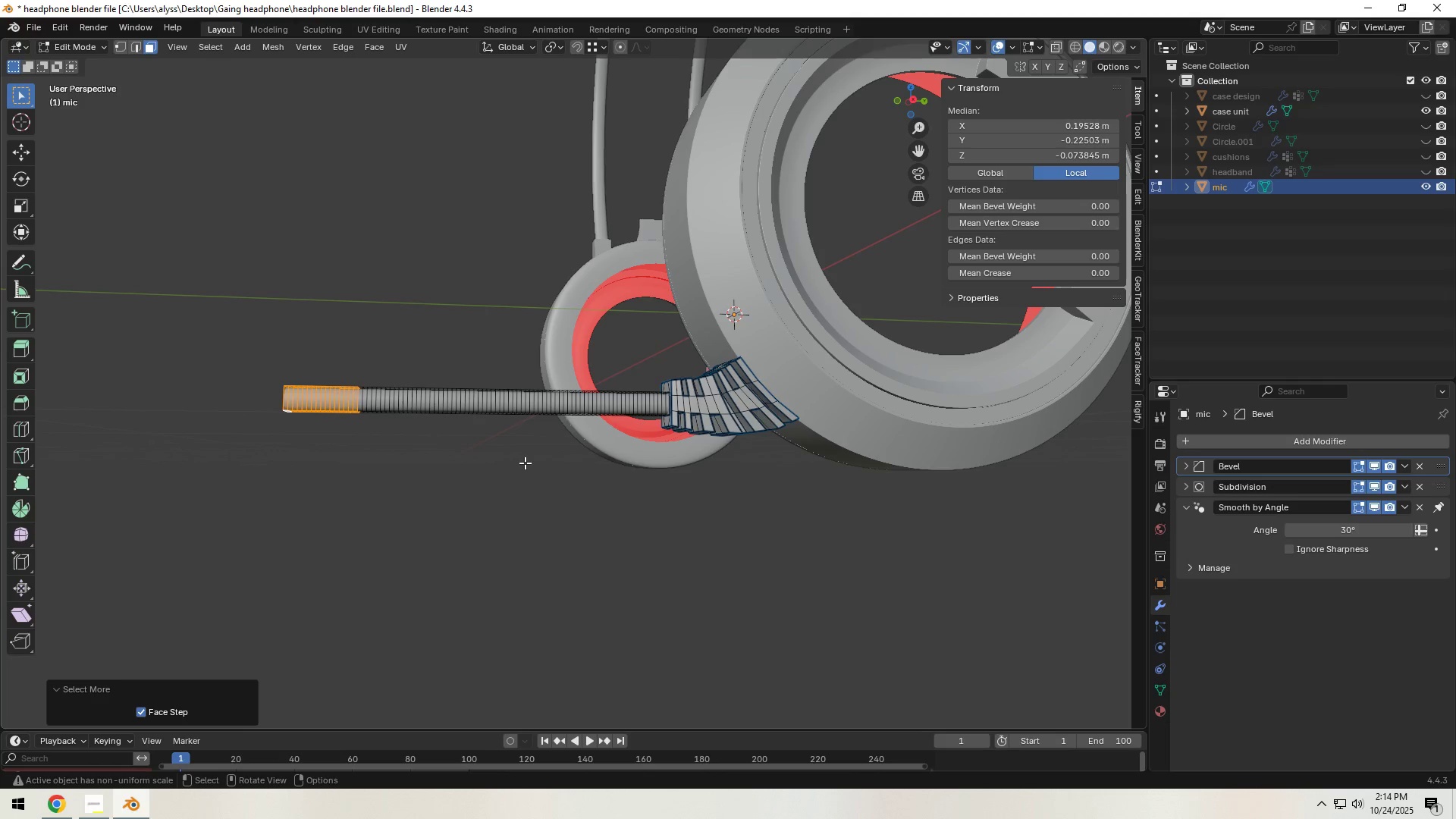 
triple_click([525, 463])
 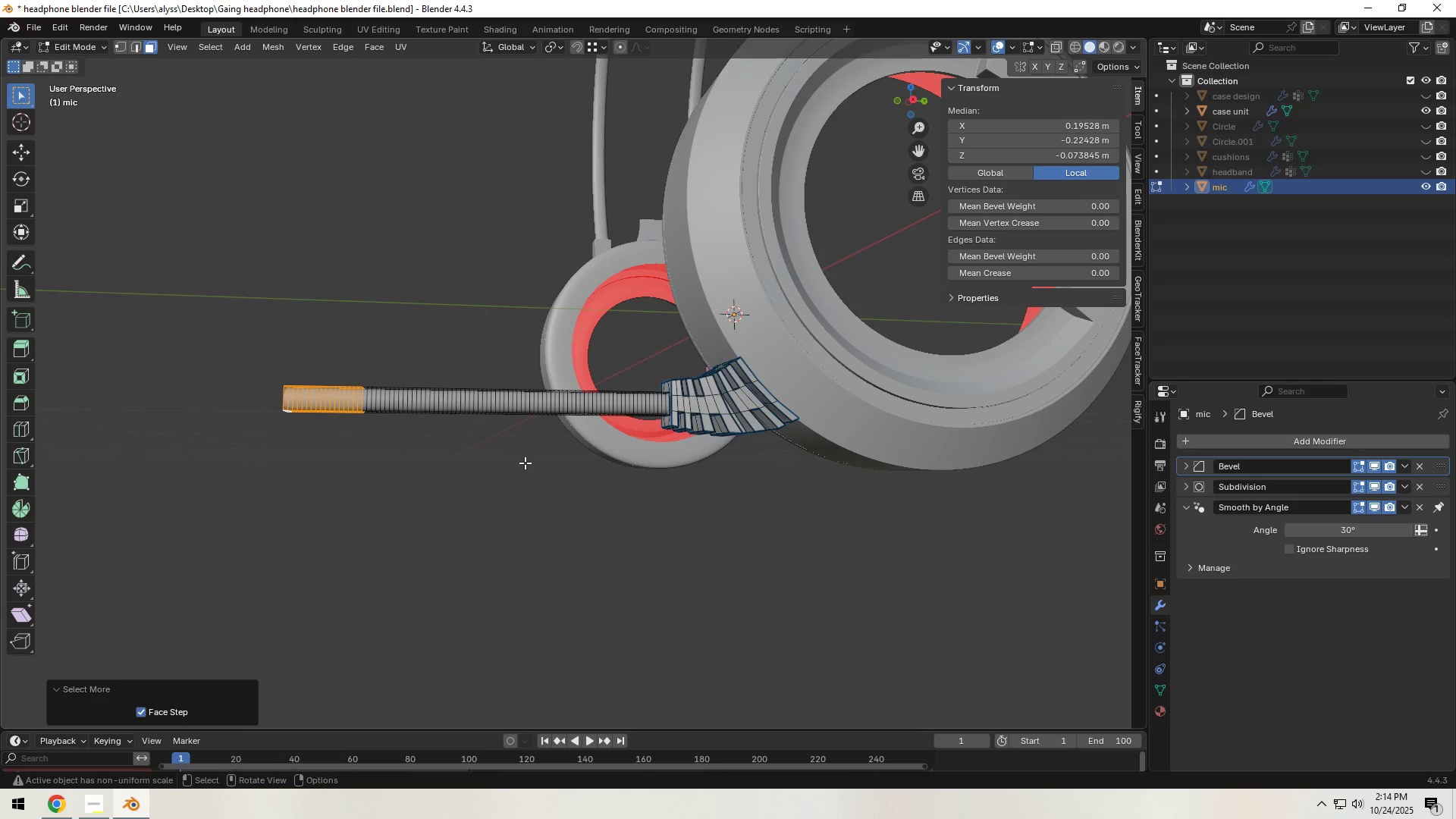 
triple_click([525, 463])
 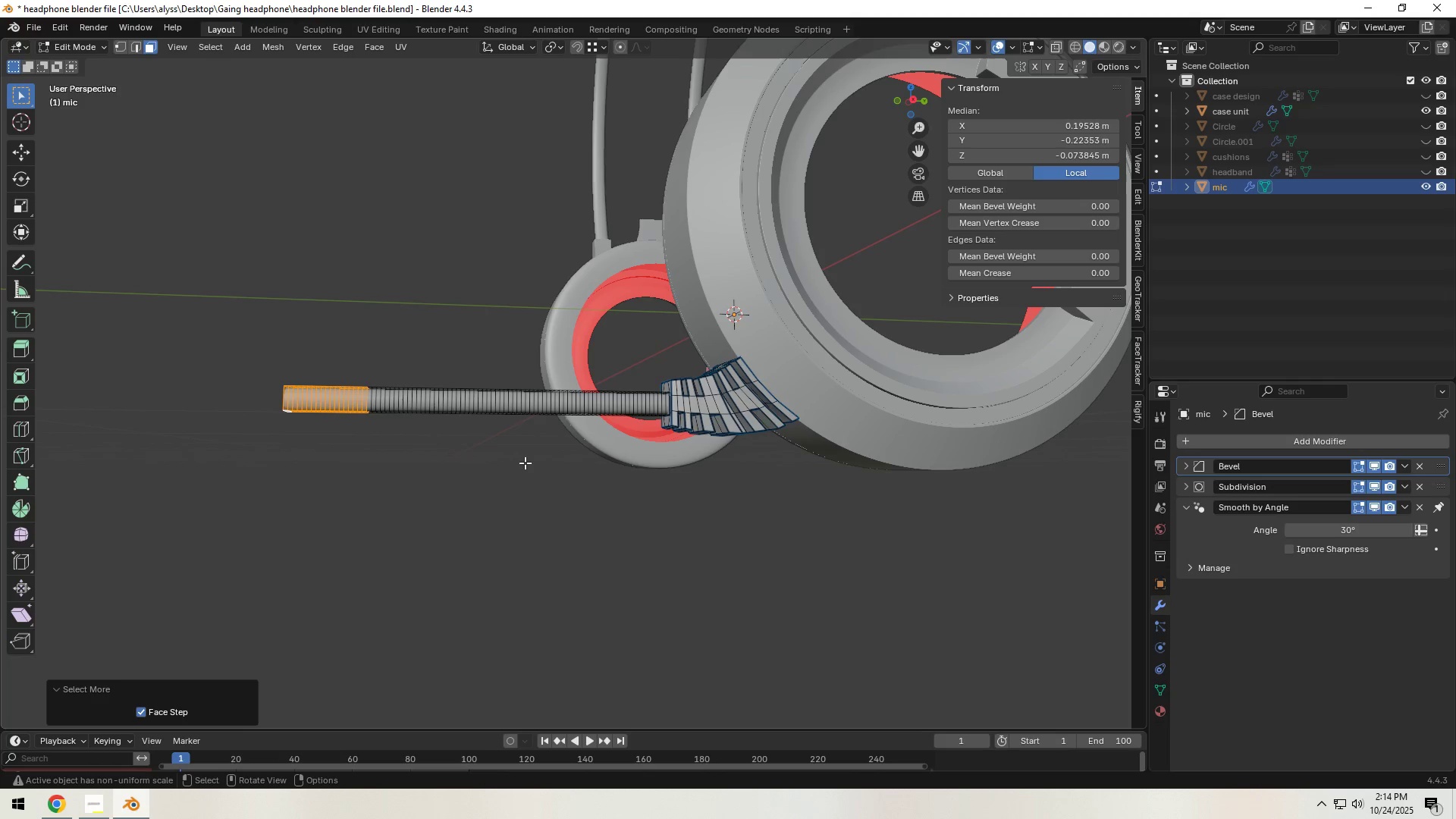 
triple_click([525, 463])
 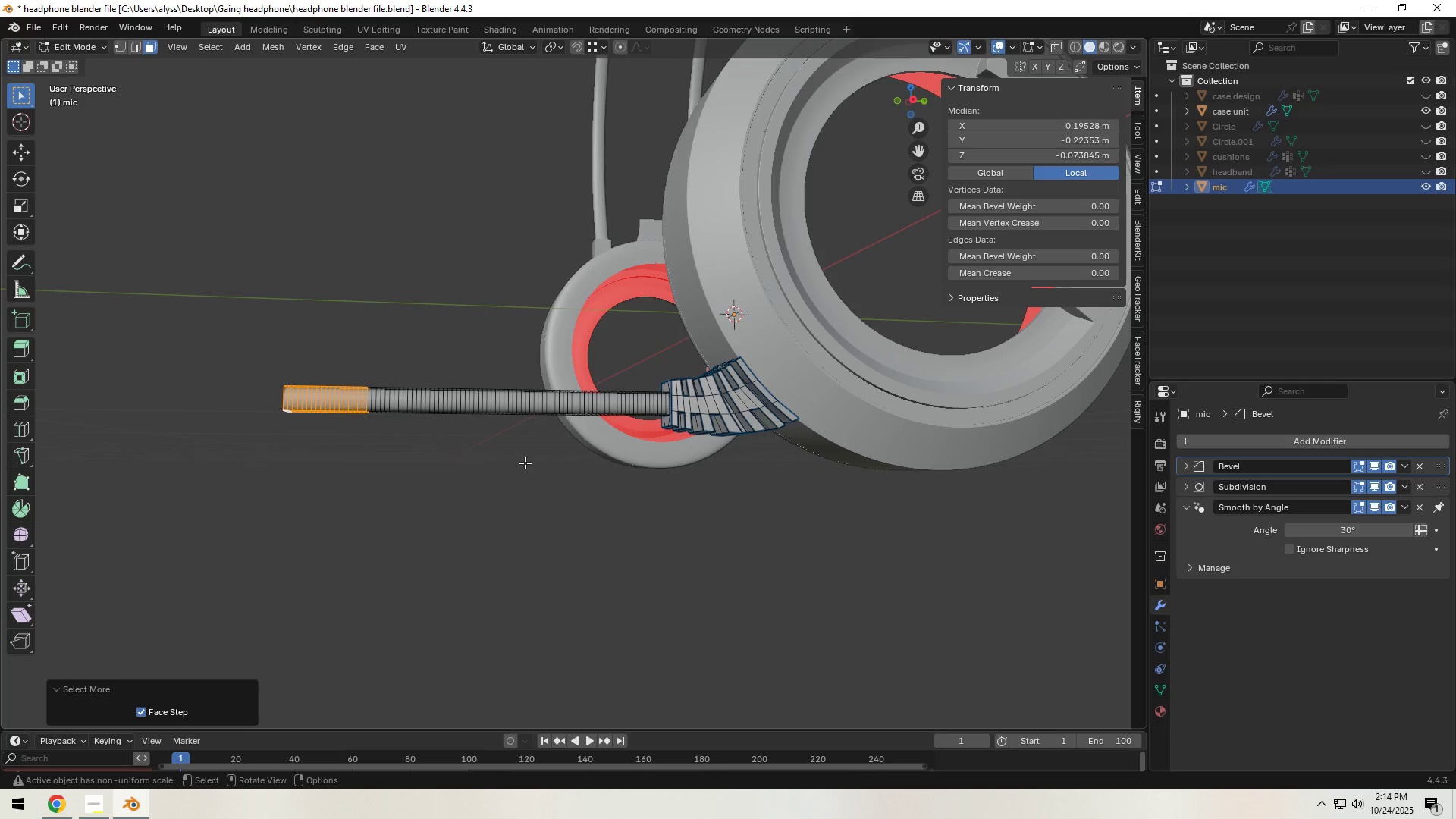 
triple_click([525, 463])
 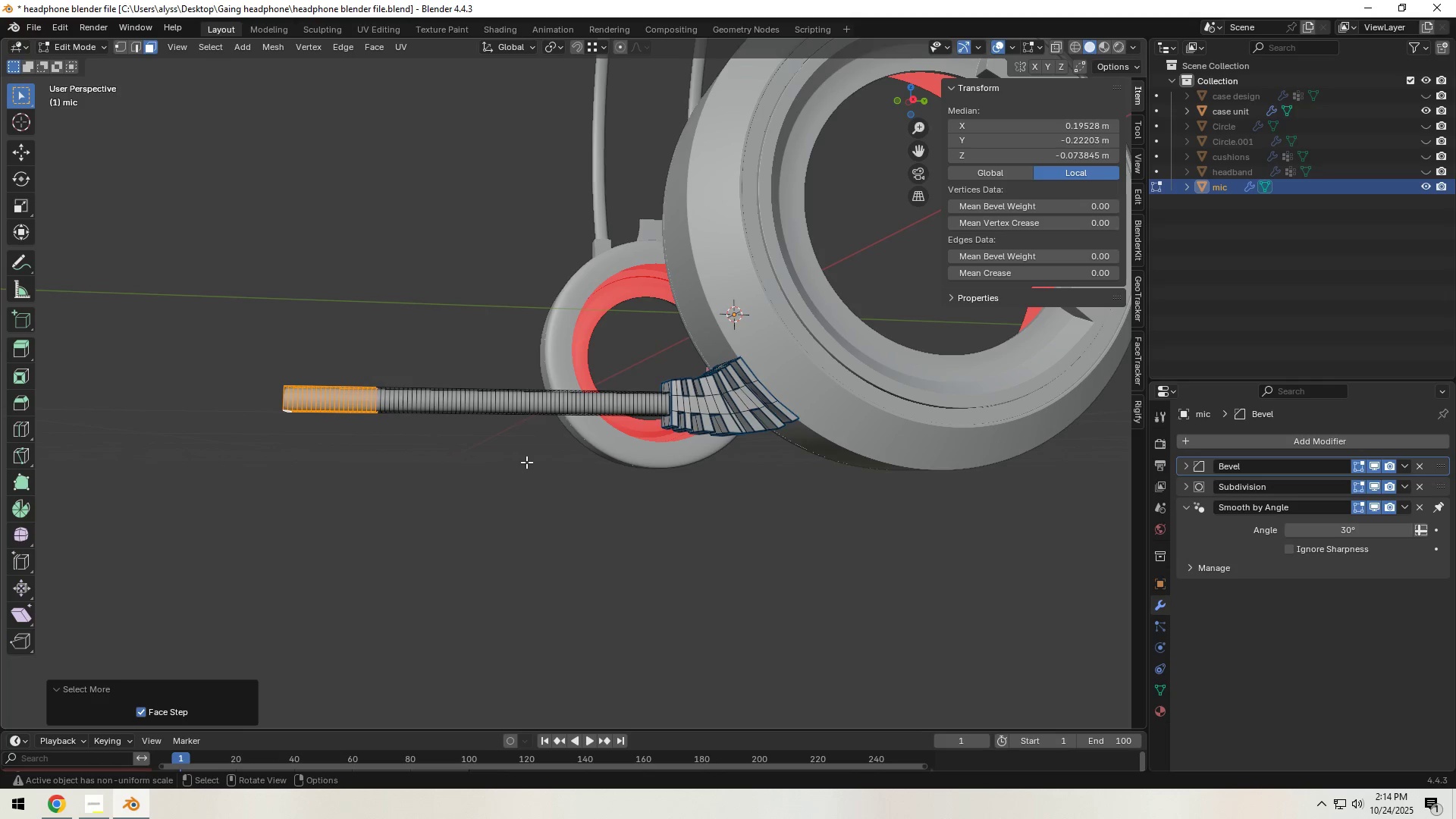 
triple_click([526, 462])
 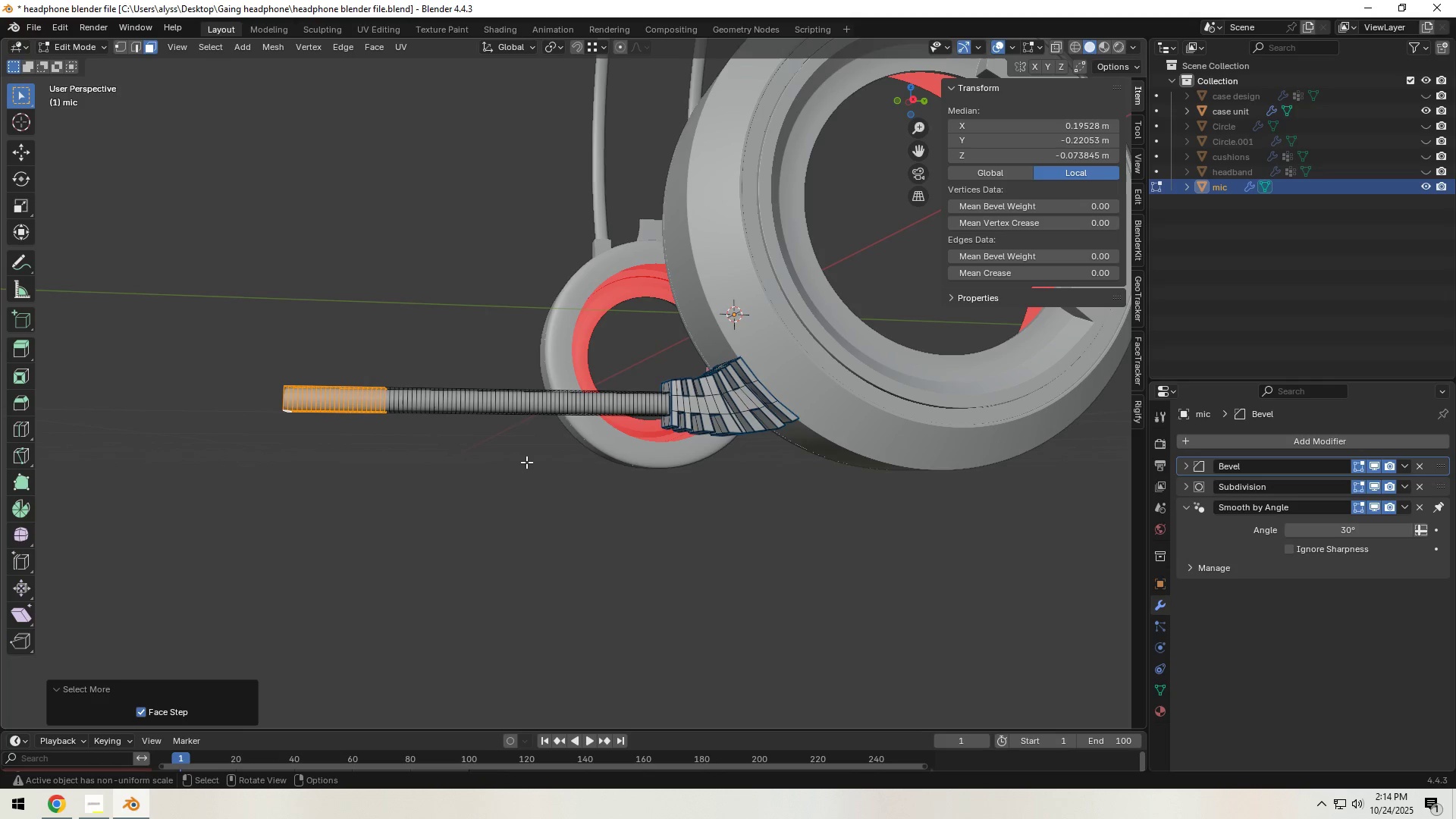 
triple_click([526, 462])
 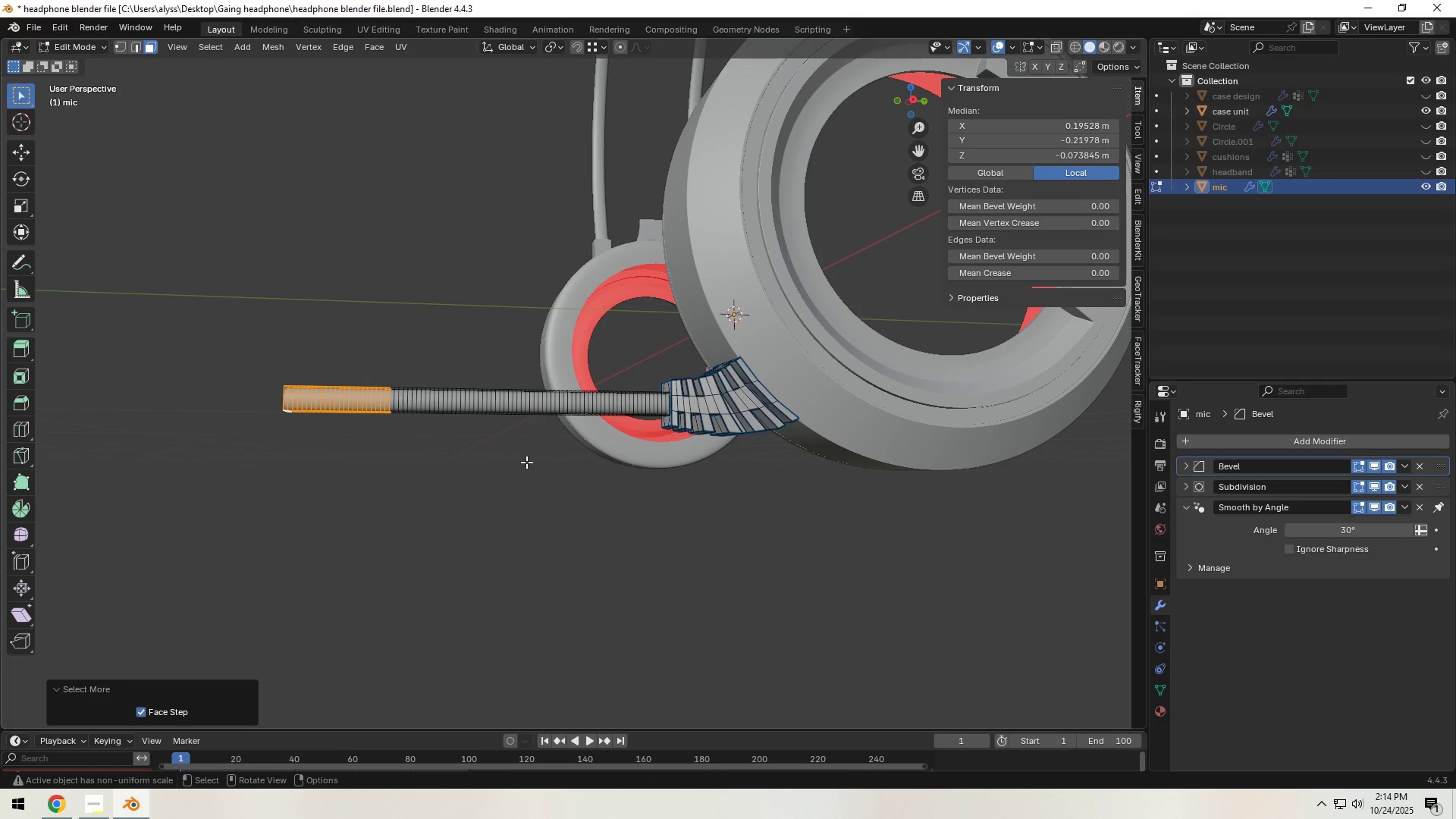 
triple_click([526, 462])
 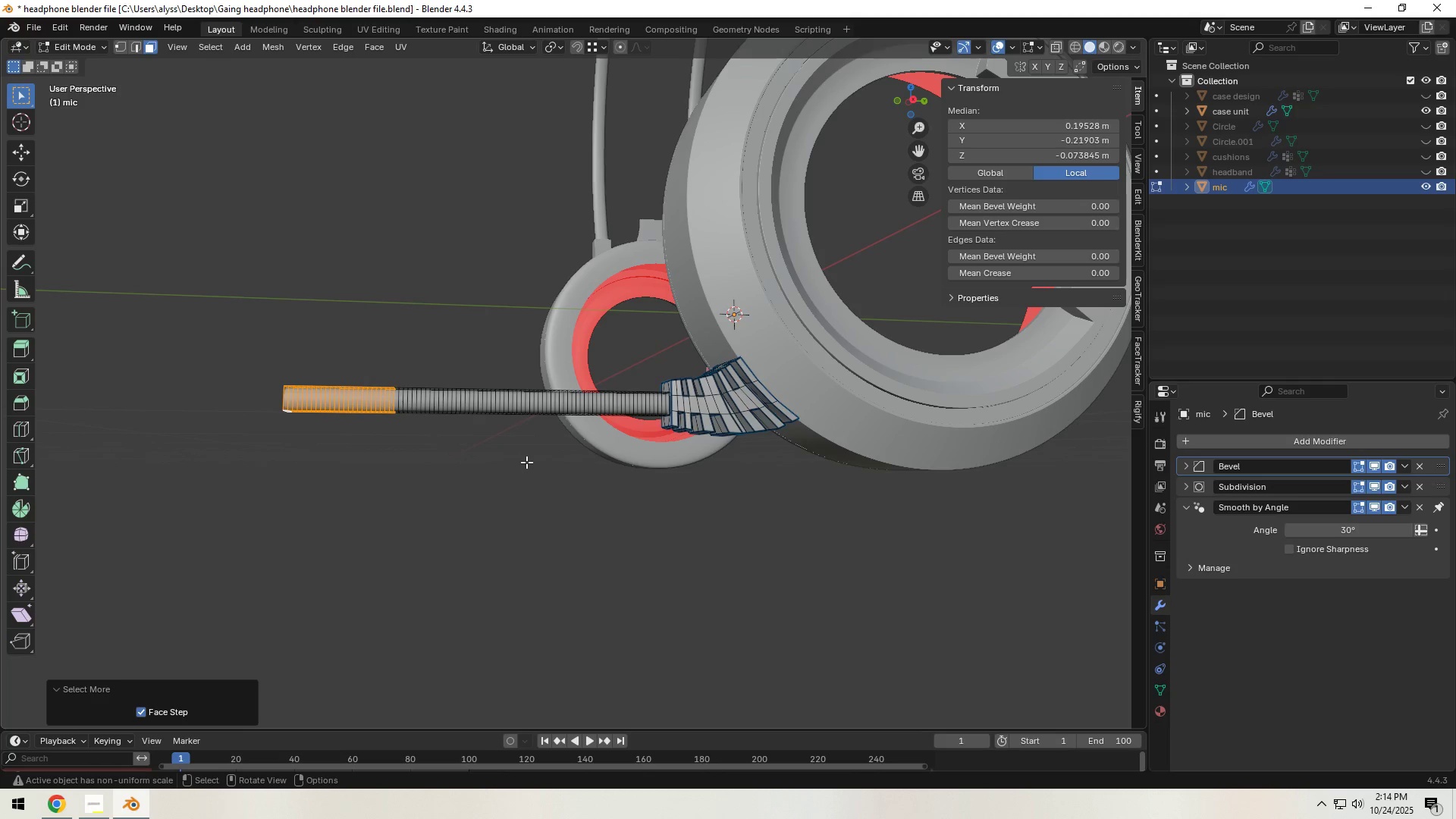 
triple_click([526, 462])
 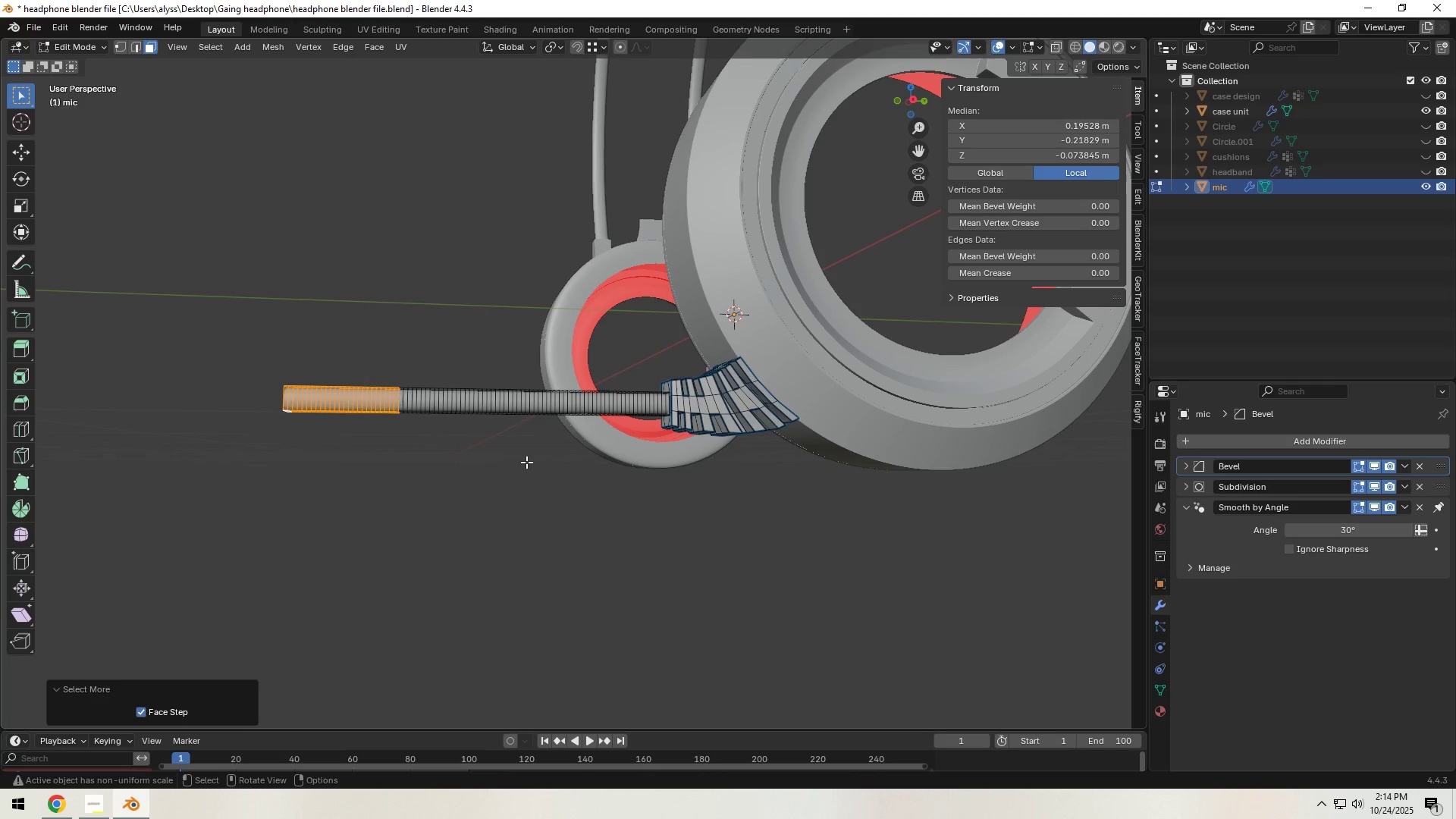 
triple_click([526, 462])
 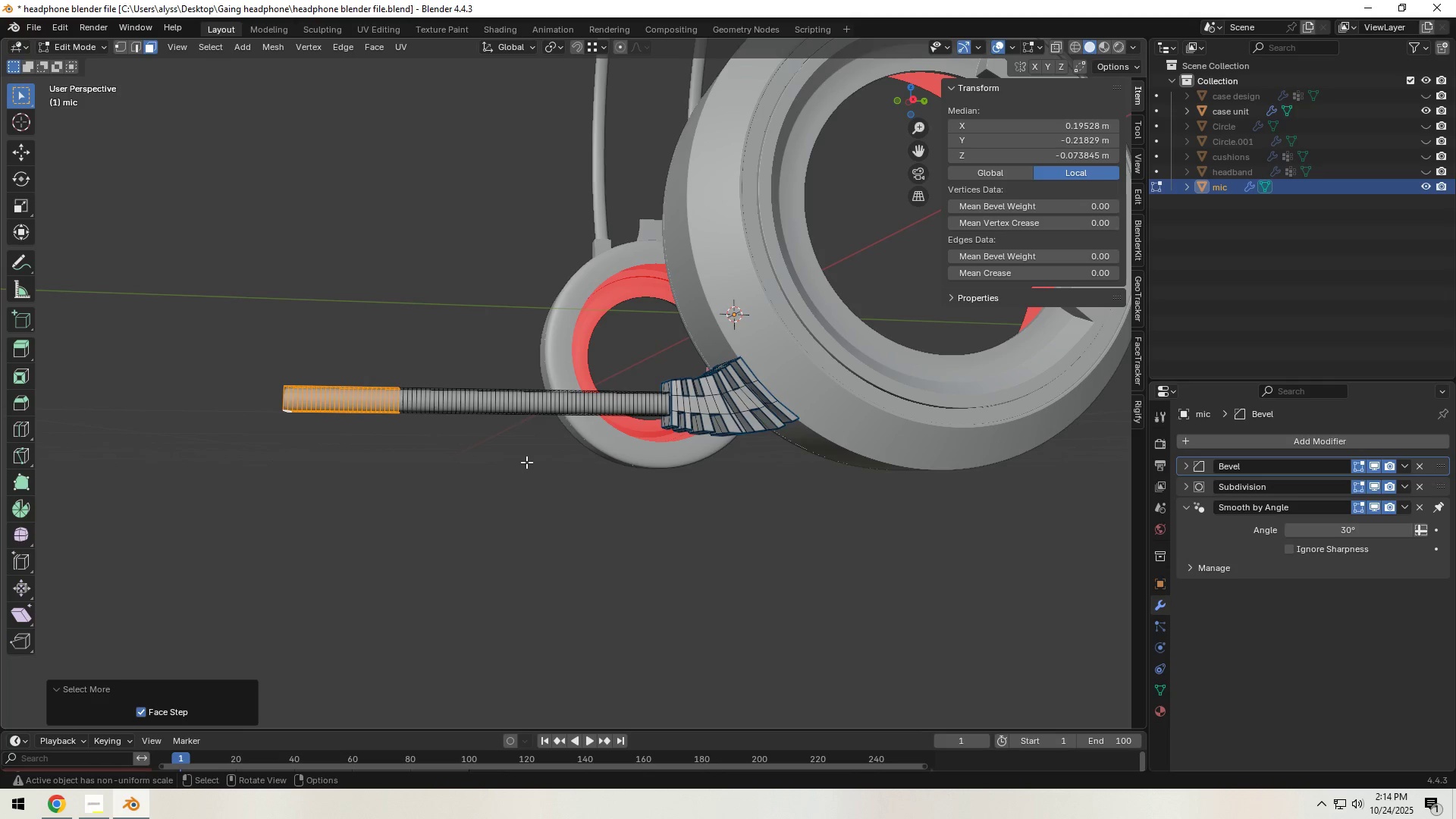 
triple_click([526, 462])
 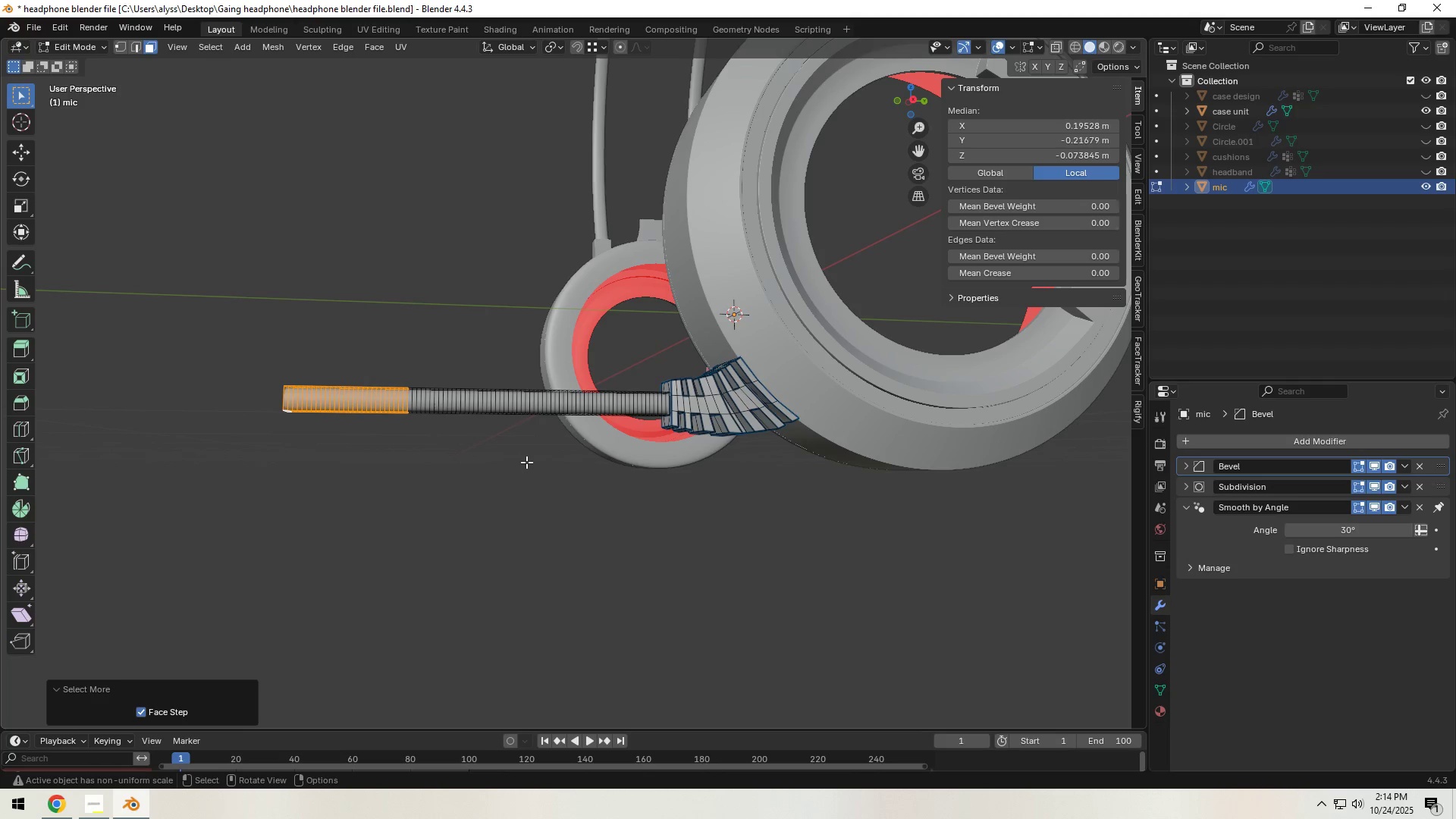 
triple_click([526, 462])
 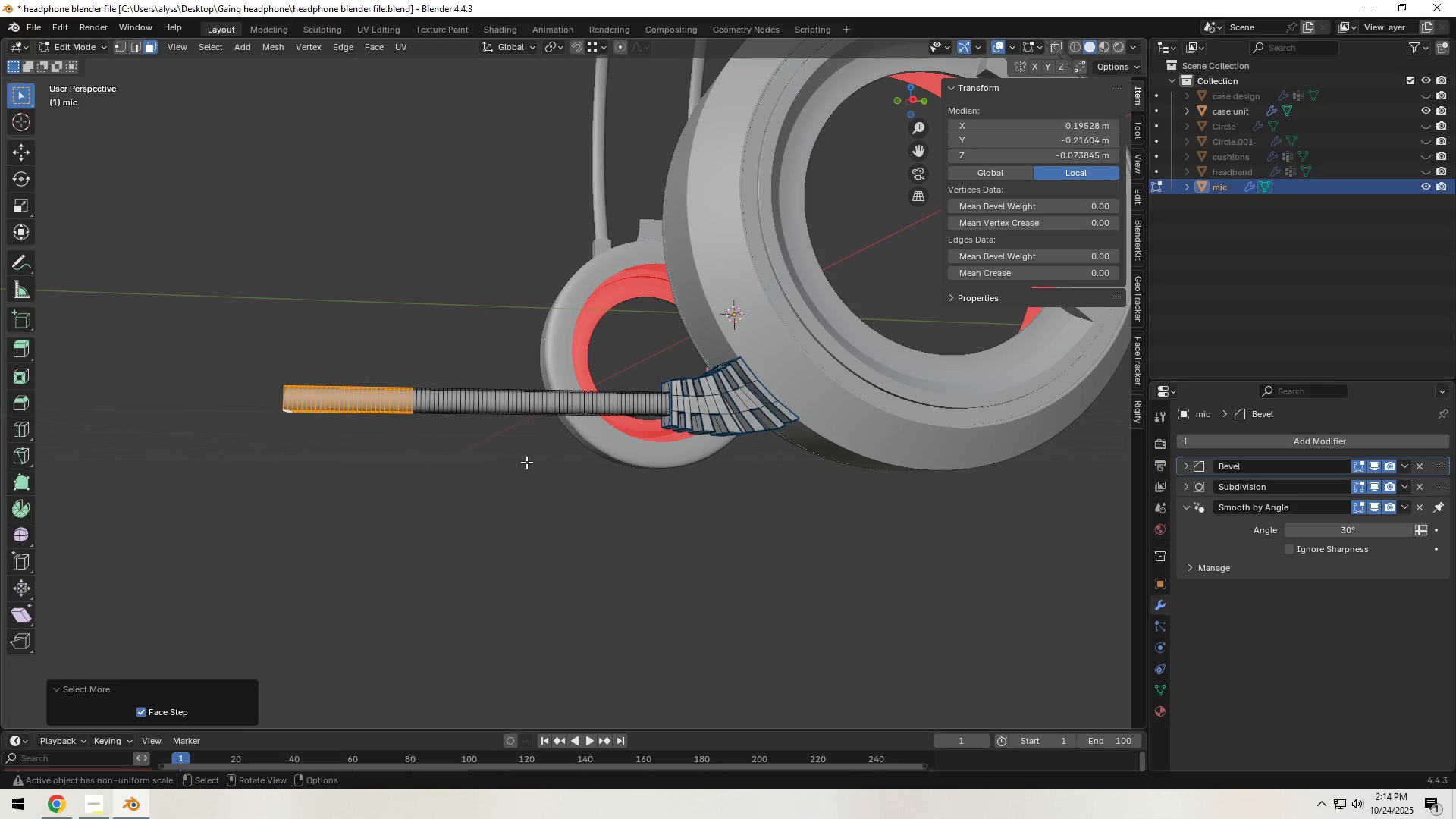 
triple_click([526, 462])
 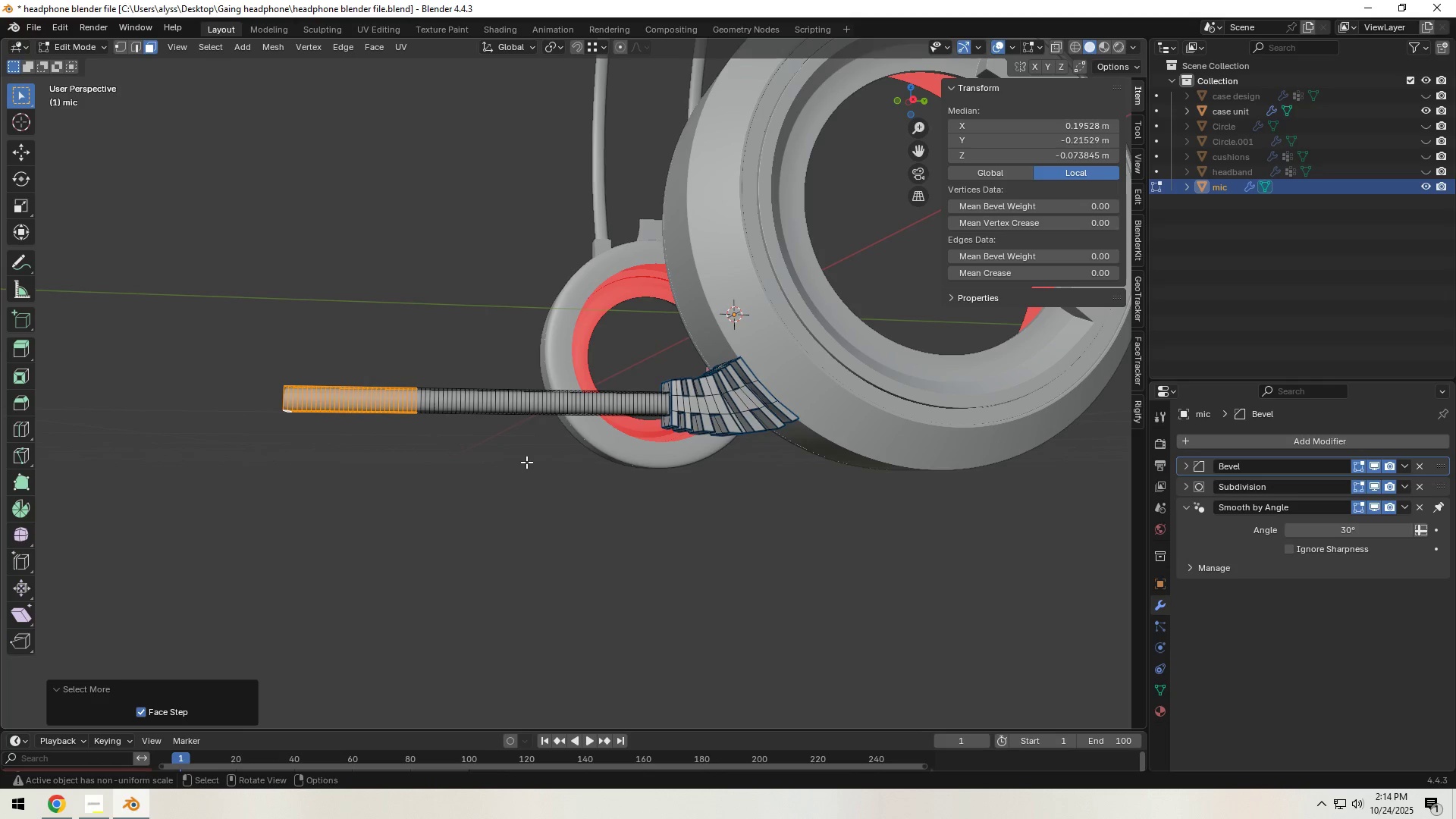 
triple_click([526, 462])
 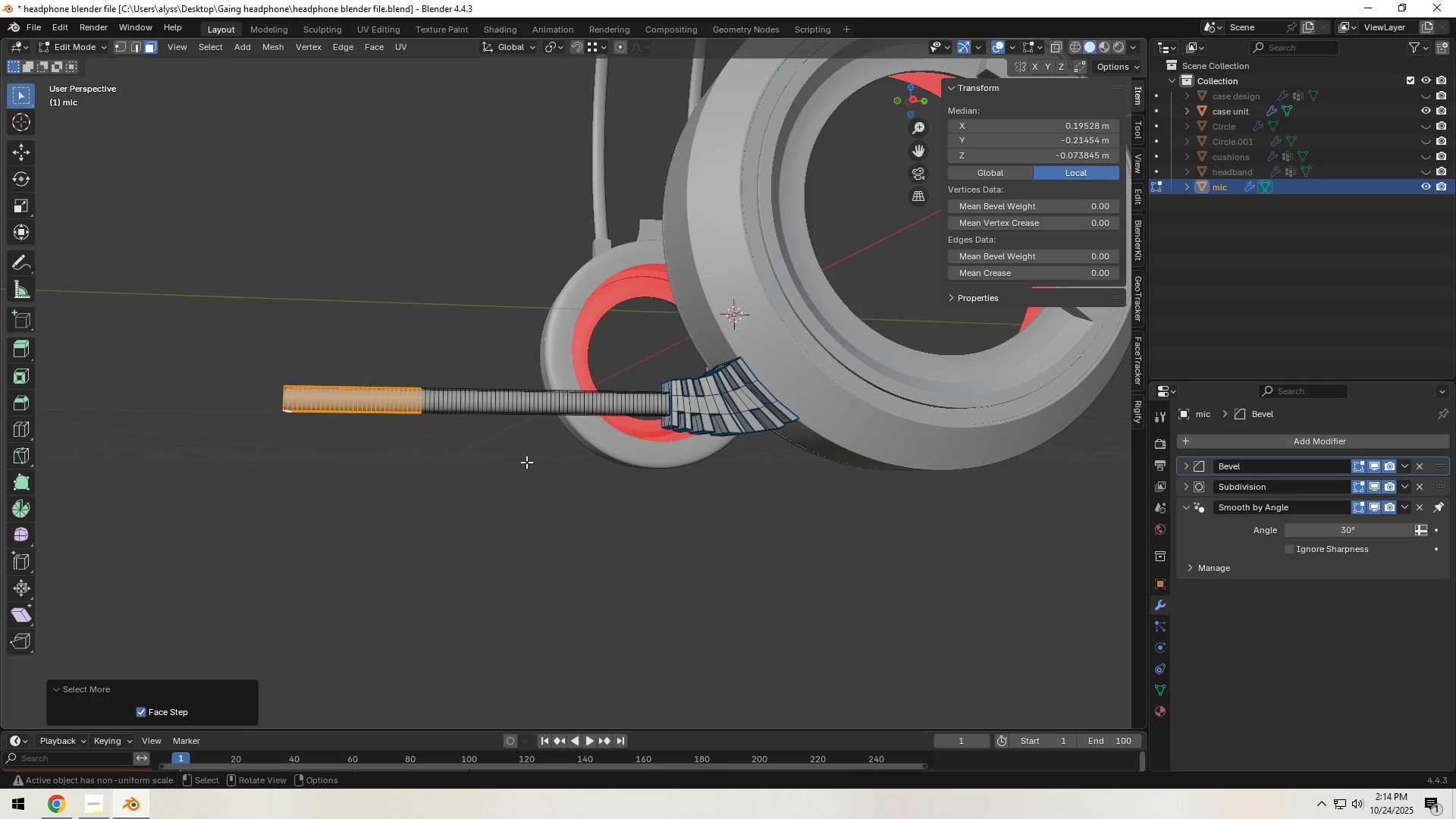 
triple_click([526, 462])
 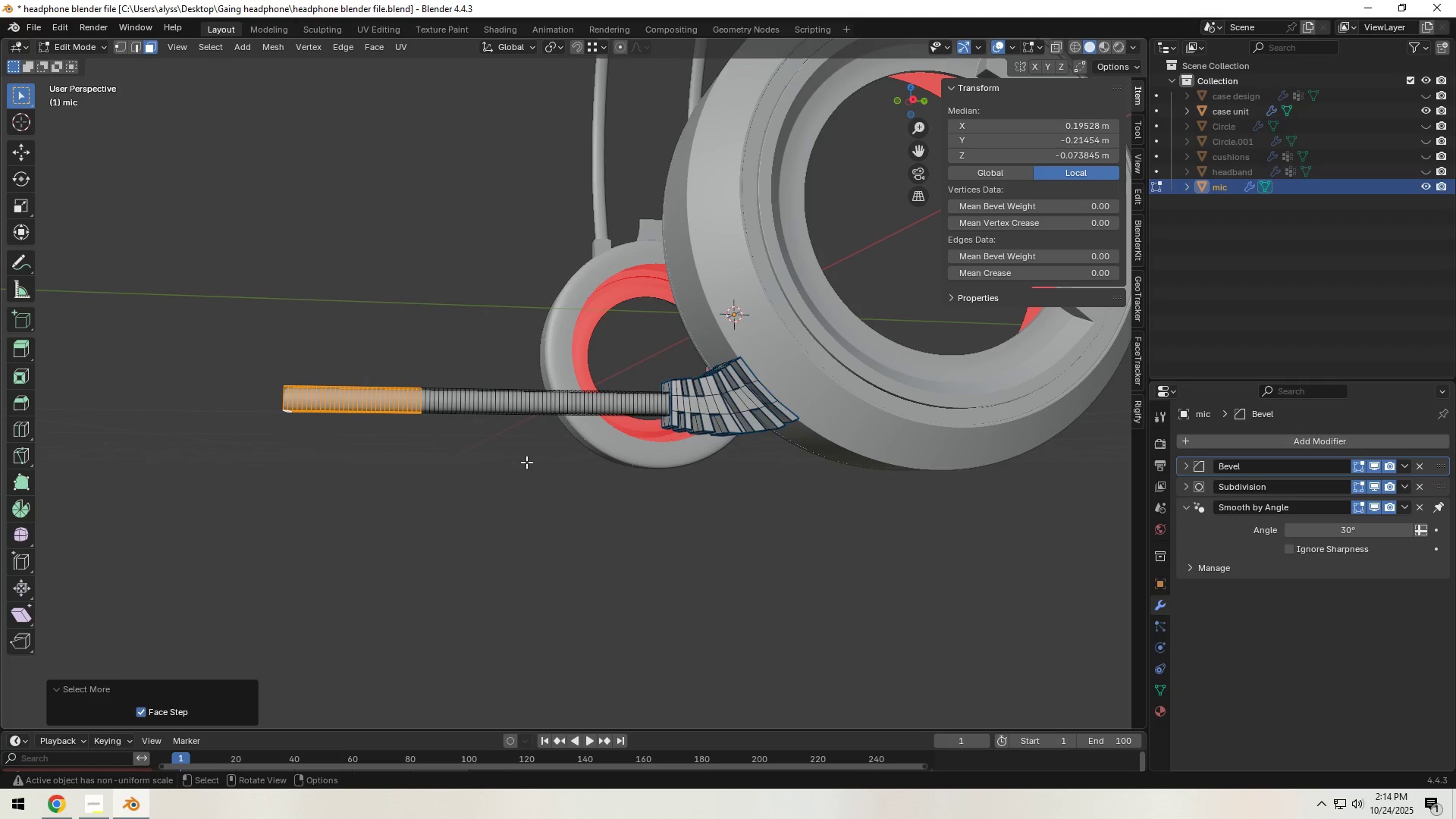 
triple_click([526, 462])
 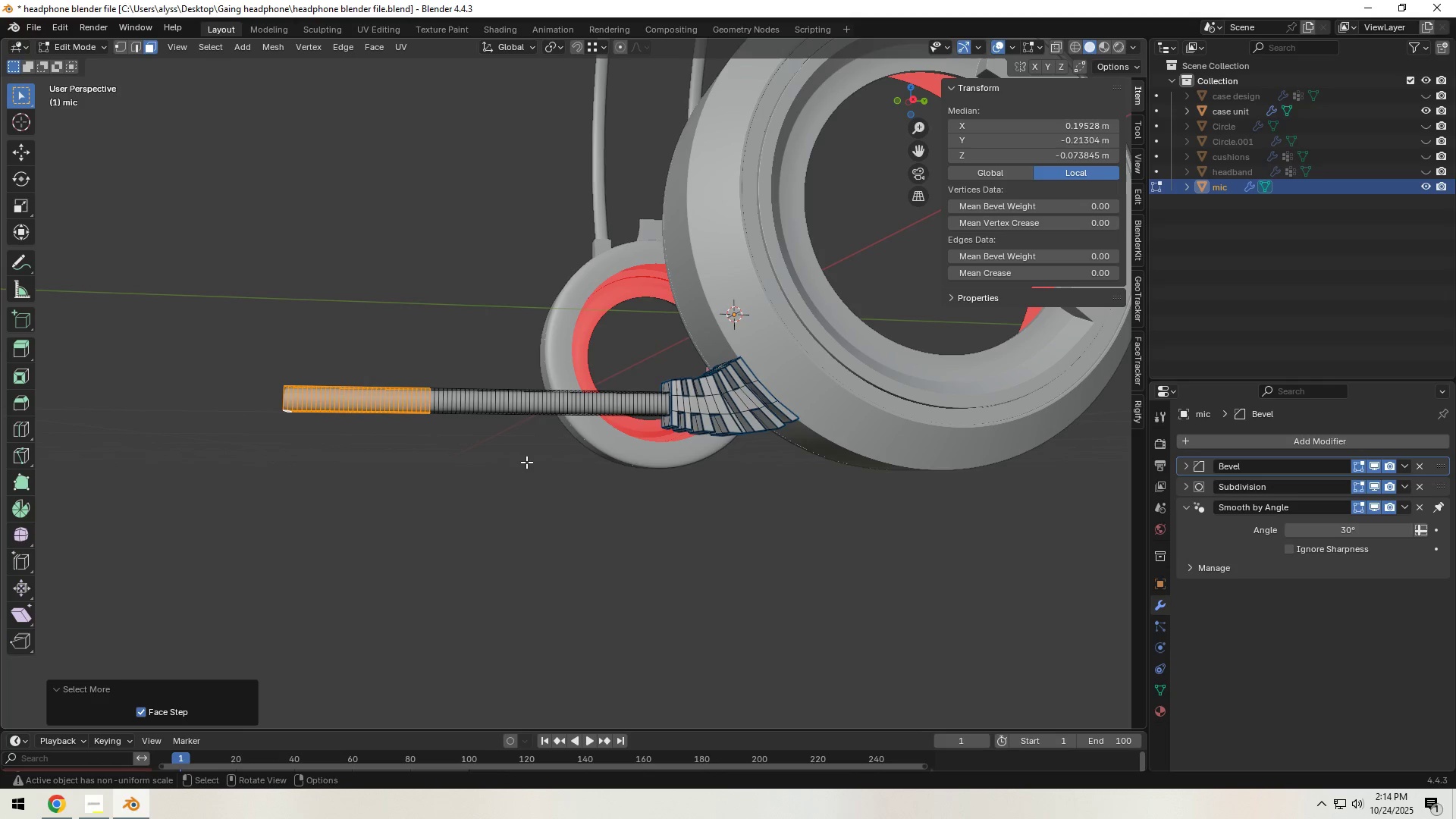 
triple_click([526, 462])
 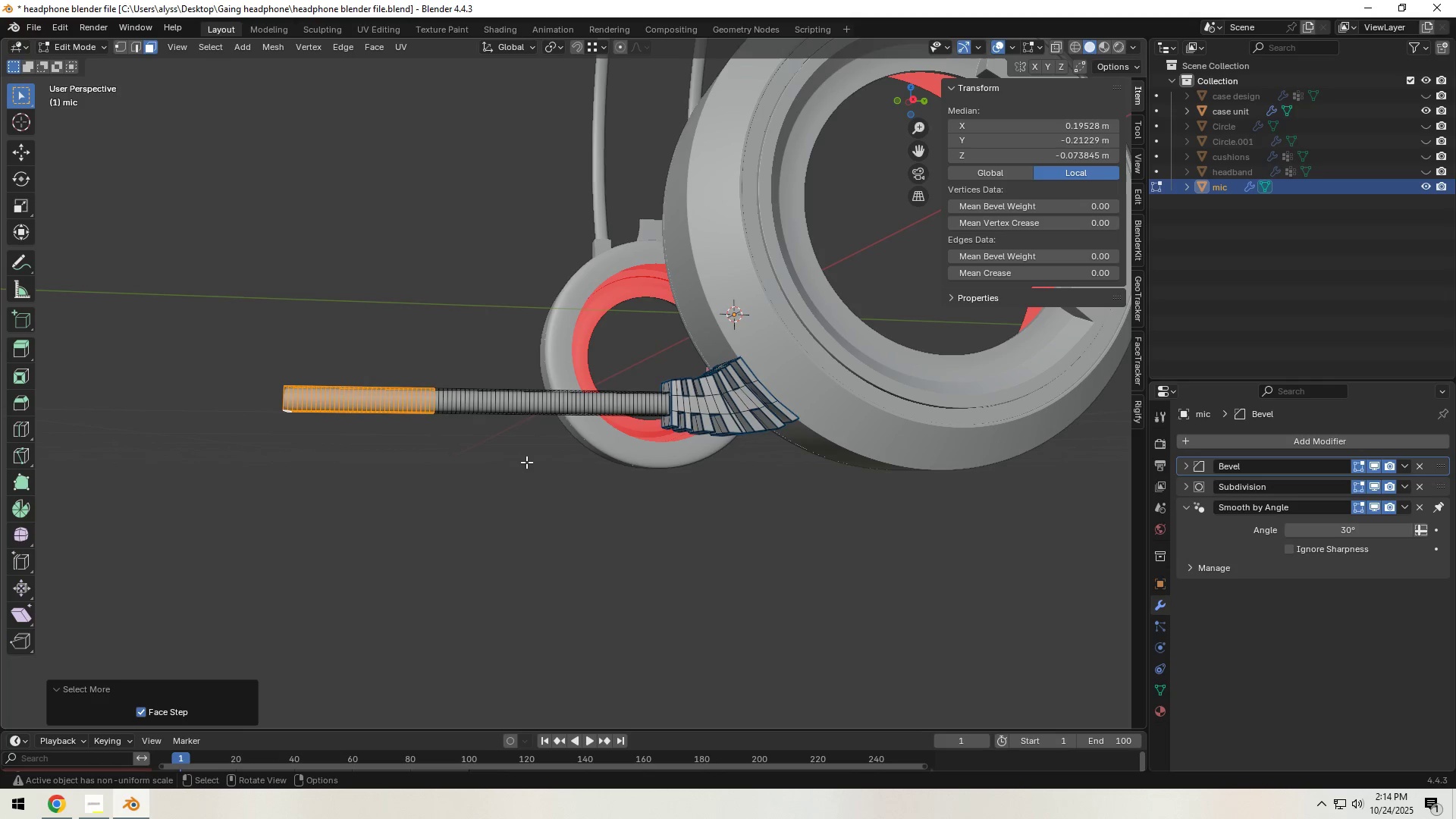 
triple_click([526, 462])
 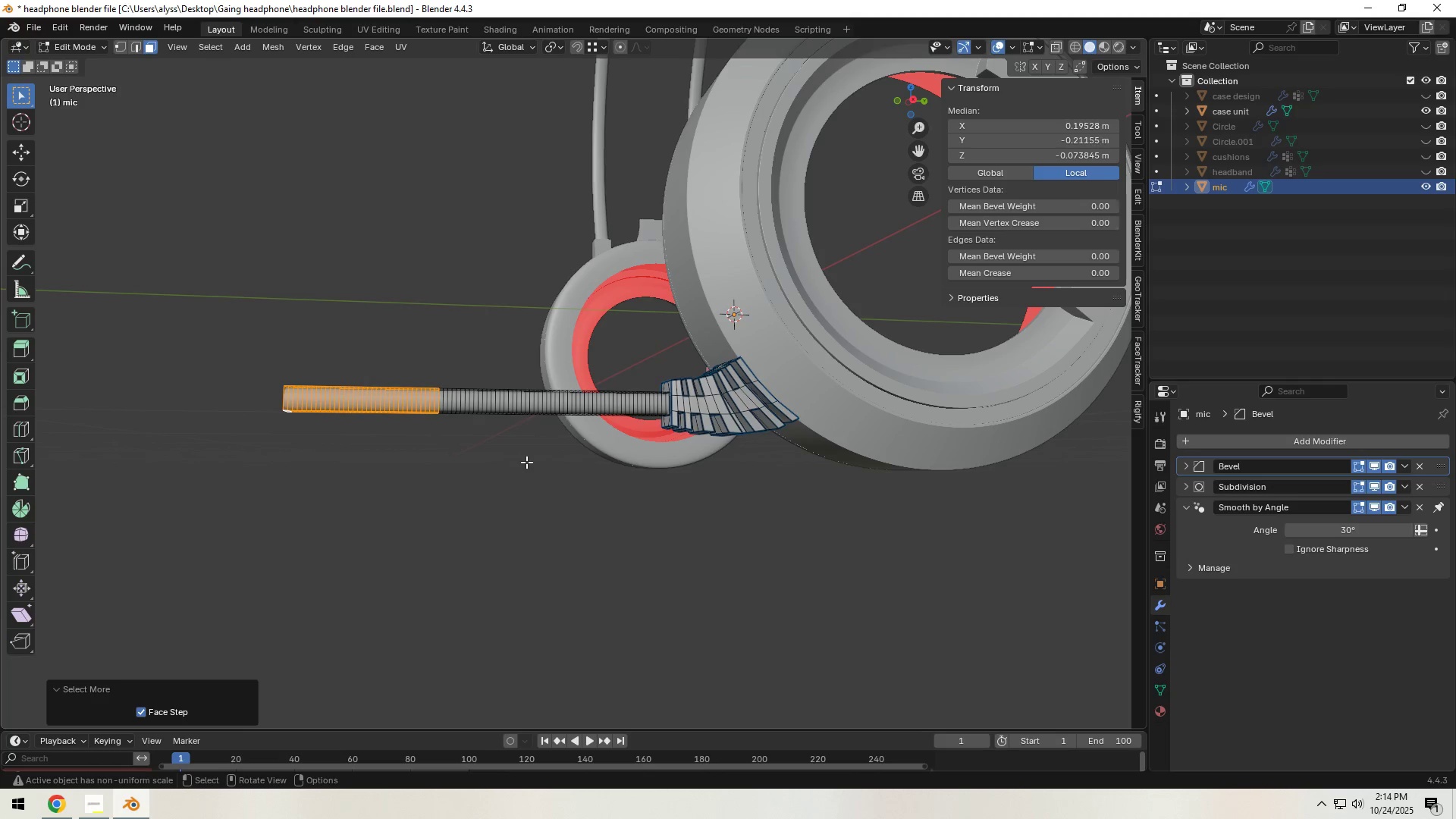 
triple_click([526, 462])
 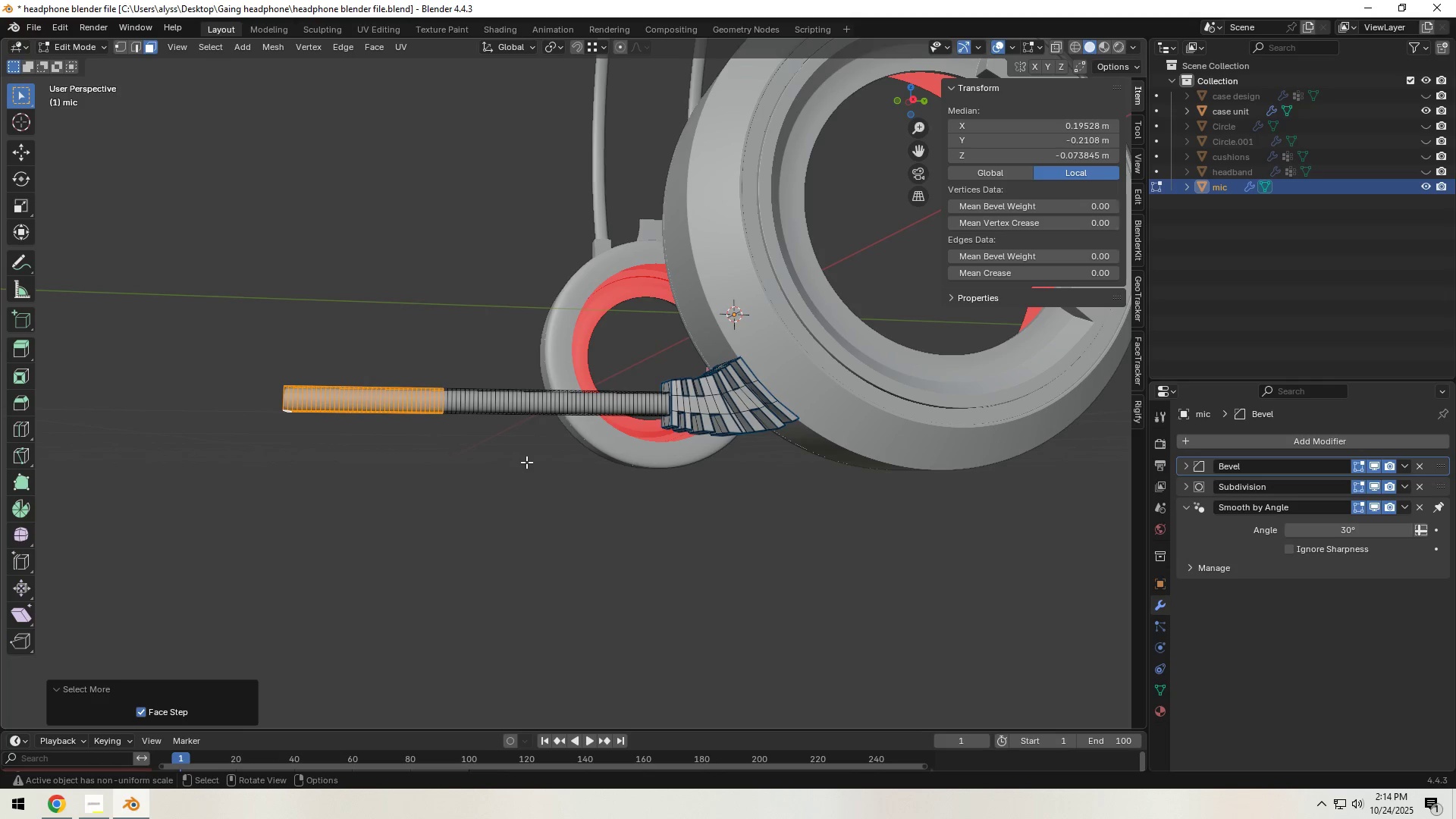 
triple_click([526, 462])
 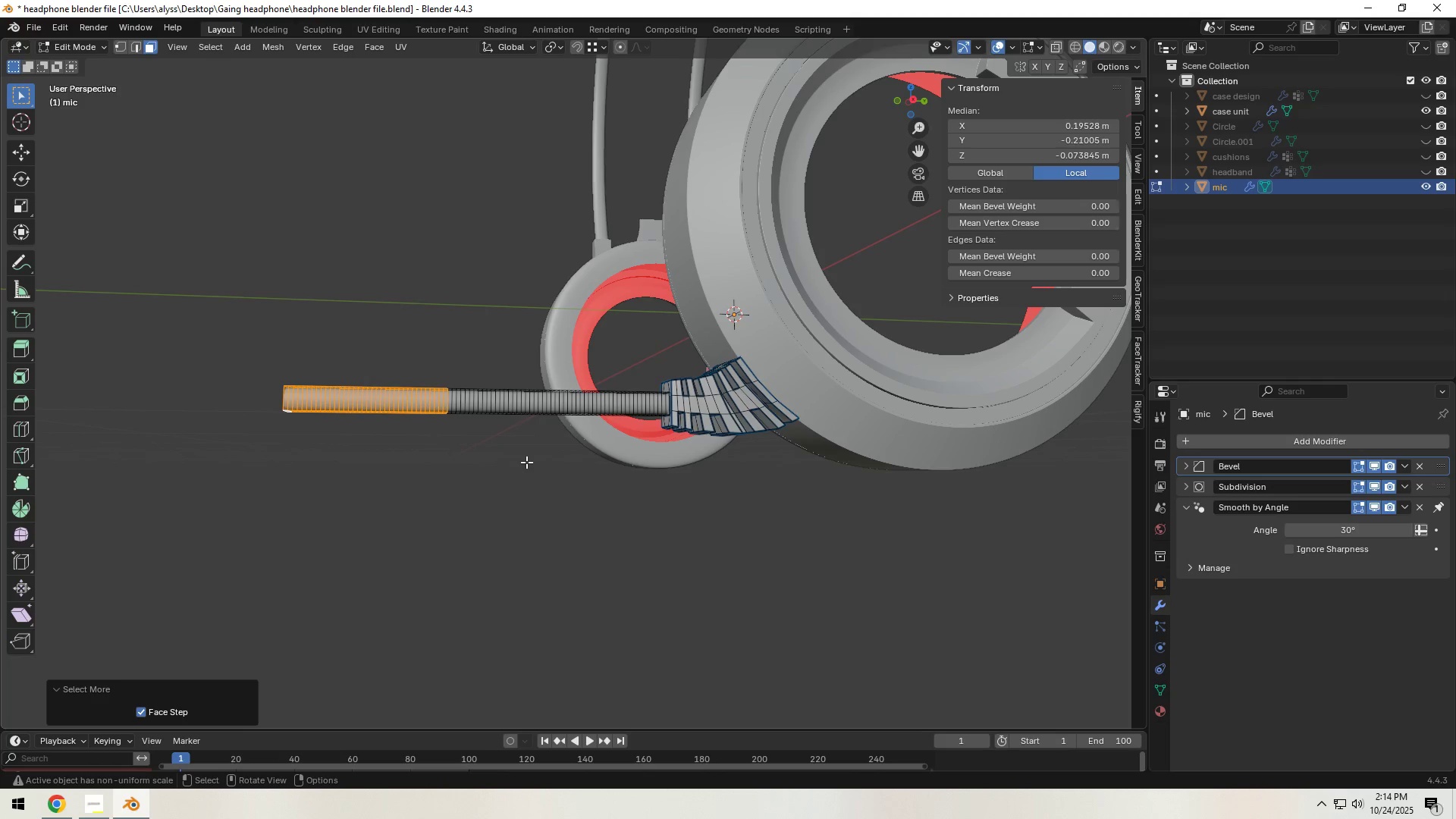 
triple_click([526, 462])
 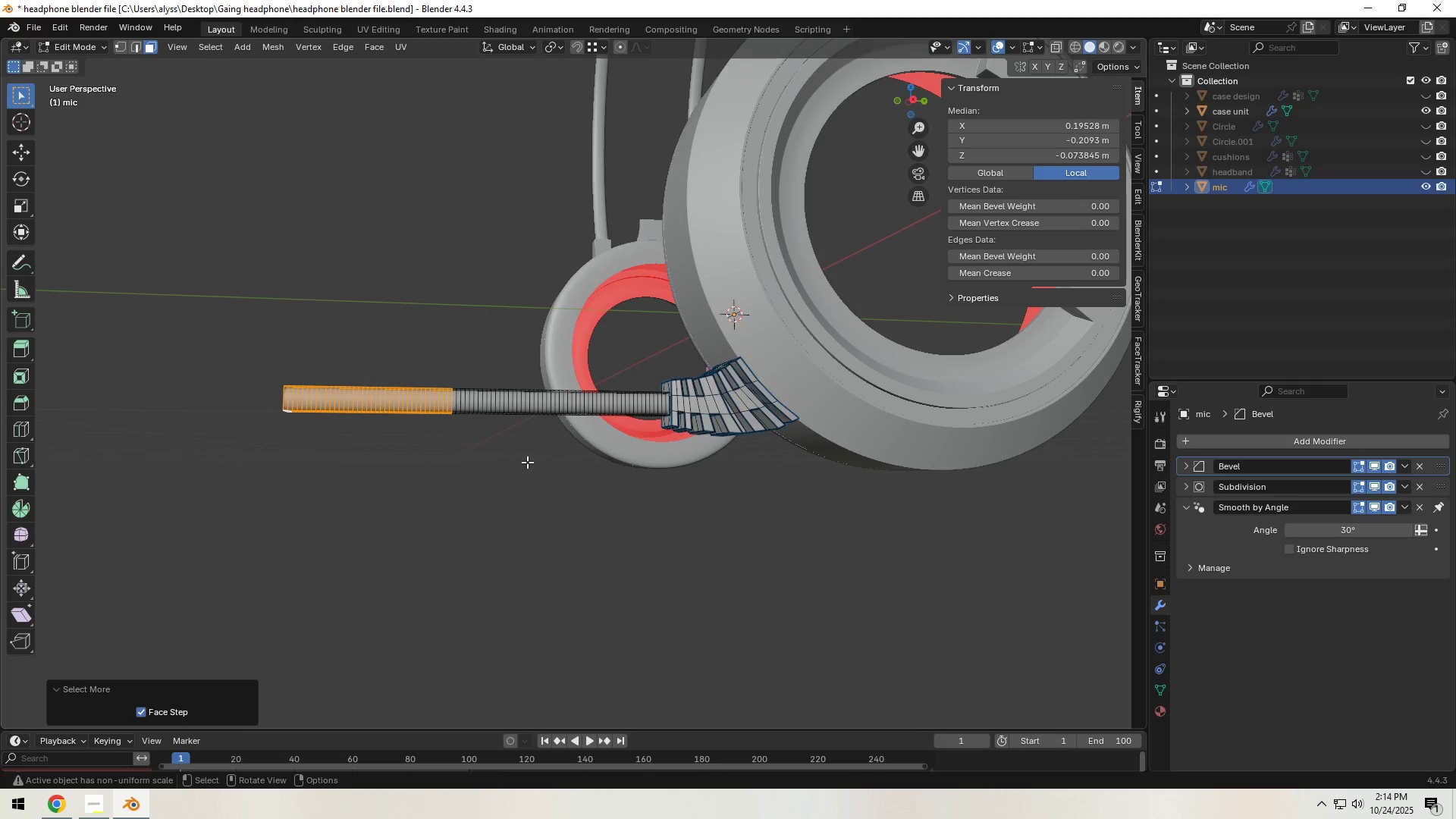 
triple_click([527, 462])
 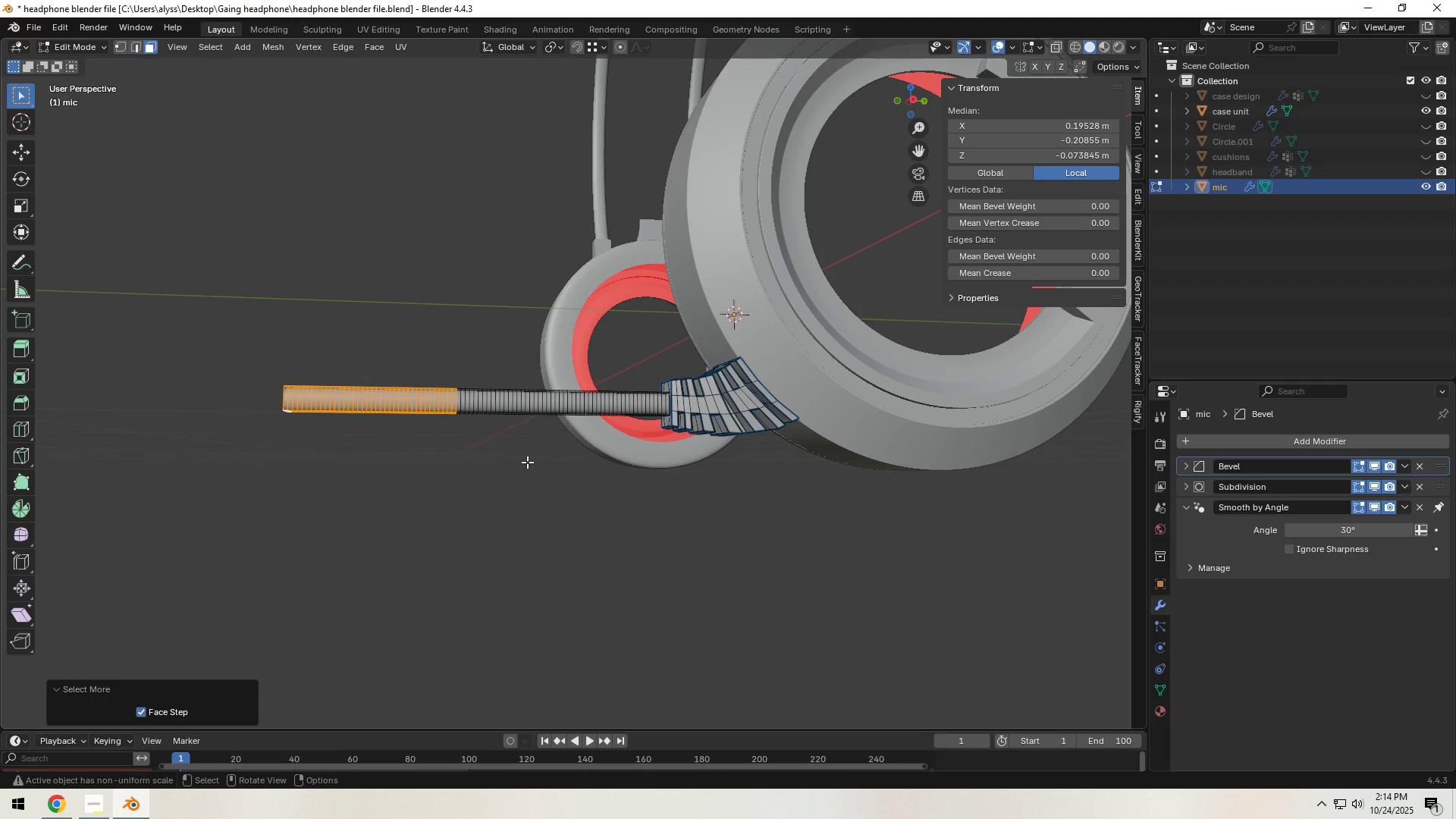 
triple_click([527, 462])
 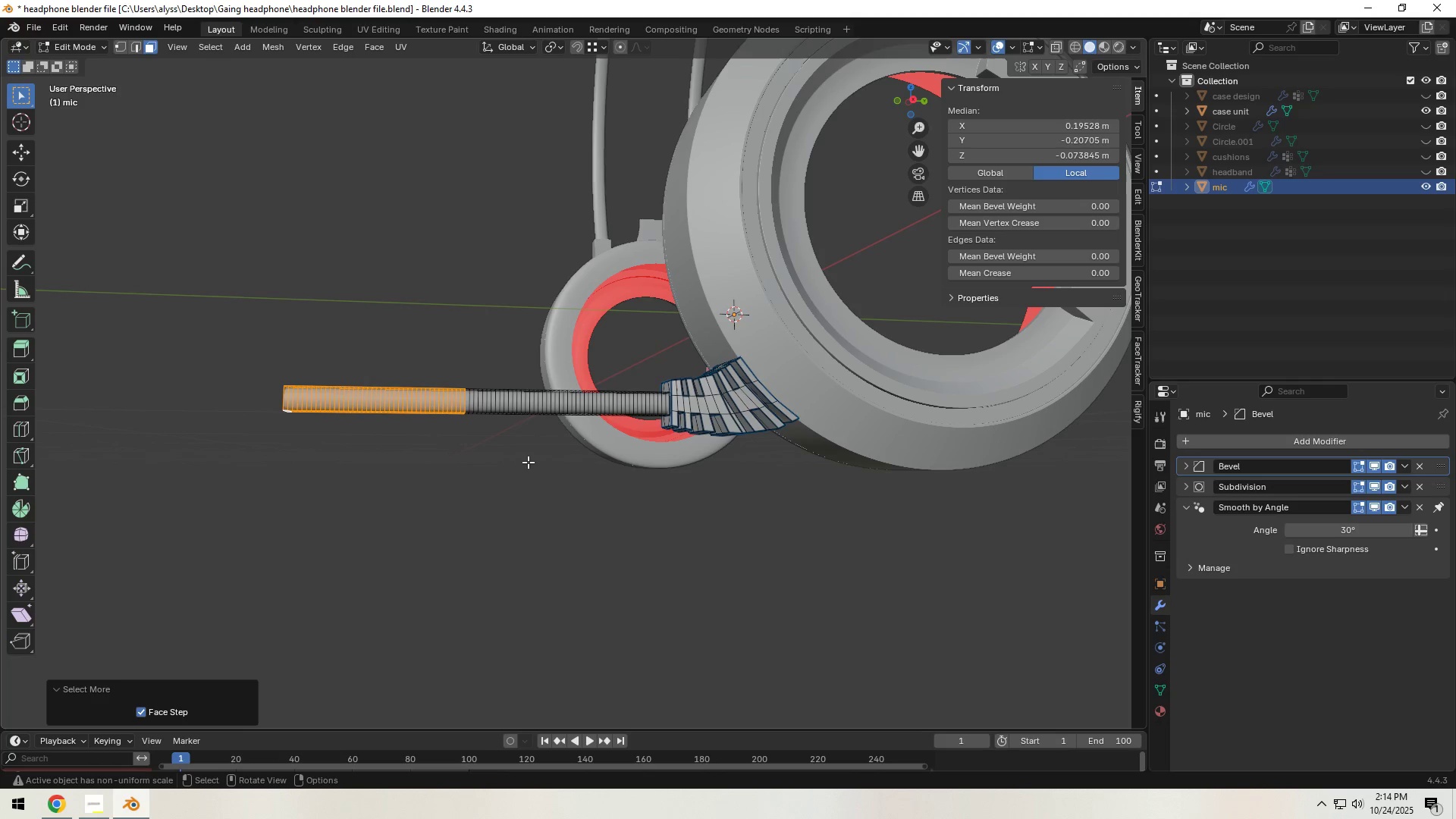 
triple_click([528, 462])
 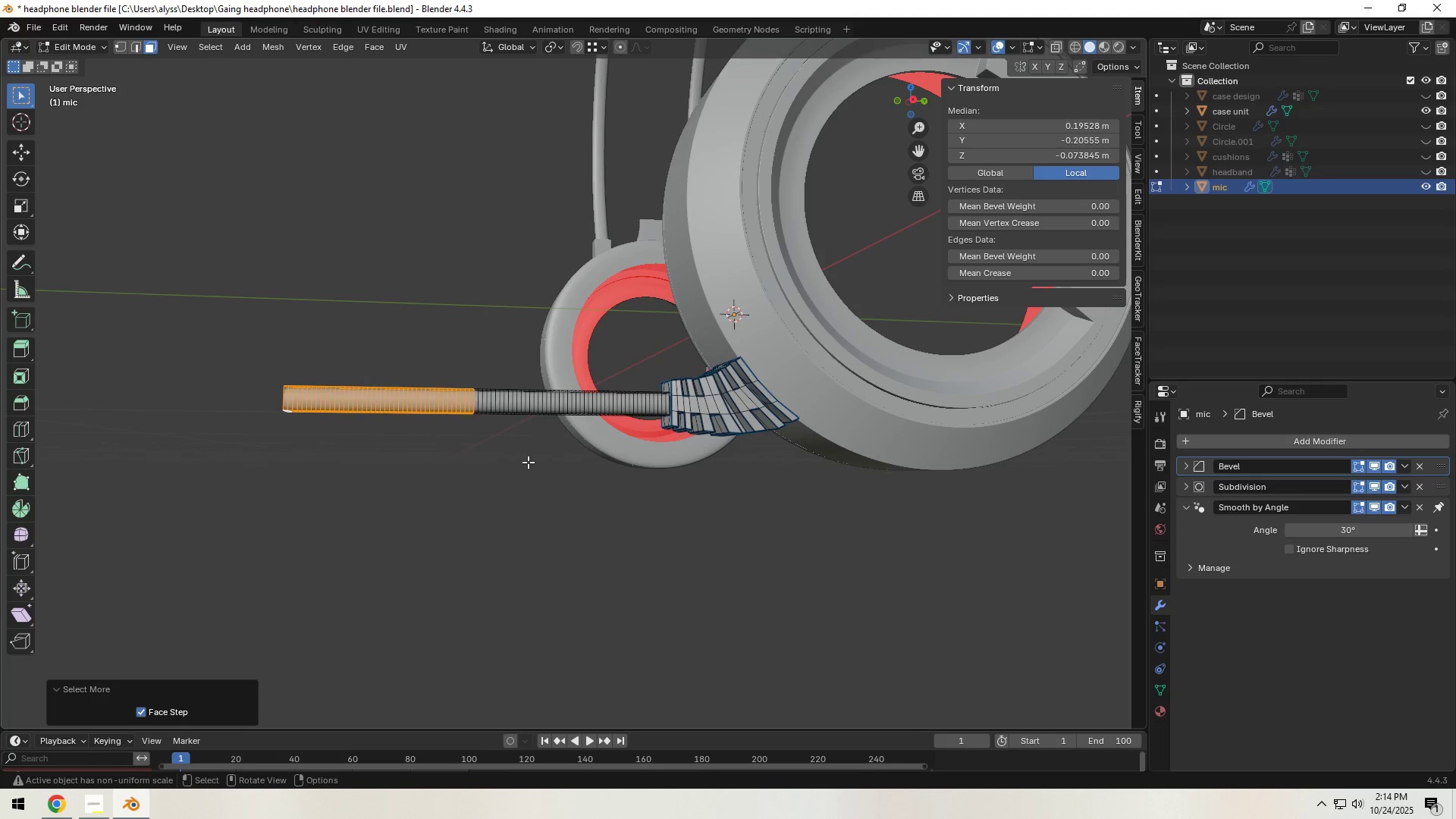 
triple_click([528, 462])
 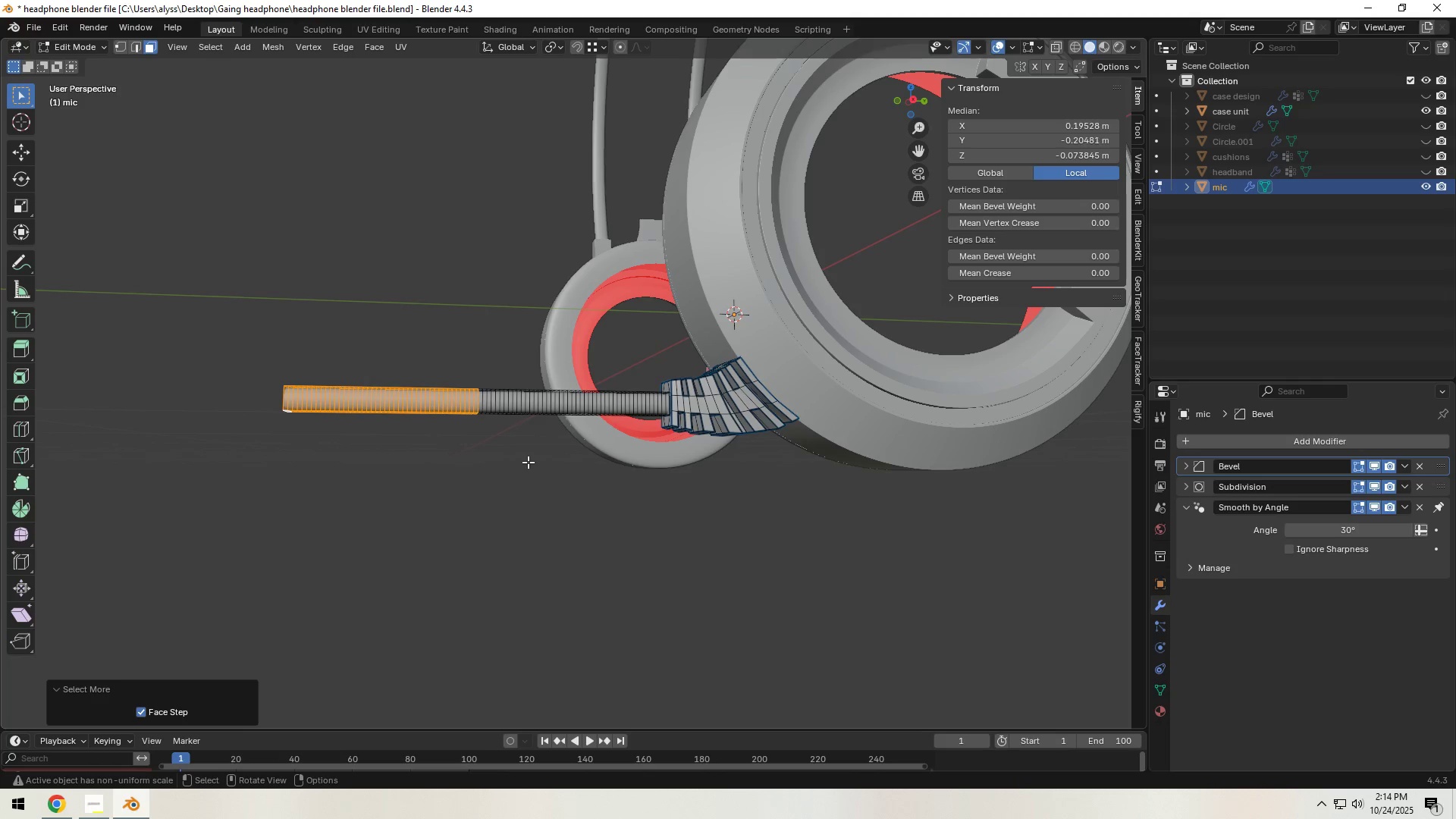 
triple_click([528, 462])
 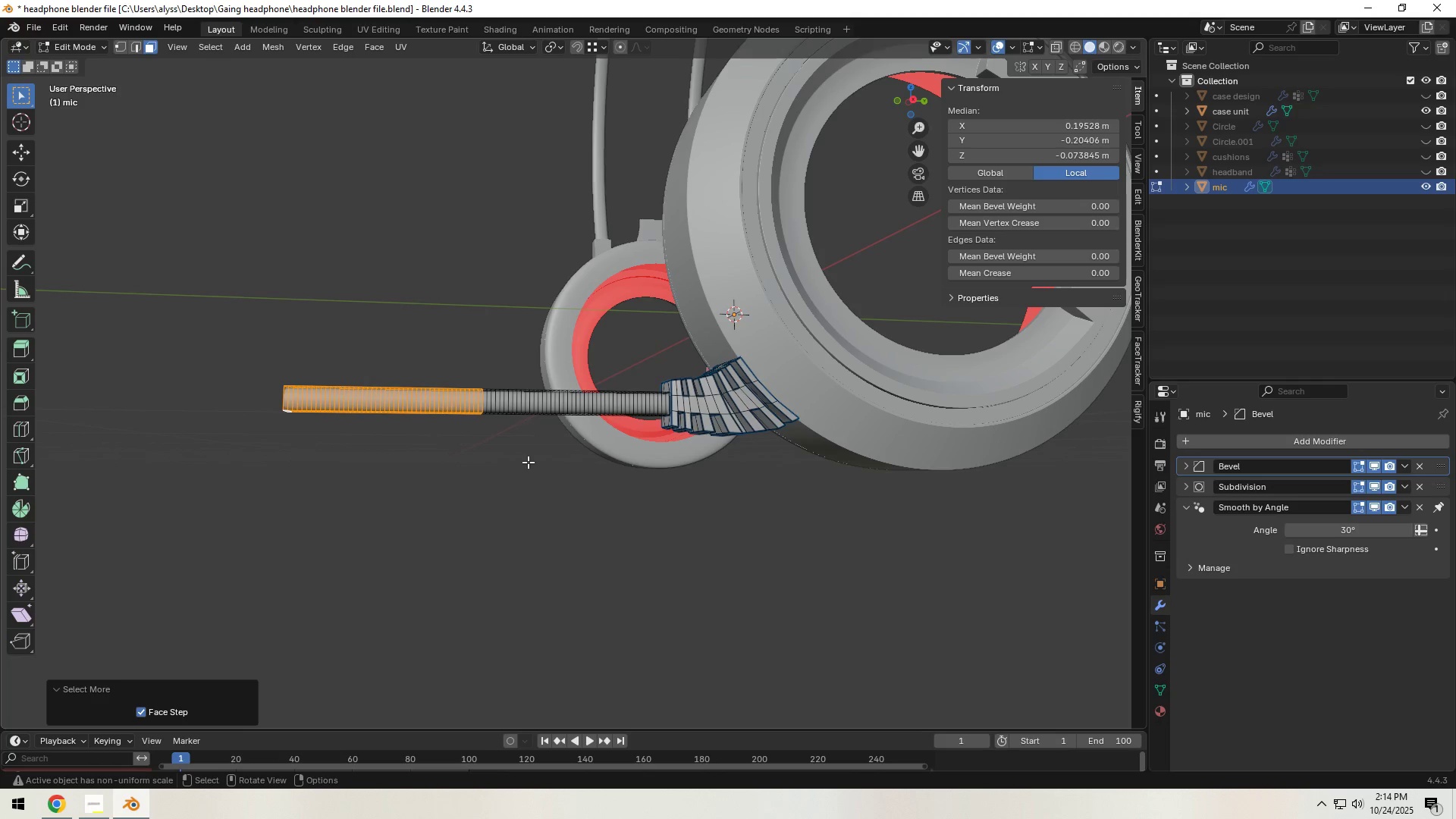 
triple_click([528, 462])
 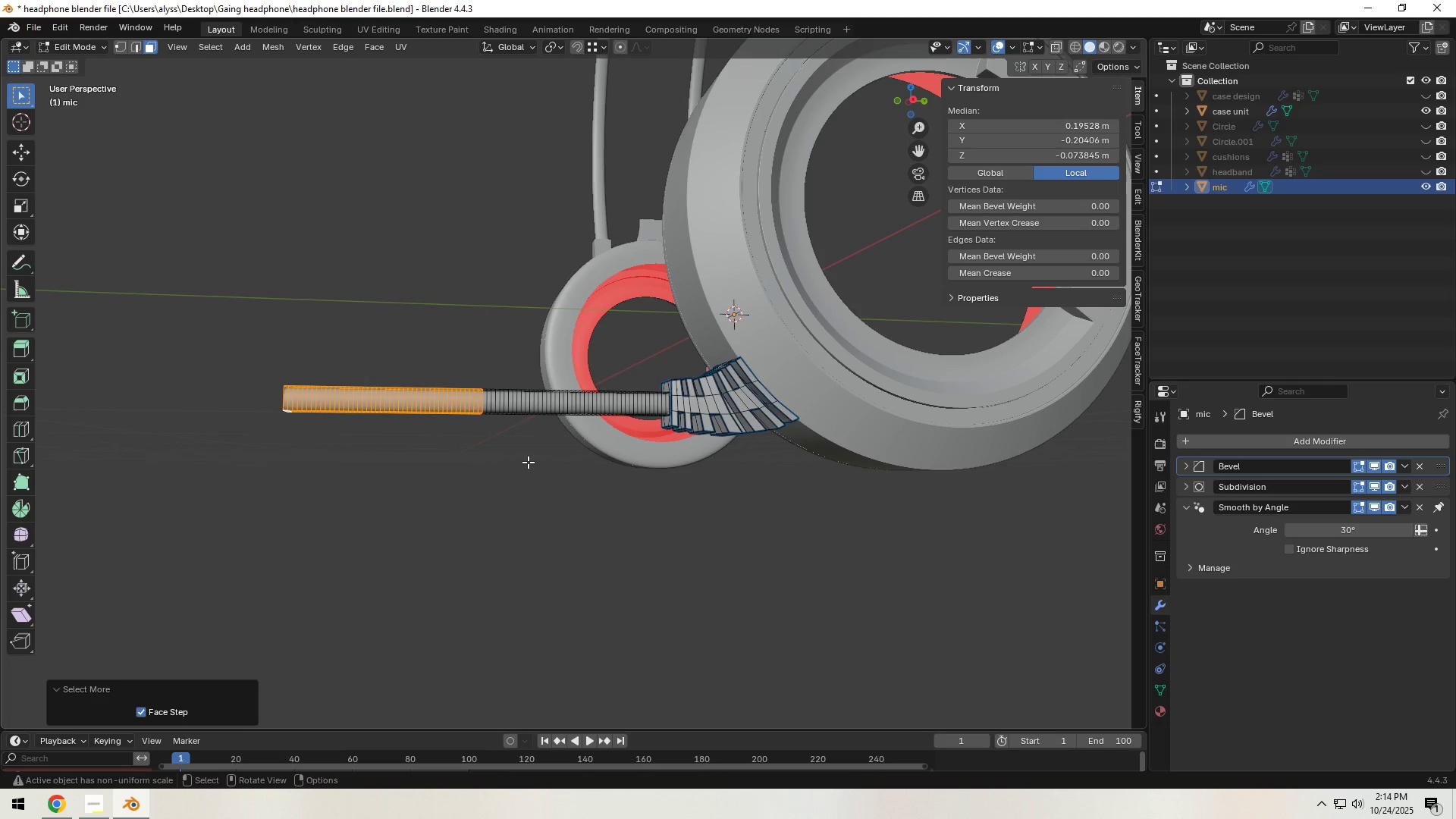 
triple_click([528, 462])
 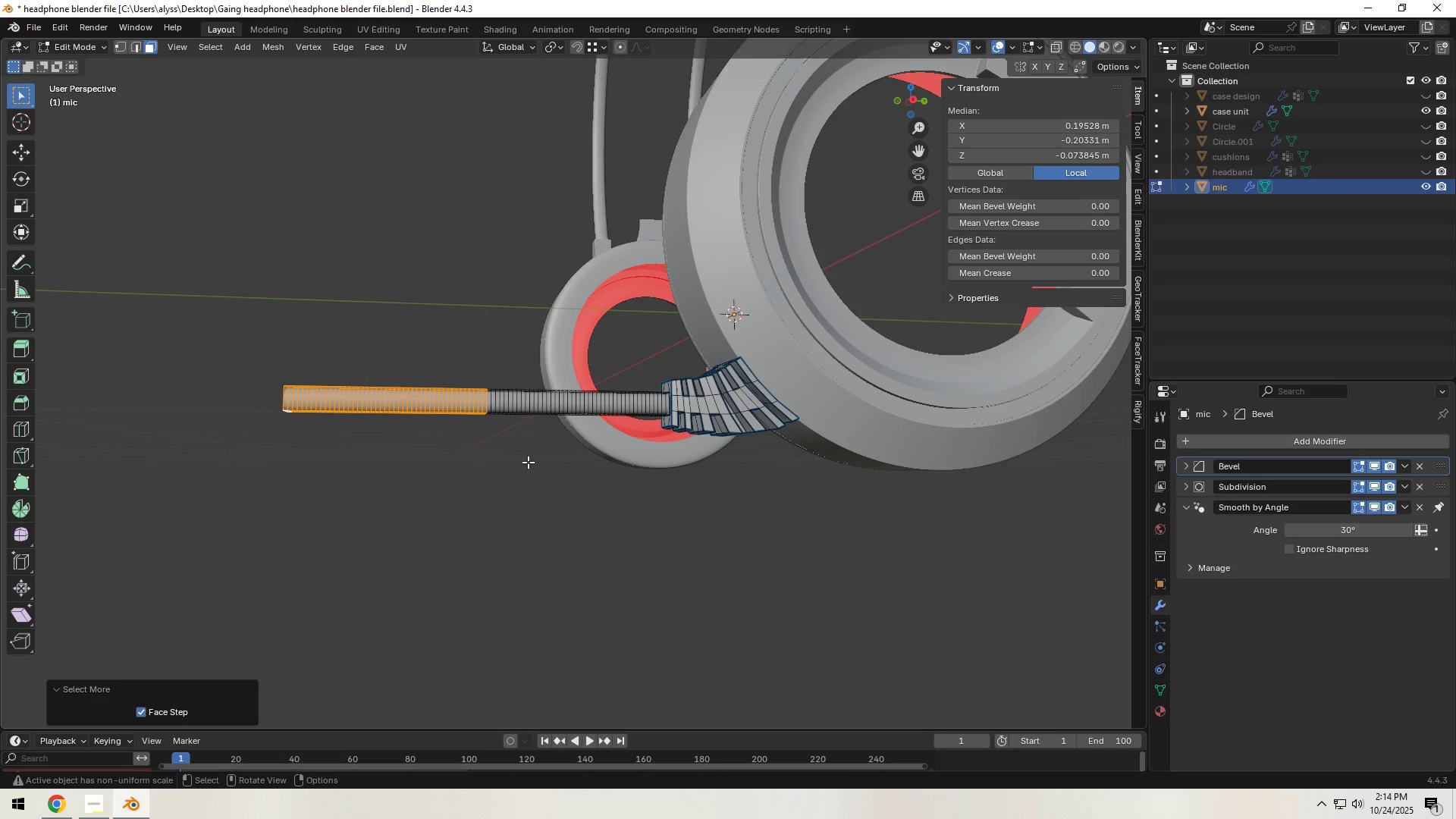 
triple_click([528, 462])
 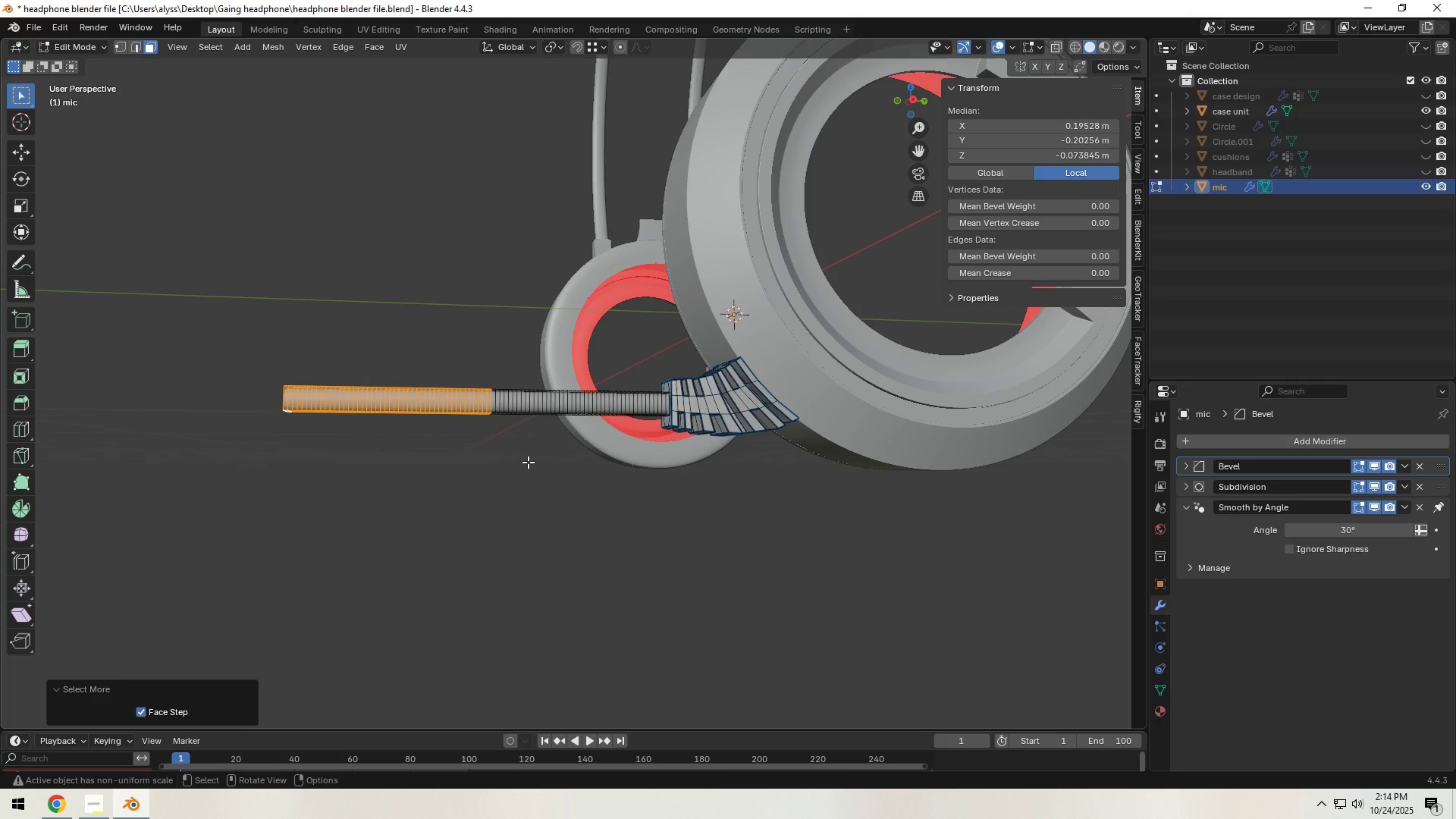 
triple_click([528, 462])
 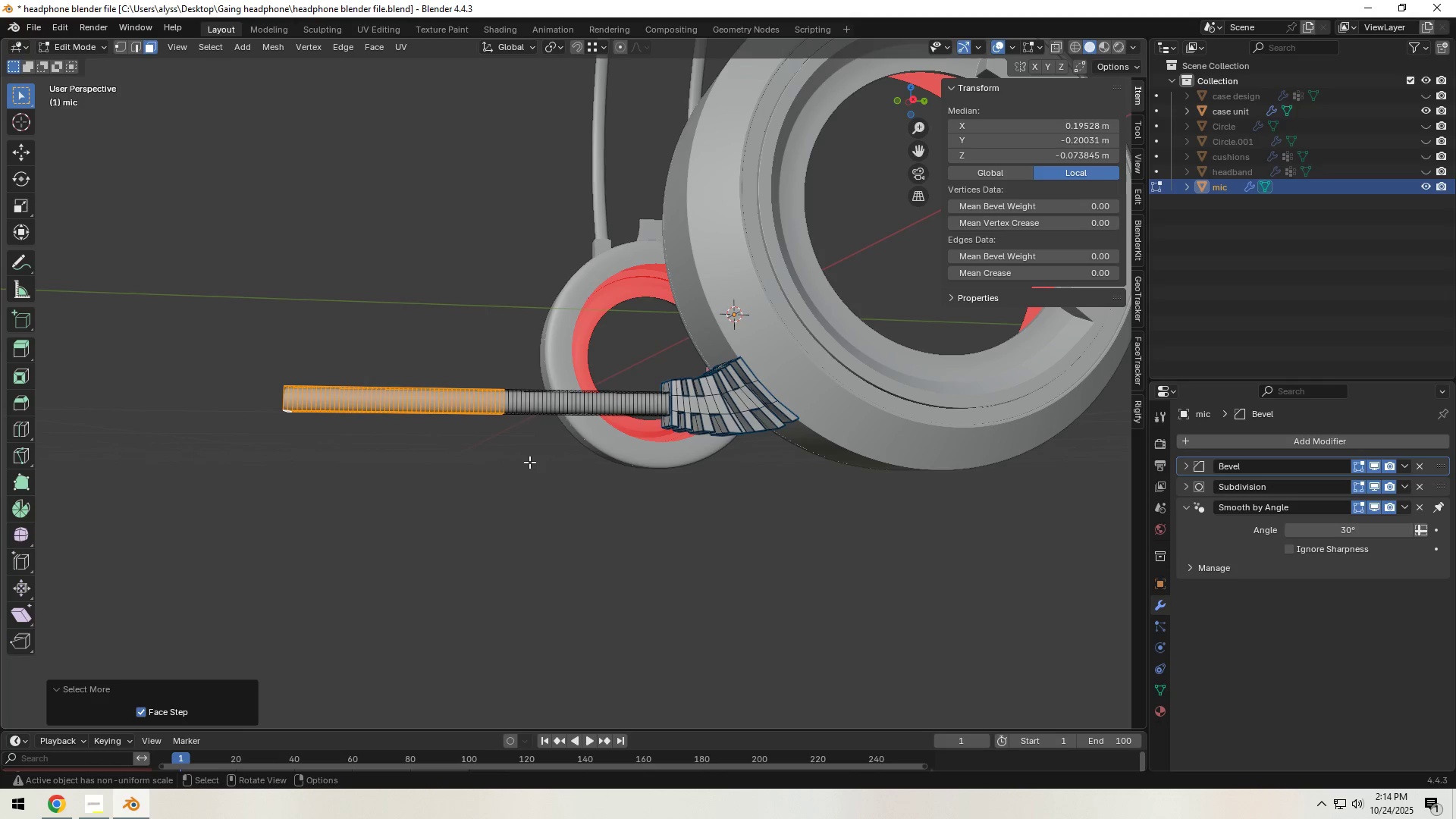 
triple_click([529, 462])
 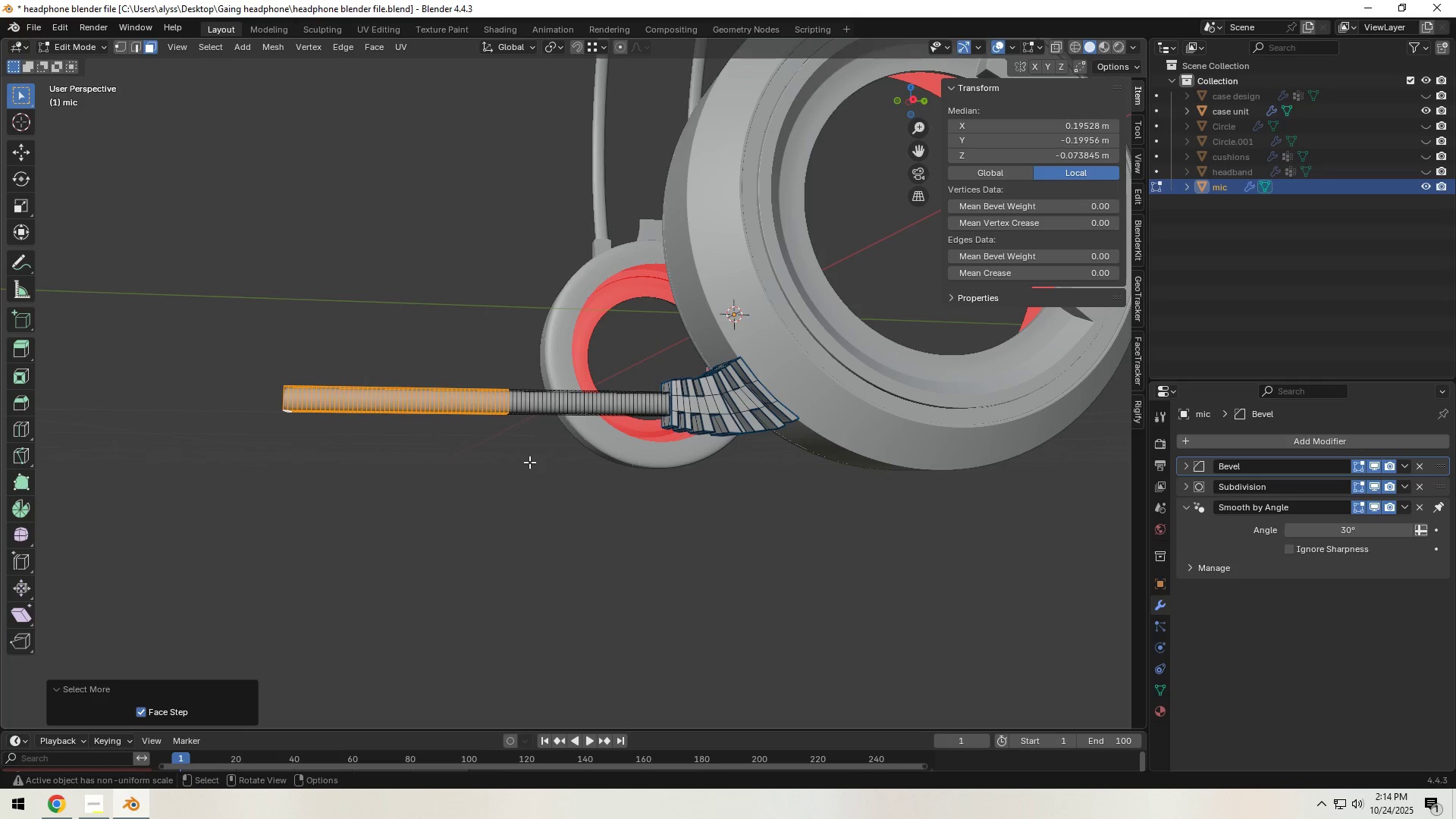 
triple_click([529, 462])
 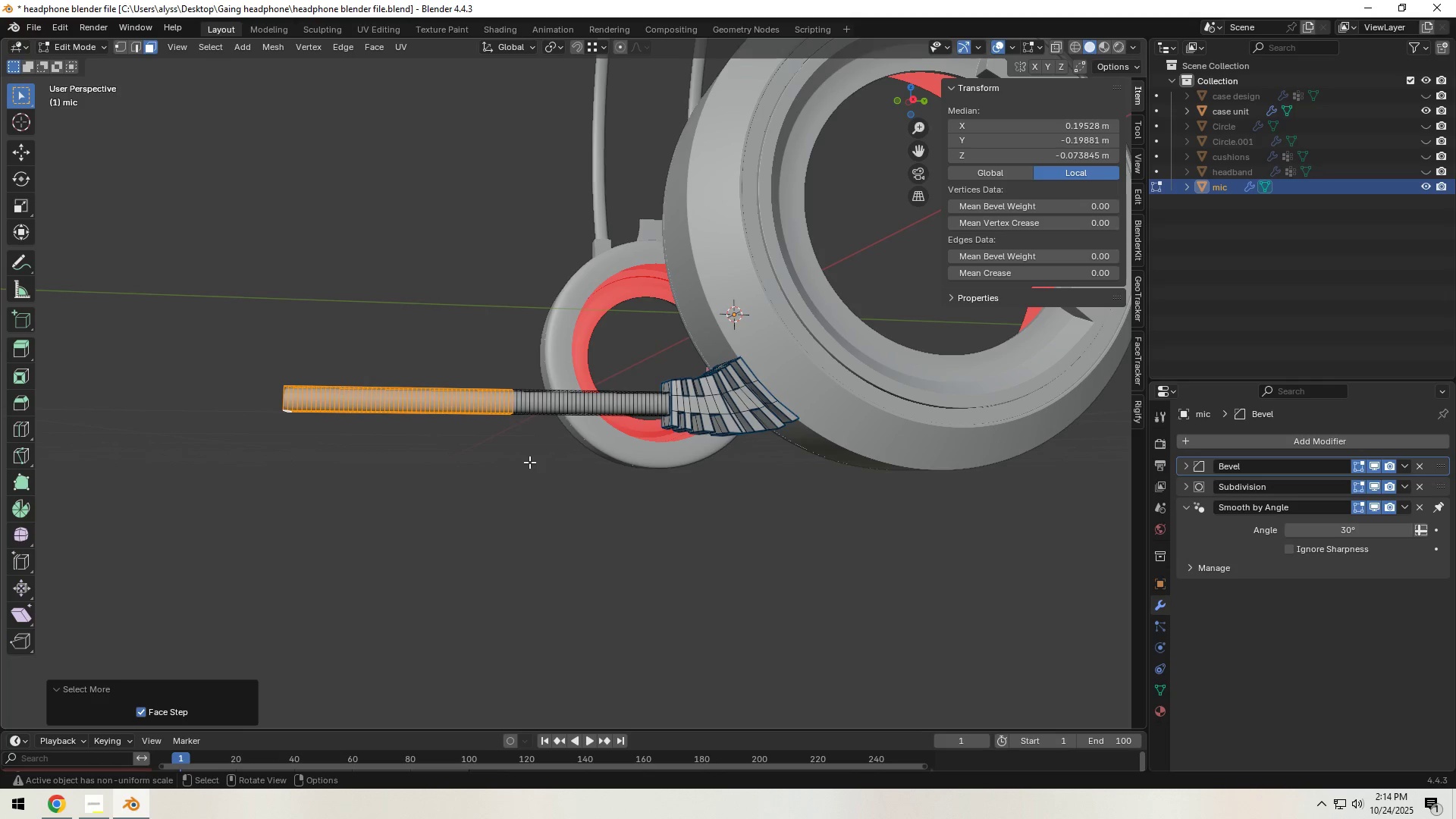 
triple_click([529, 462])
 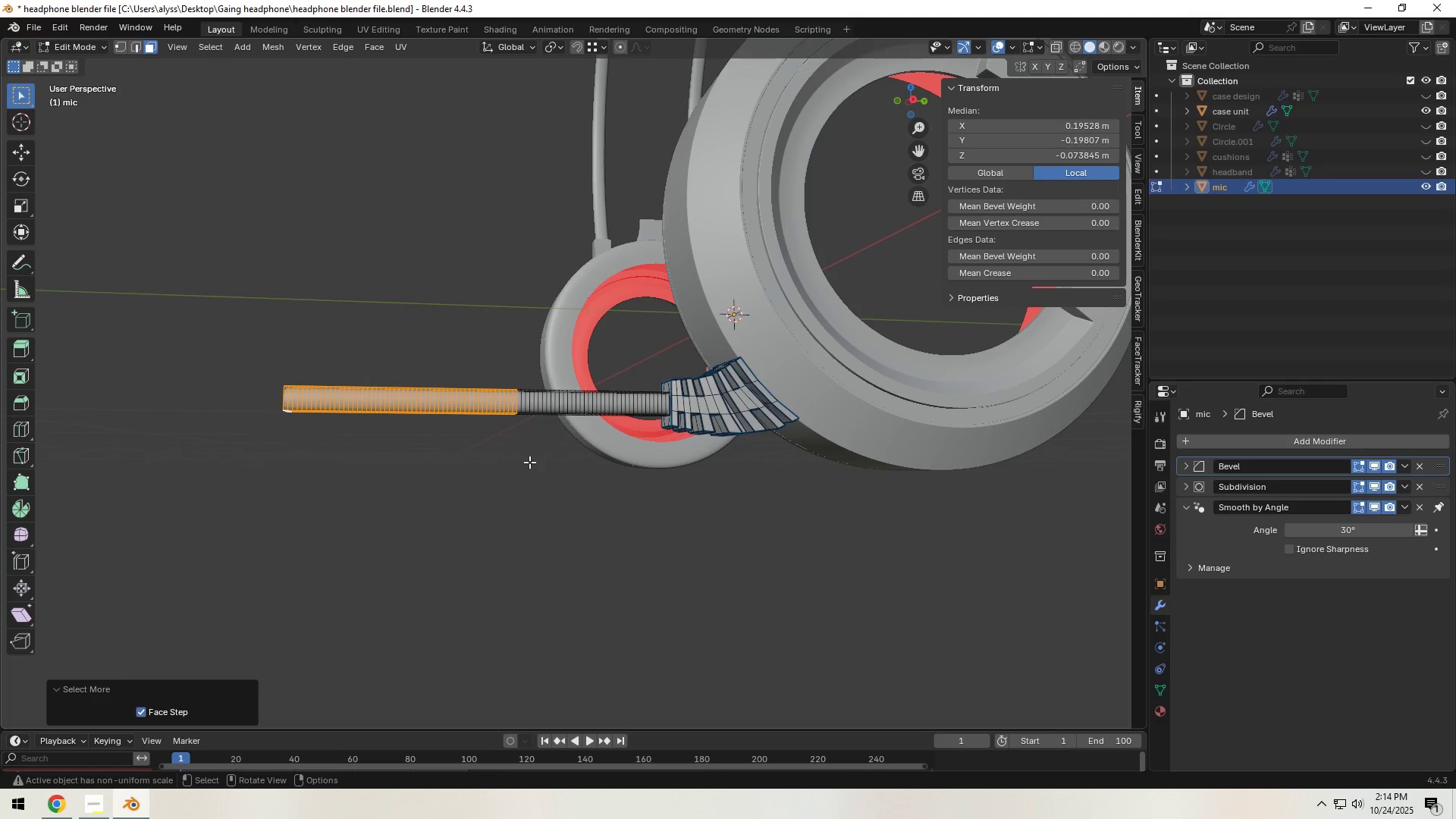 
triple_click([529, 462])
 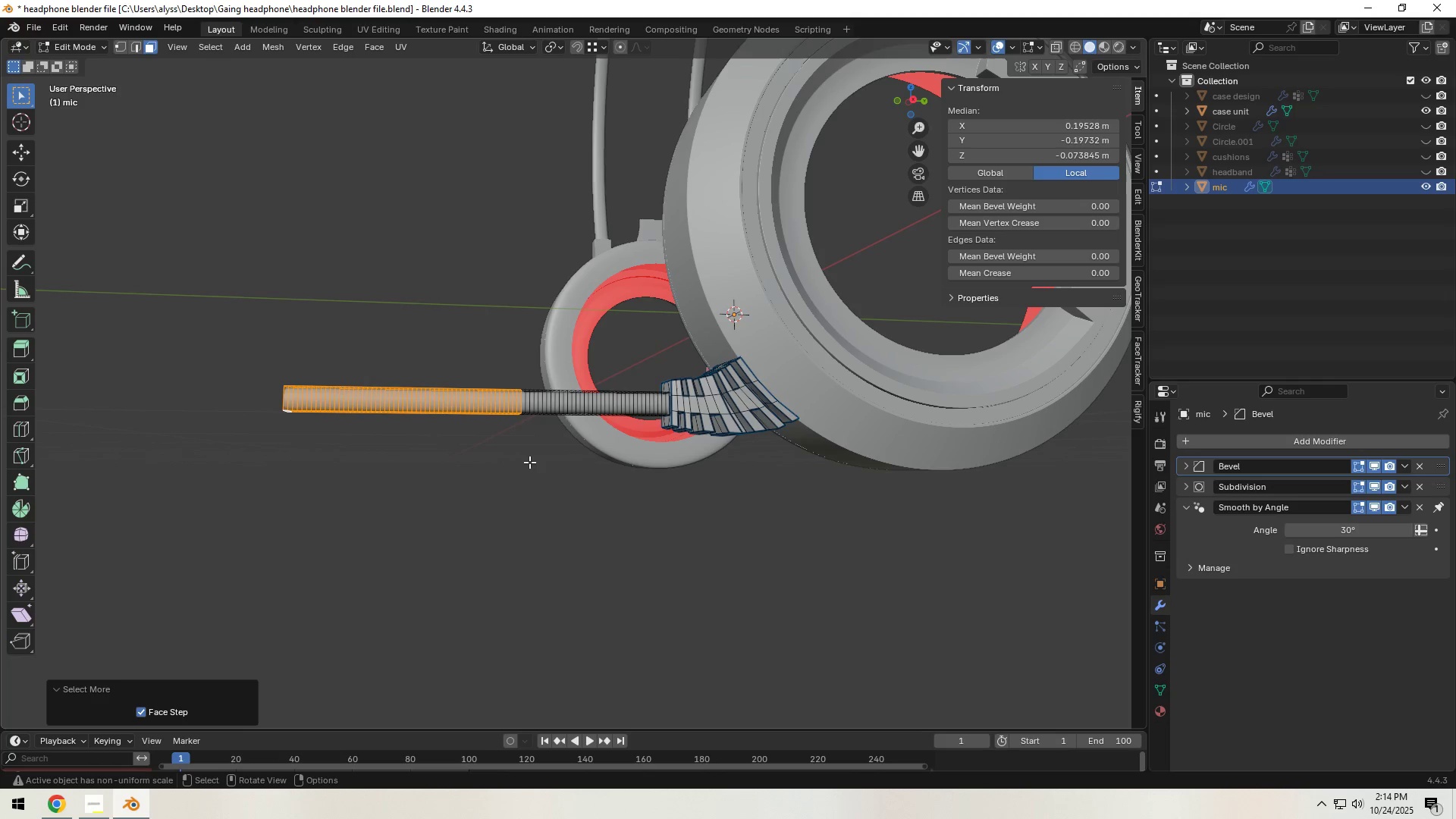 
triple_click([529, 462])
 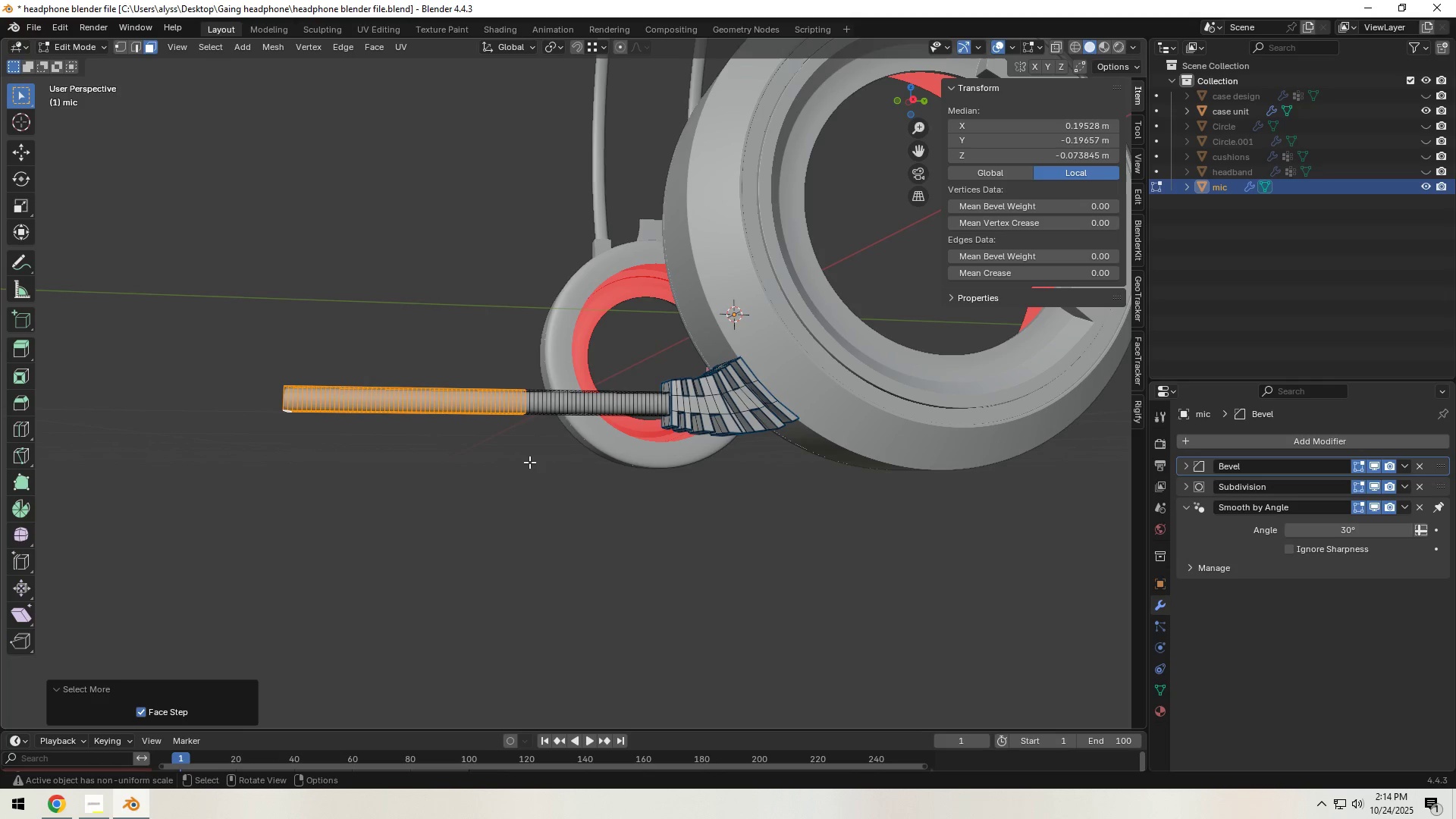 
triple_click([529, 462])
 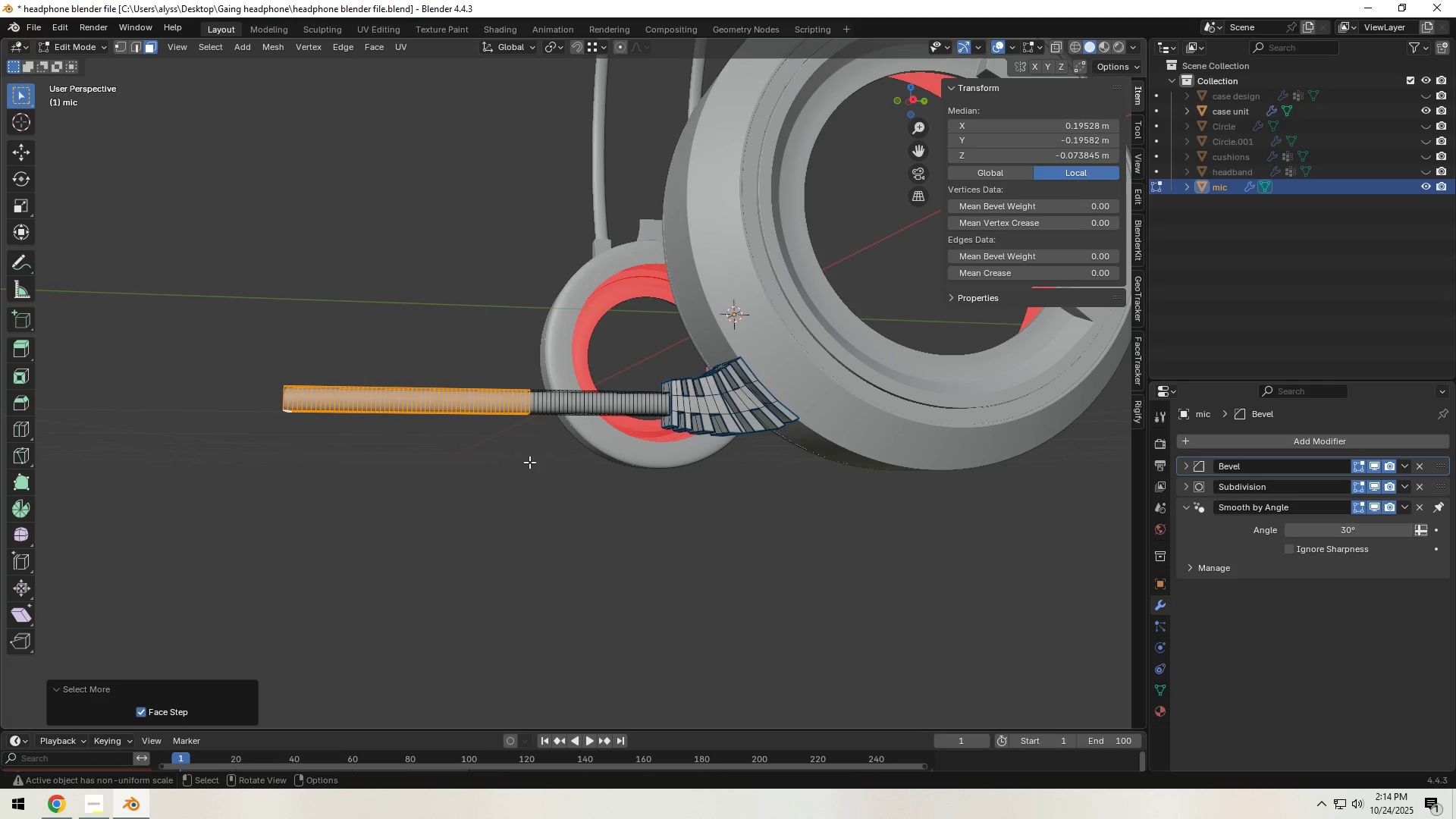 
triple_click([529, 462])
 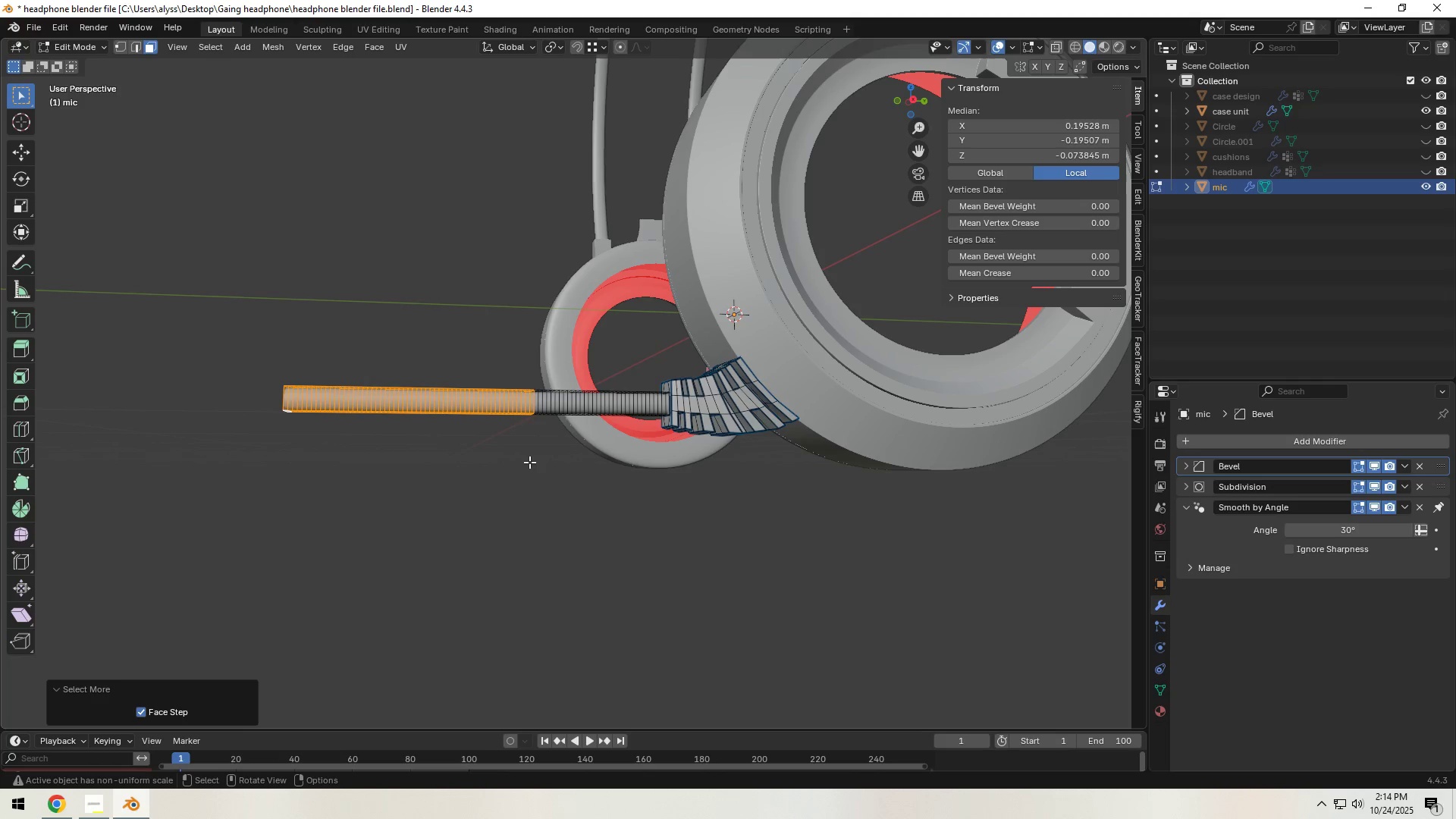 
triple_click([529, 462])
 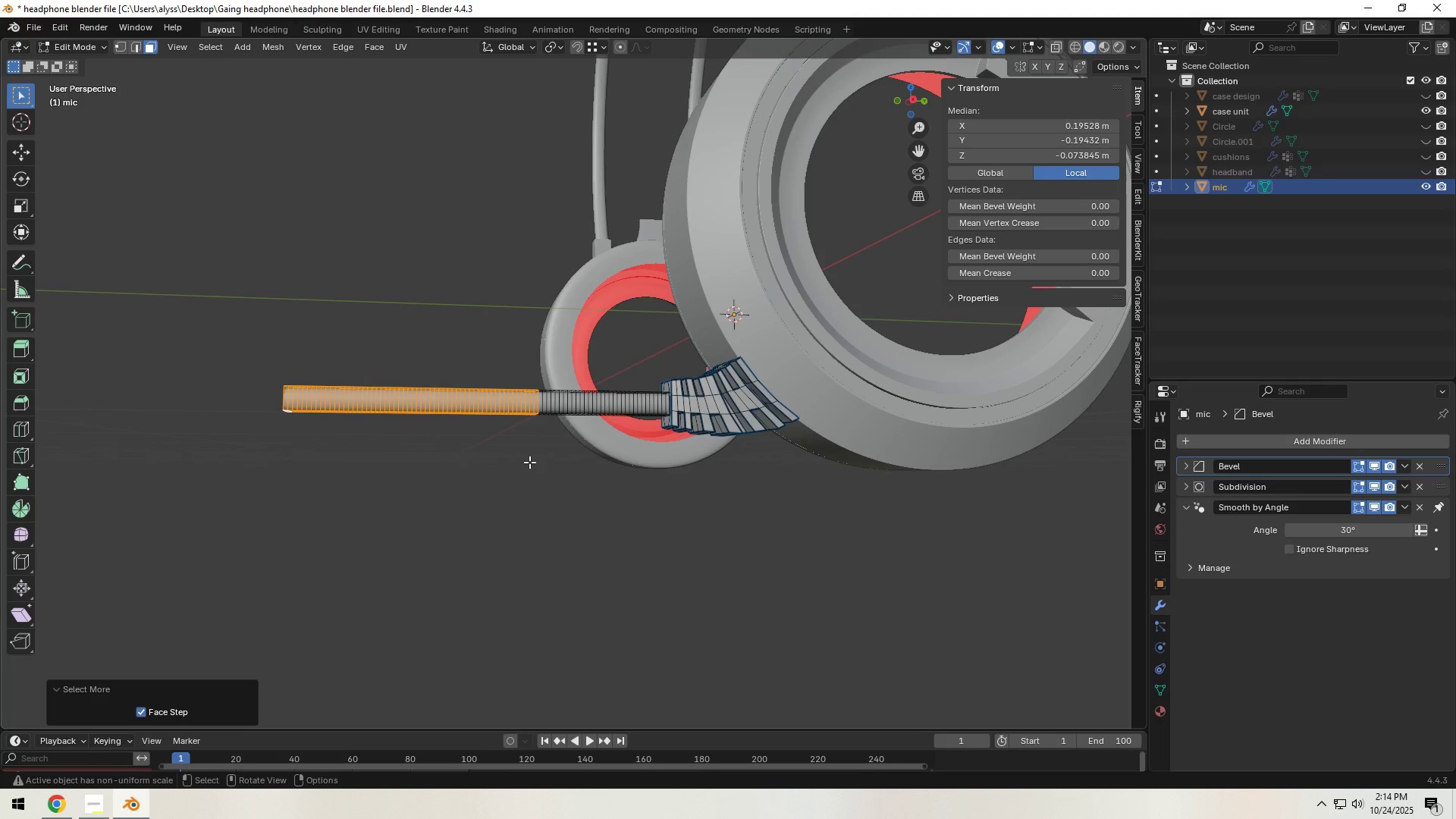 
triple_click([529, 462])
 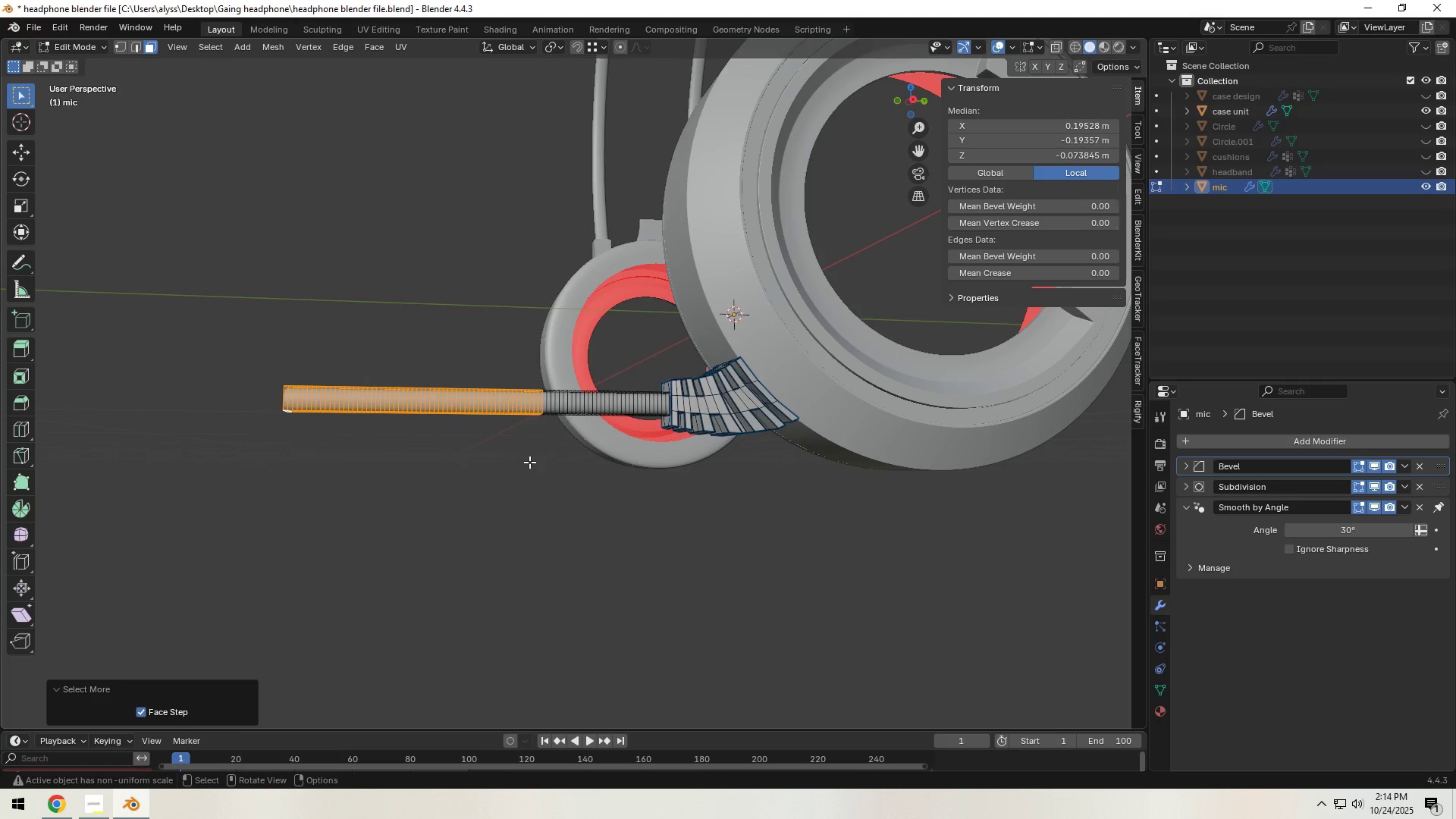 
triple_click([529, 462])
 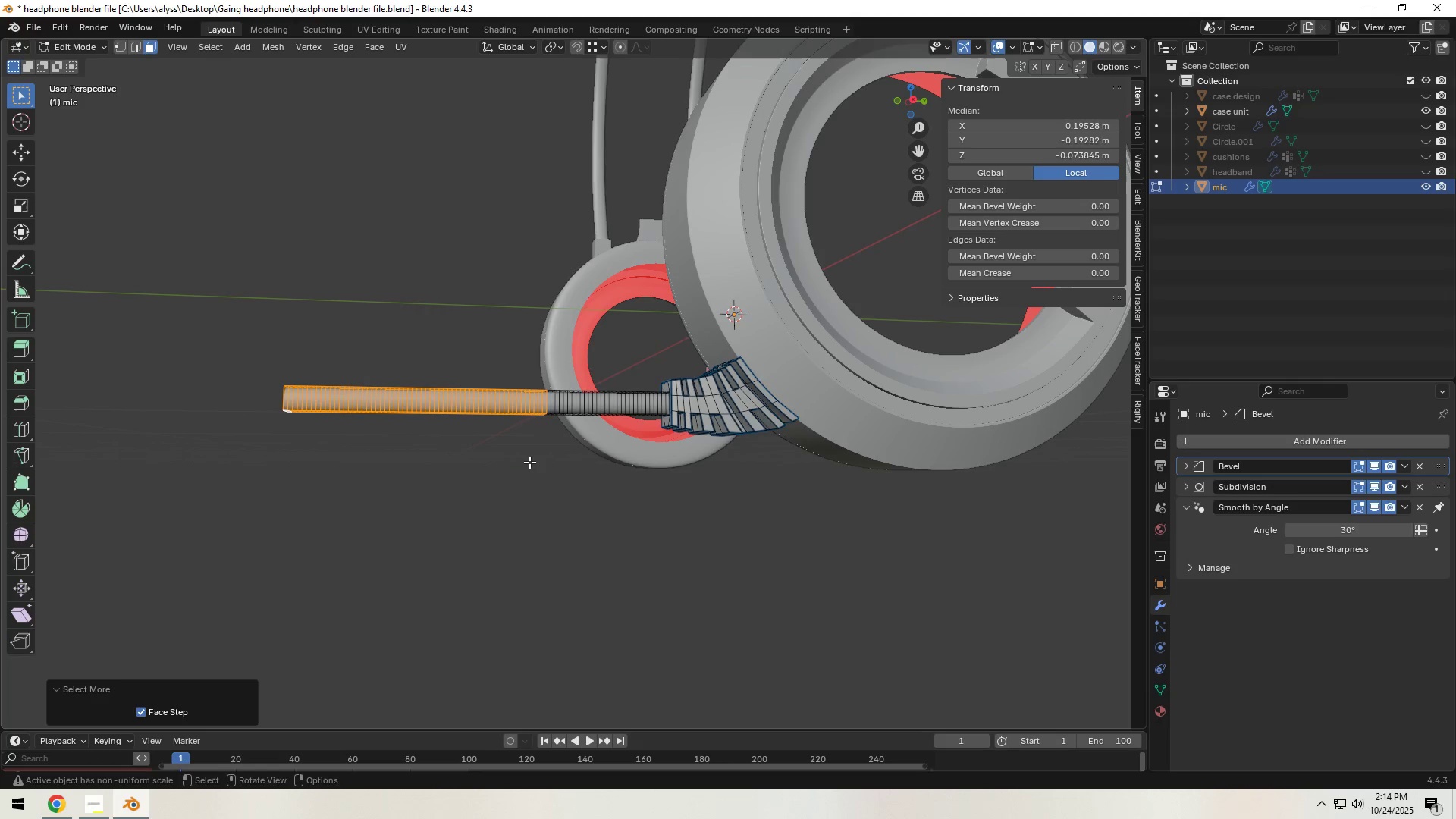 
triple_click([529, 462])
 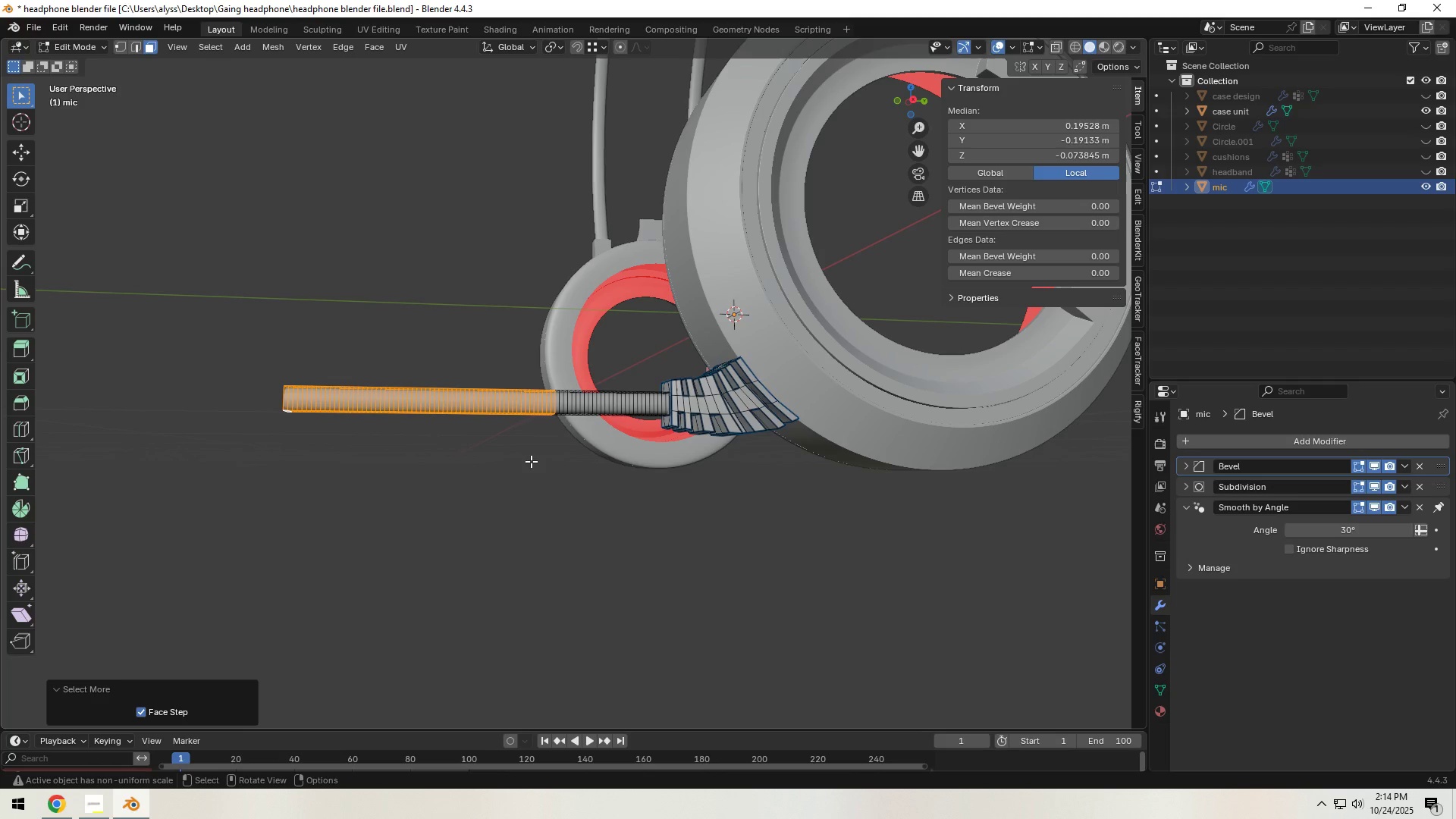 
triple_click([531, 461])
 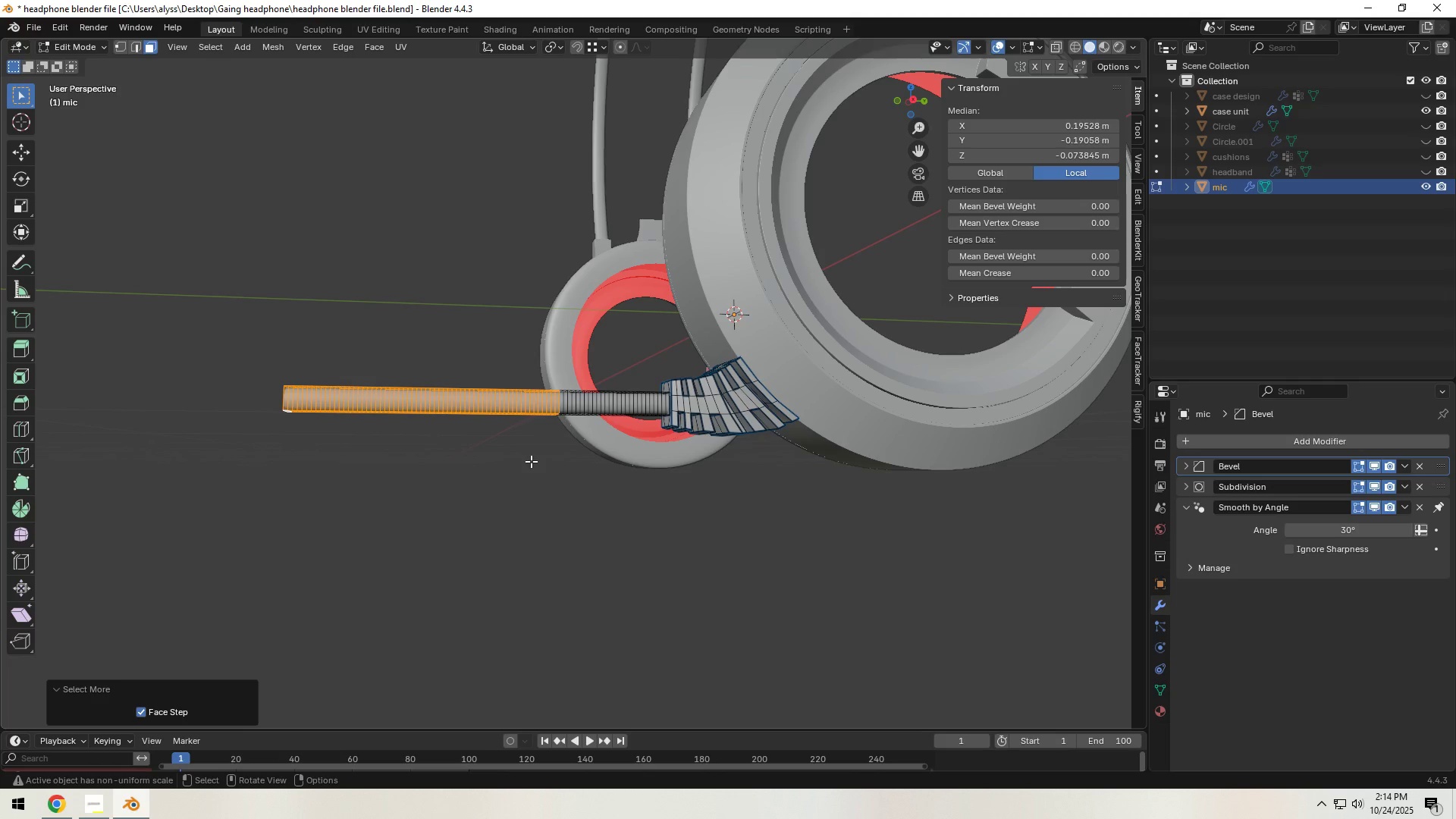 
triple_click([531, 461])
 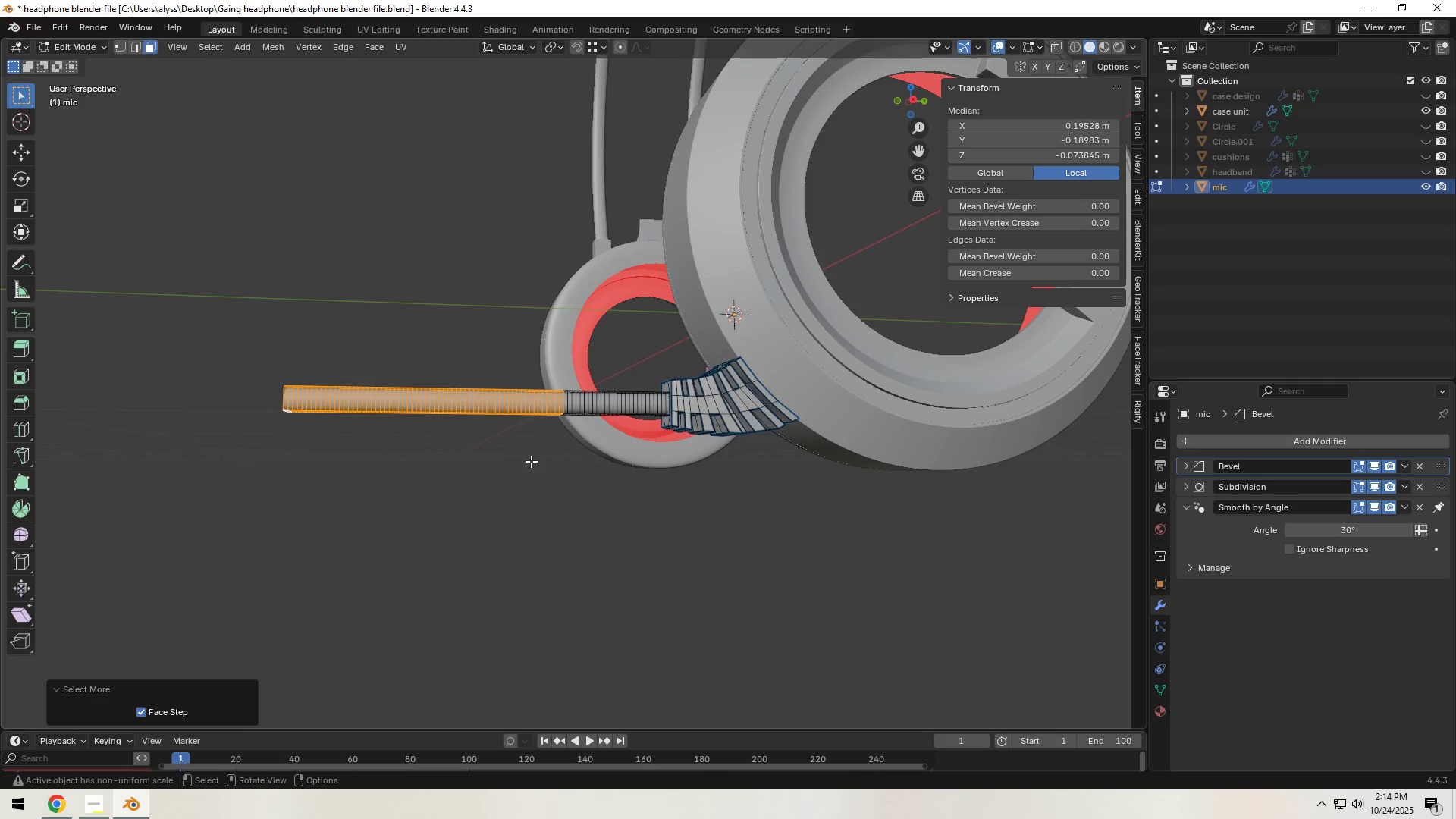 
triple_click([531, 461])
 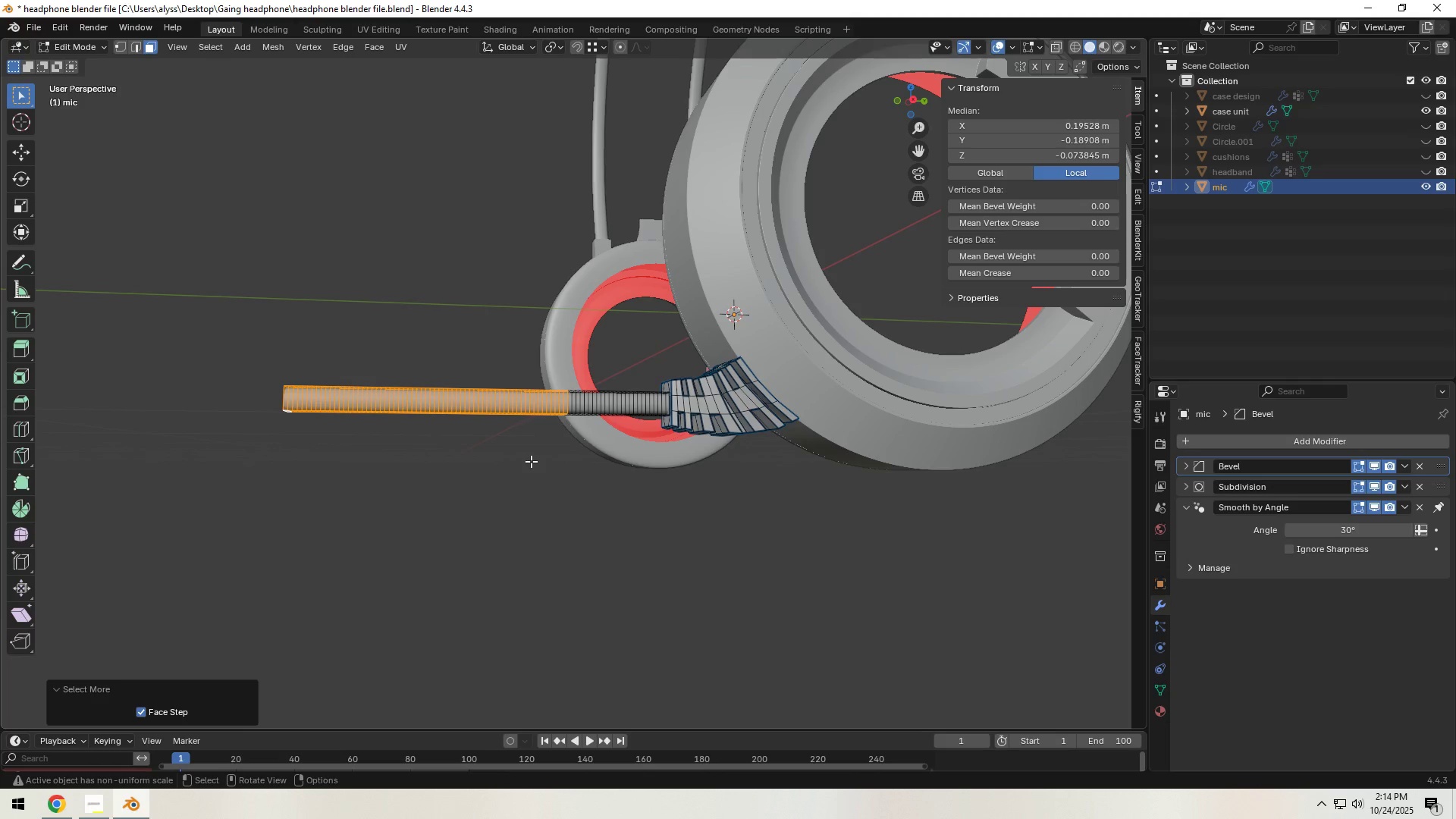 
triple_click([531, 461])
 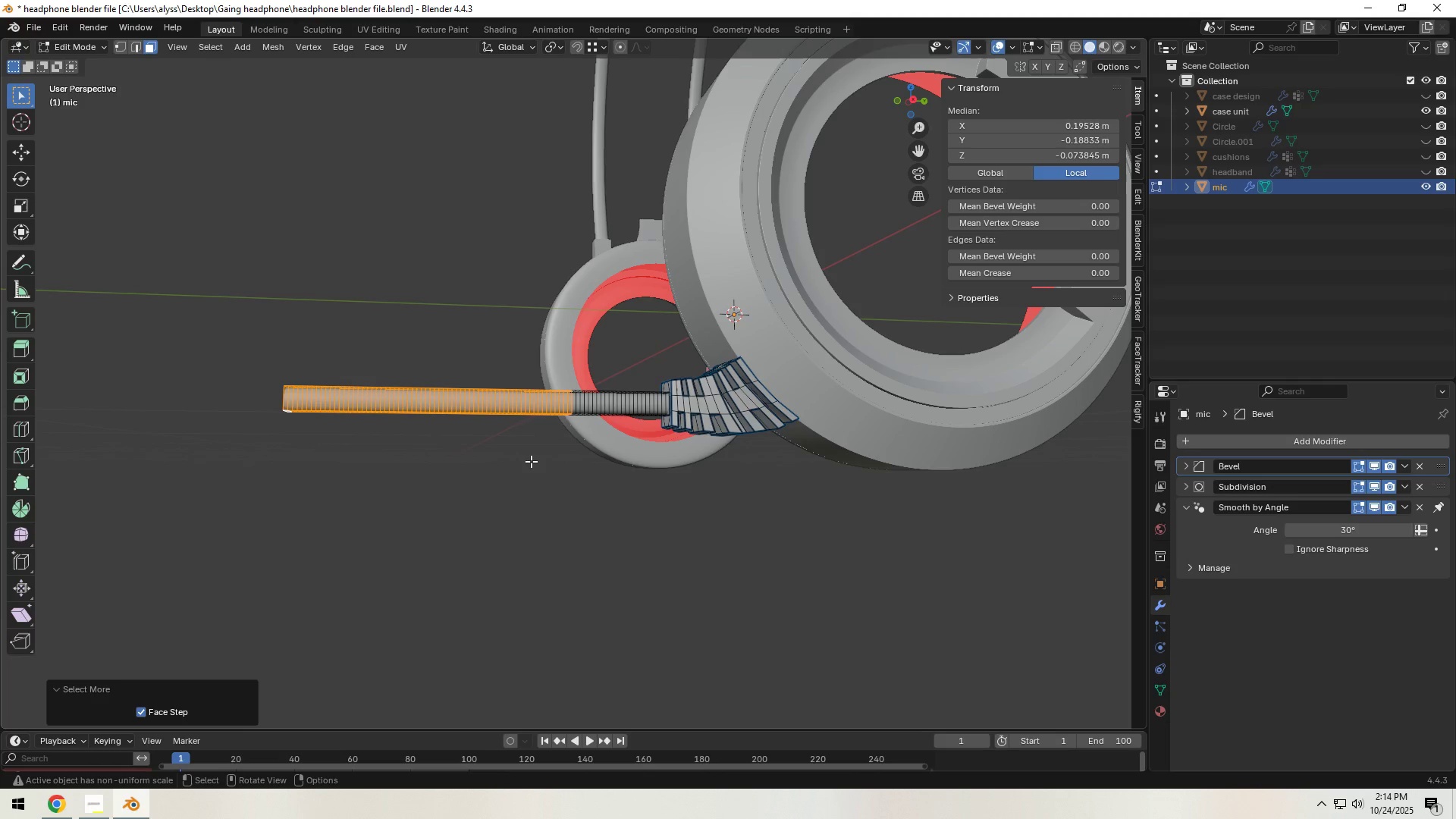 
triple_click([531, 461])
 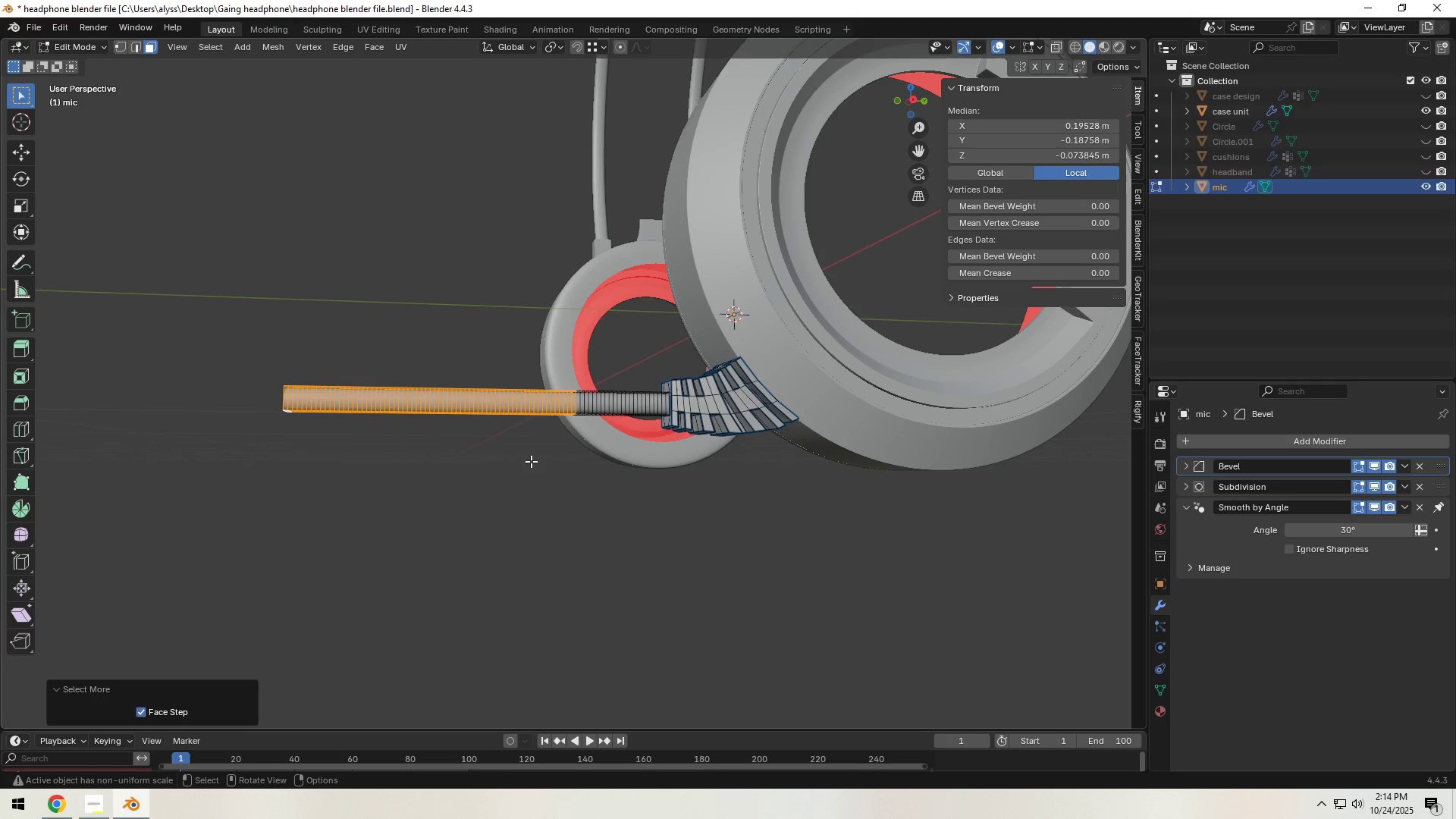 
triple_click([531, 461])
 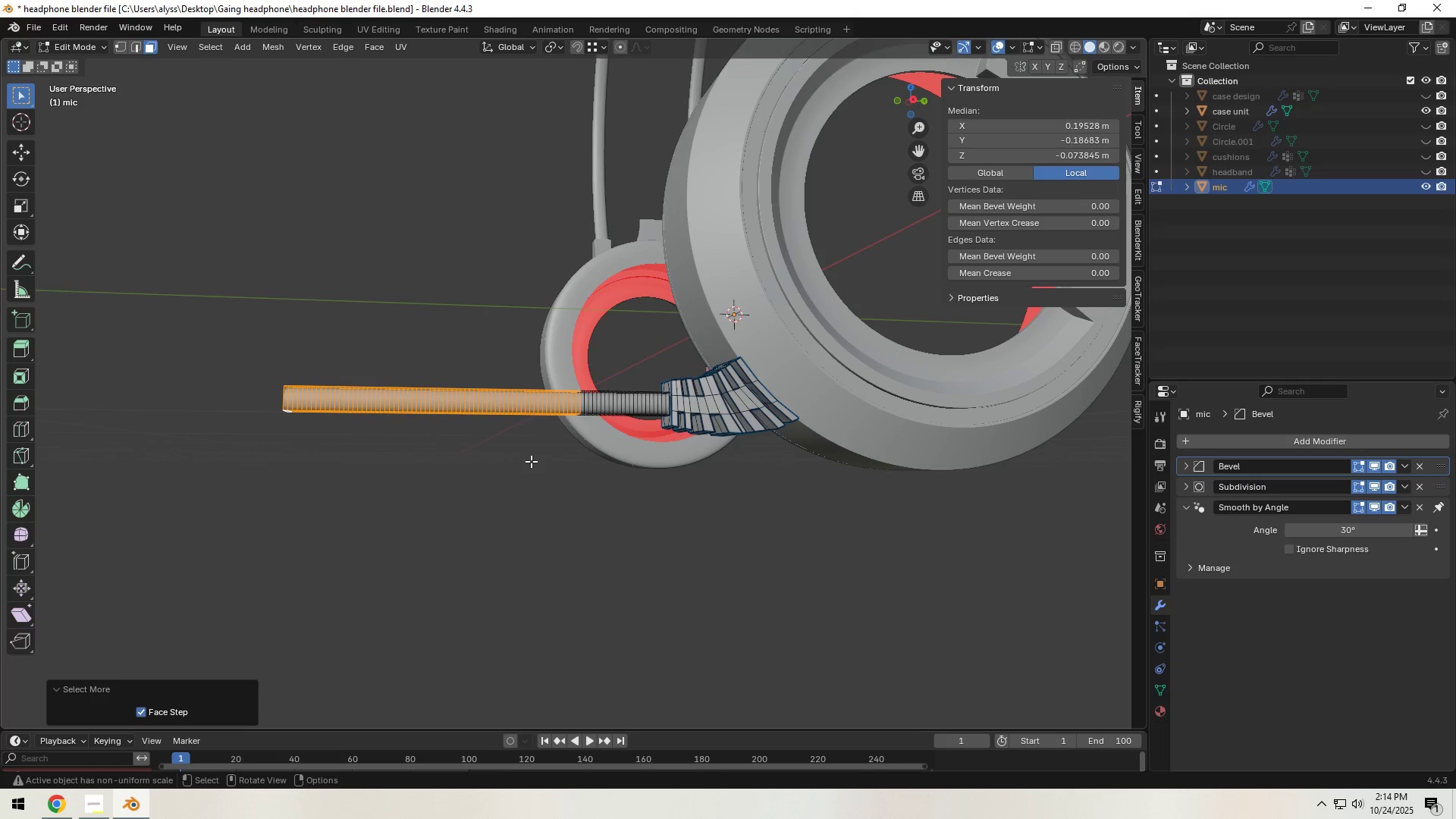 
triple_click([531, 461])
 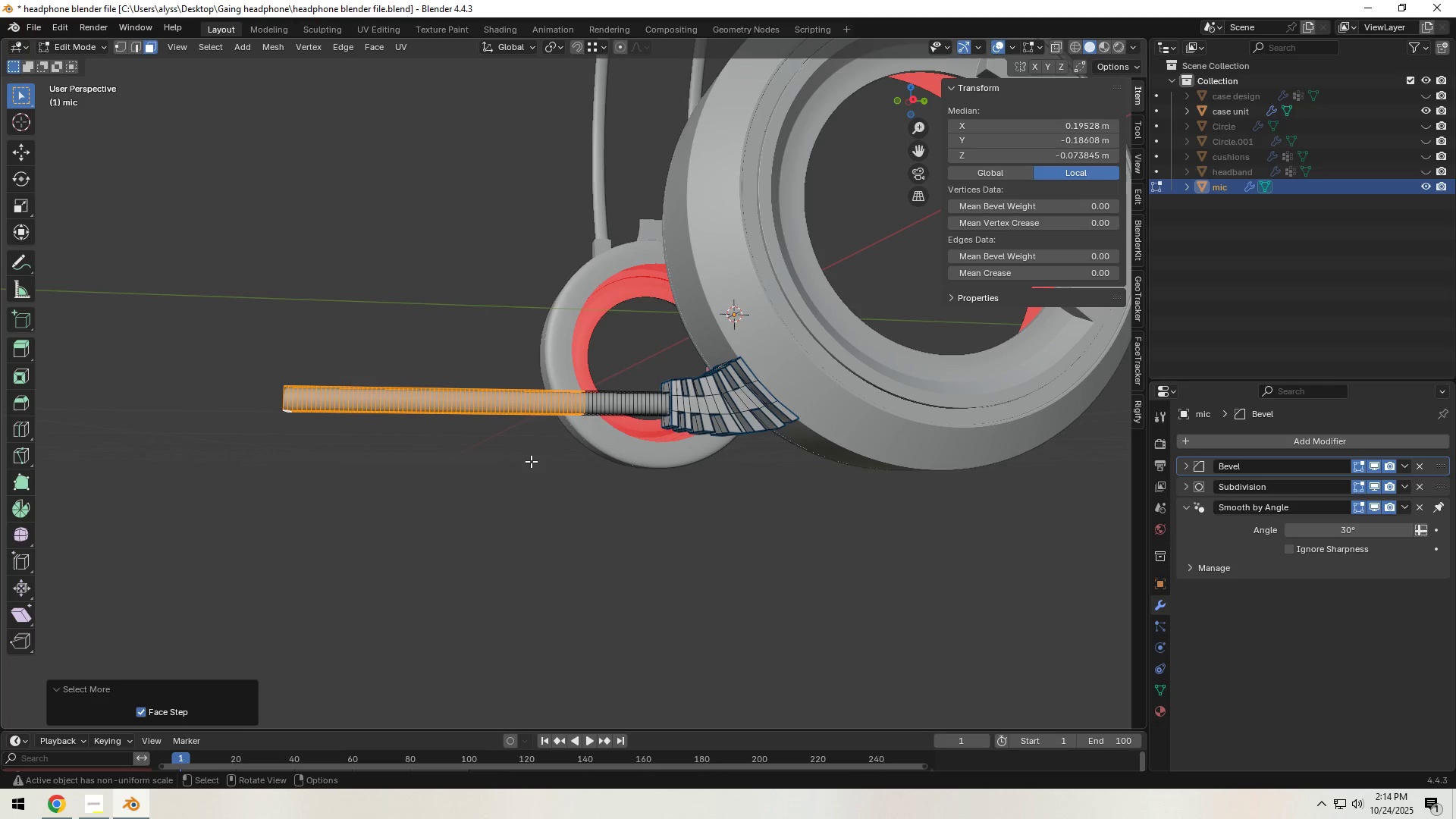 
triple_click([531, 461])
 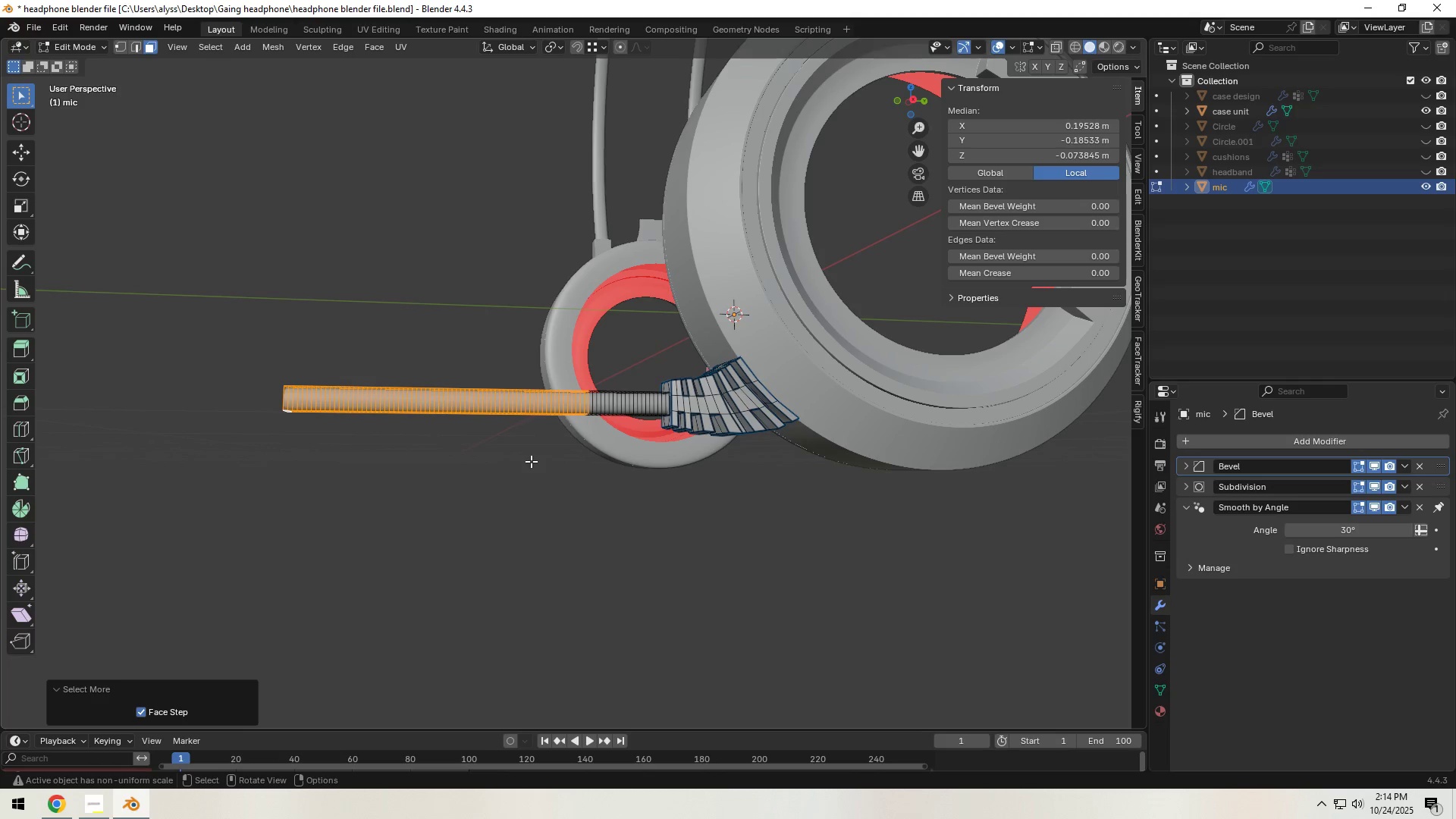 
triple_click([531, 461])
 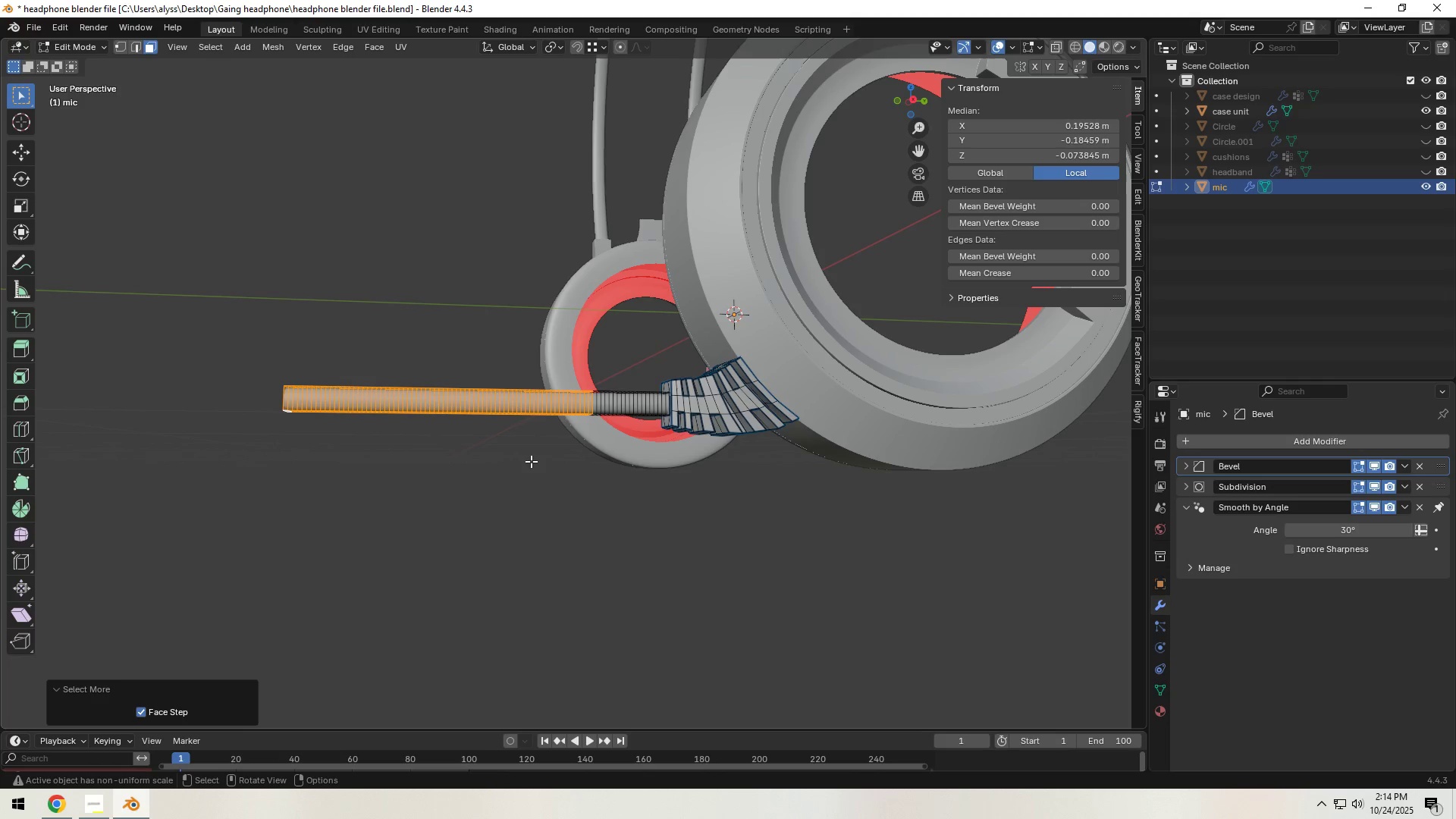 
triple_click([531, 461])
 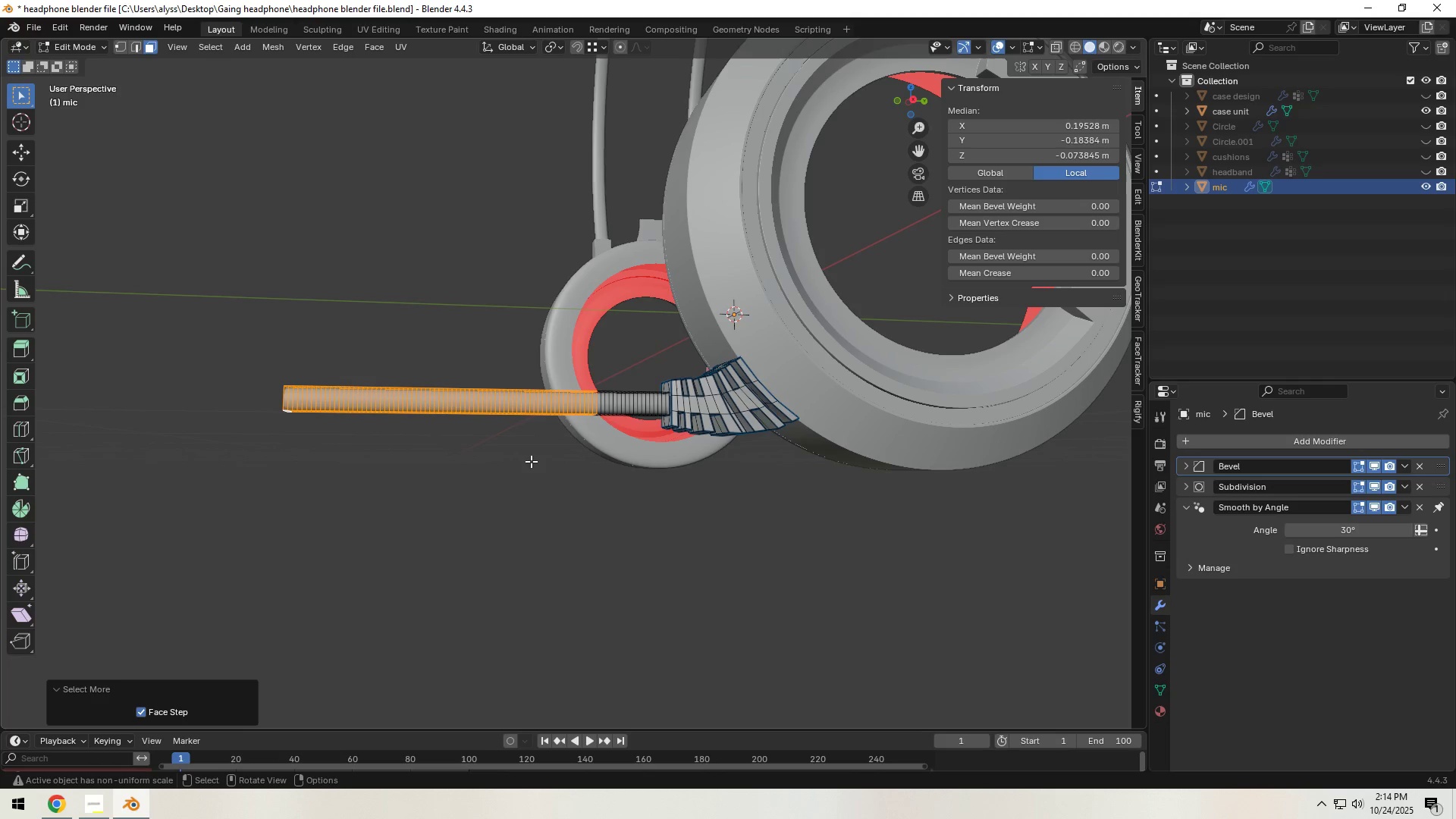 
triple_click([531, 461])
 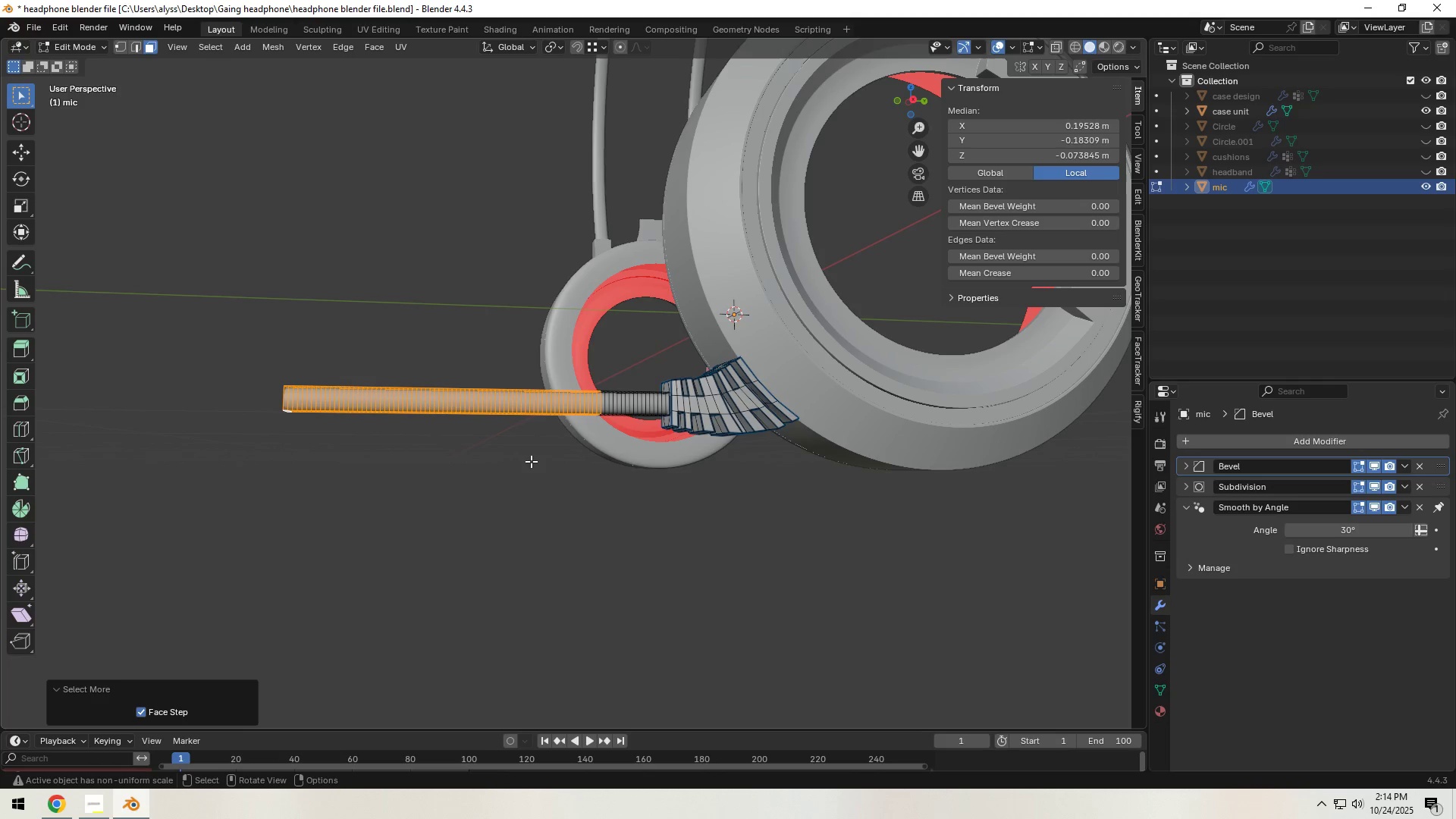 
triple_click([531, 461])
 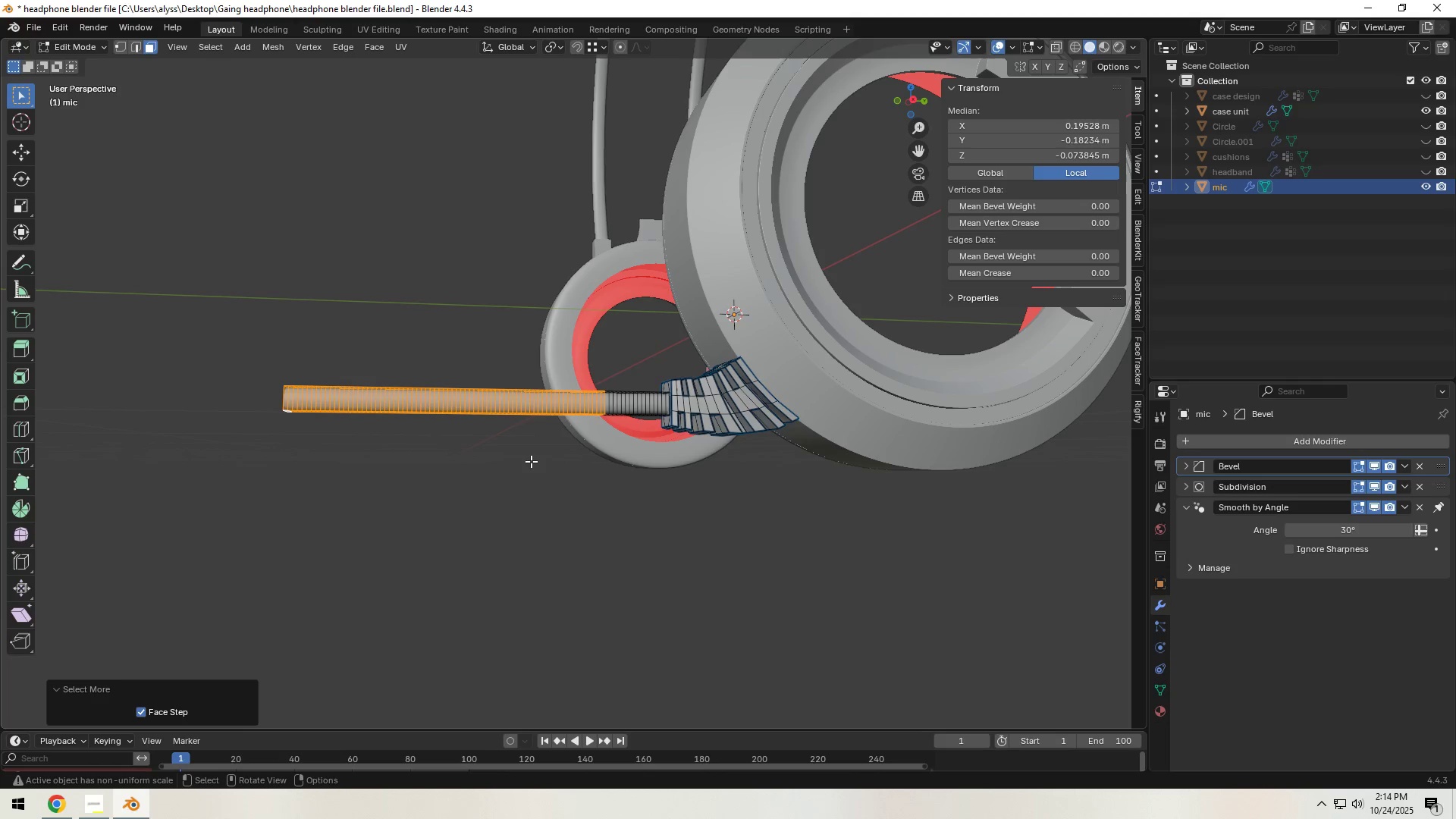 
triple_click([531, 461])
 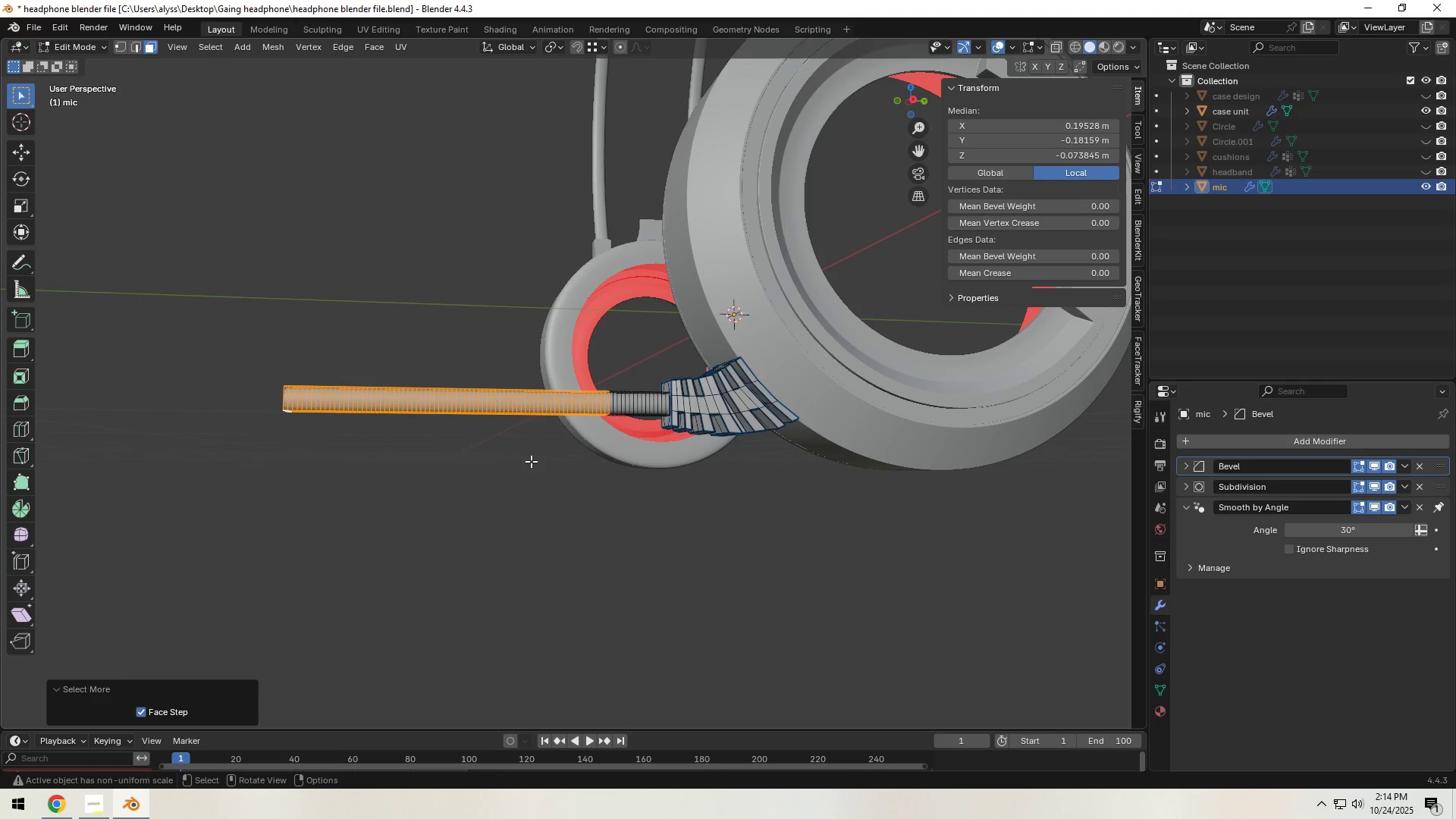 
triple_click([531, 461])
 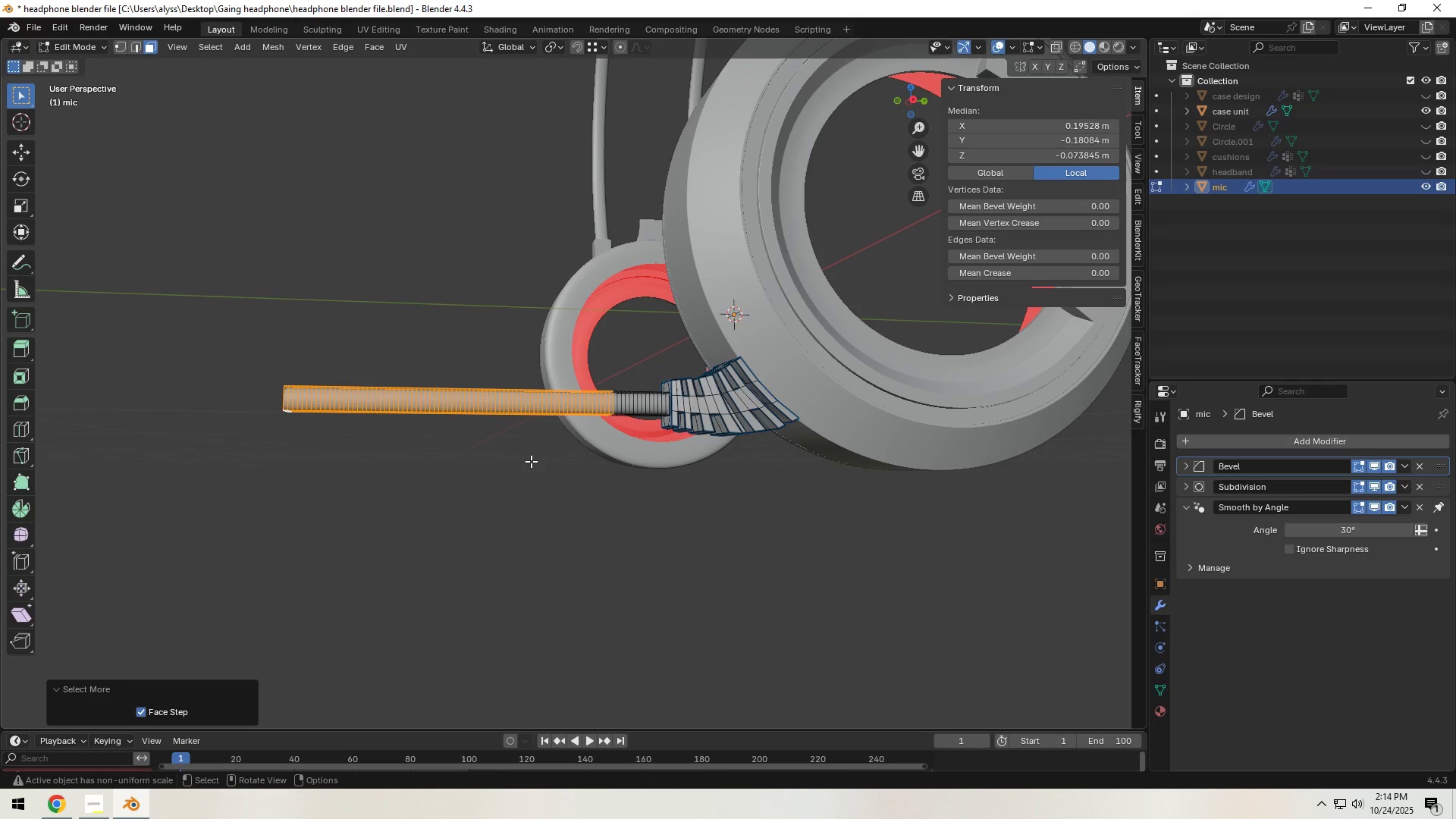 
triple_click([531, 461])
 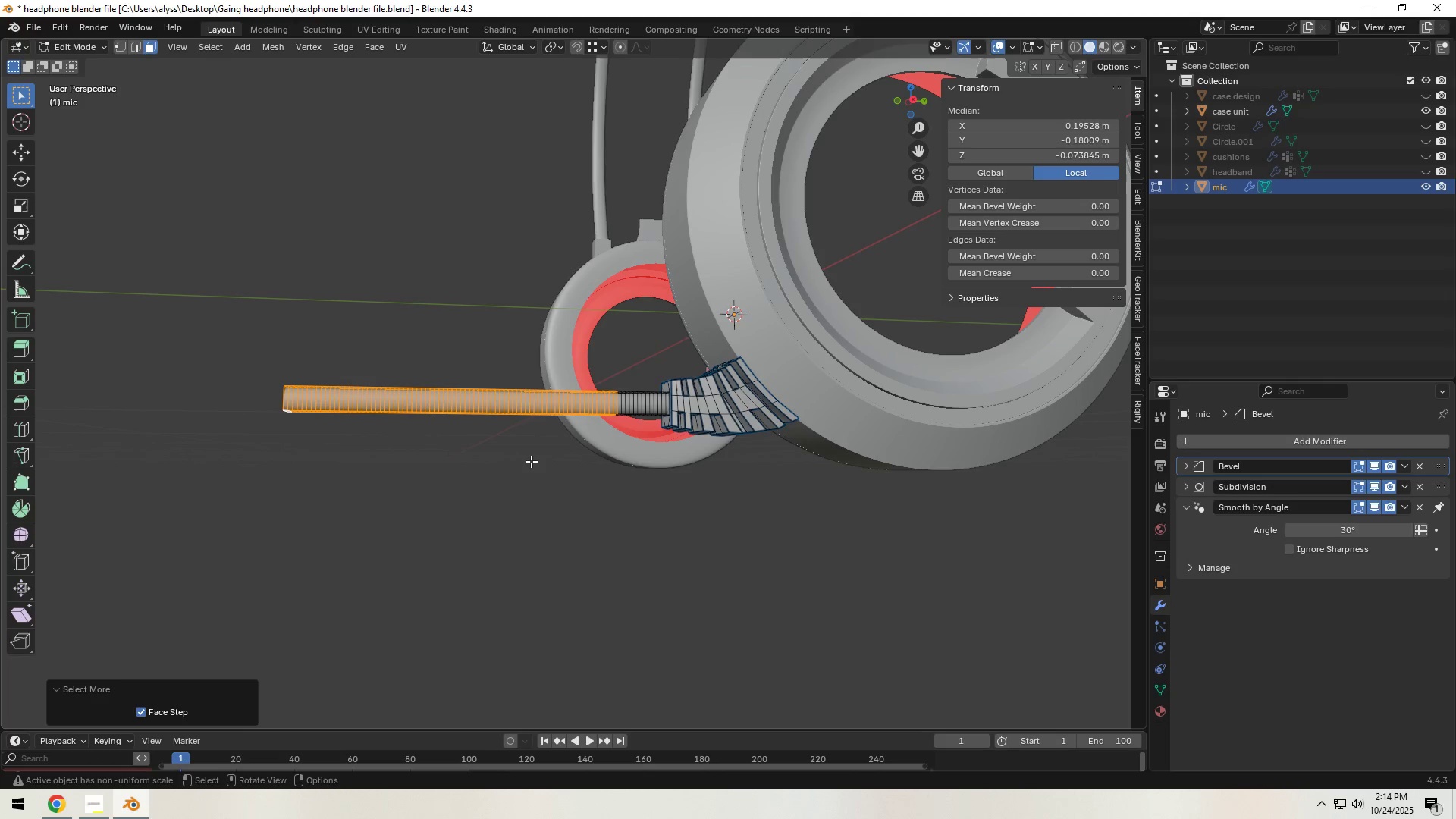 
triple_click([531, 461])
 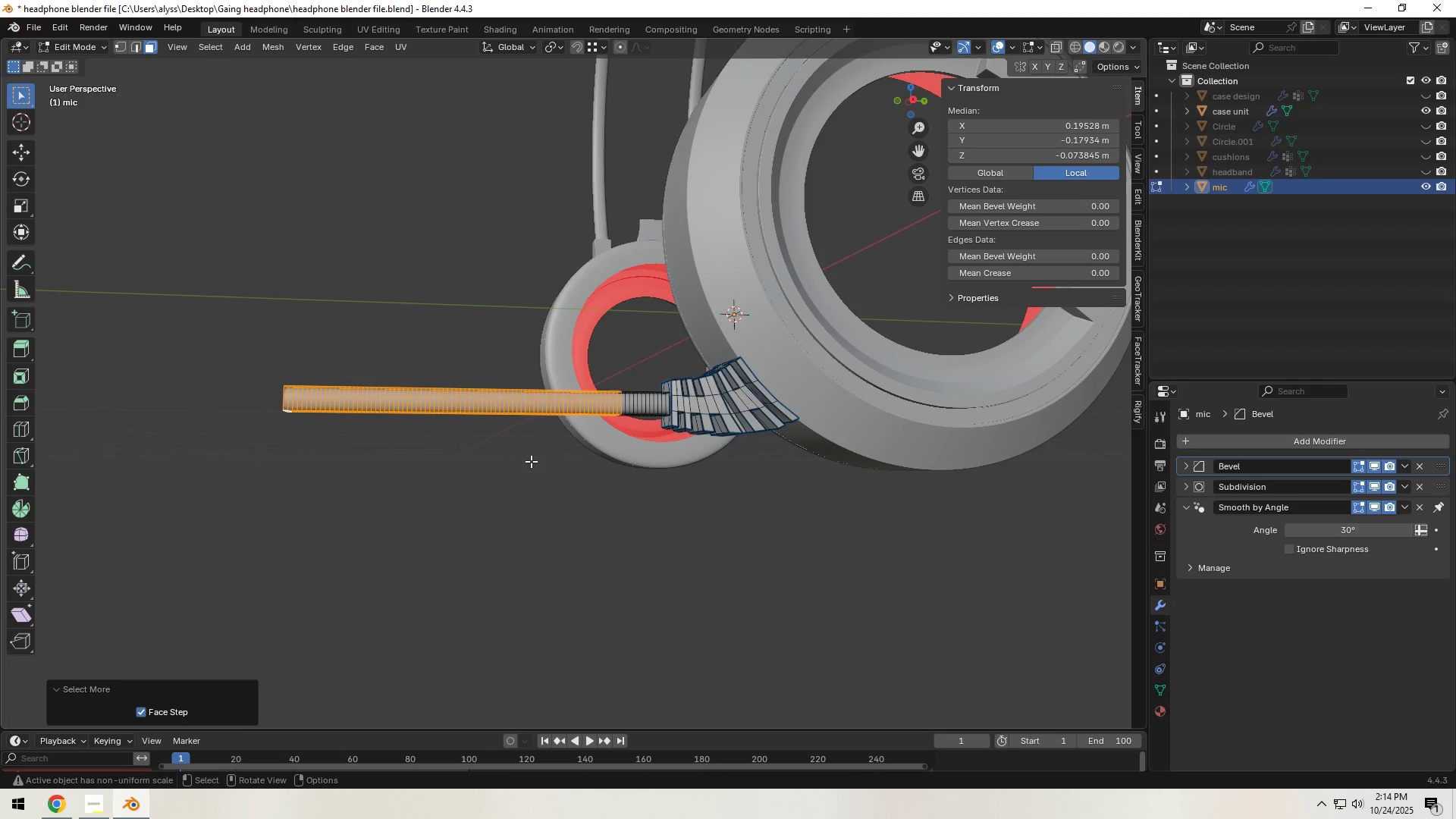 
triple_click([531, 461])
 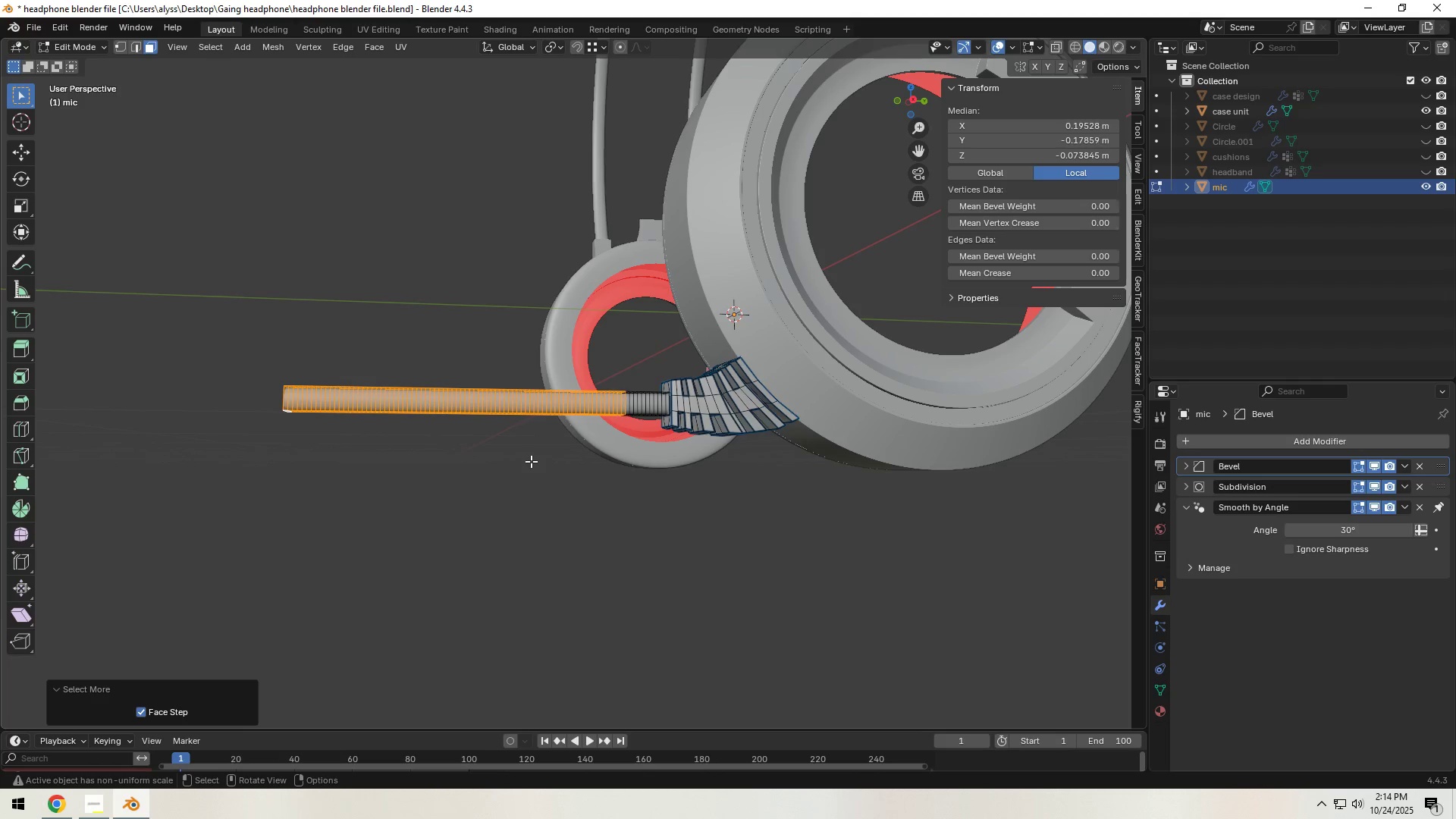 
triple_click([531, 461])
 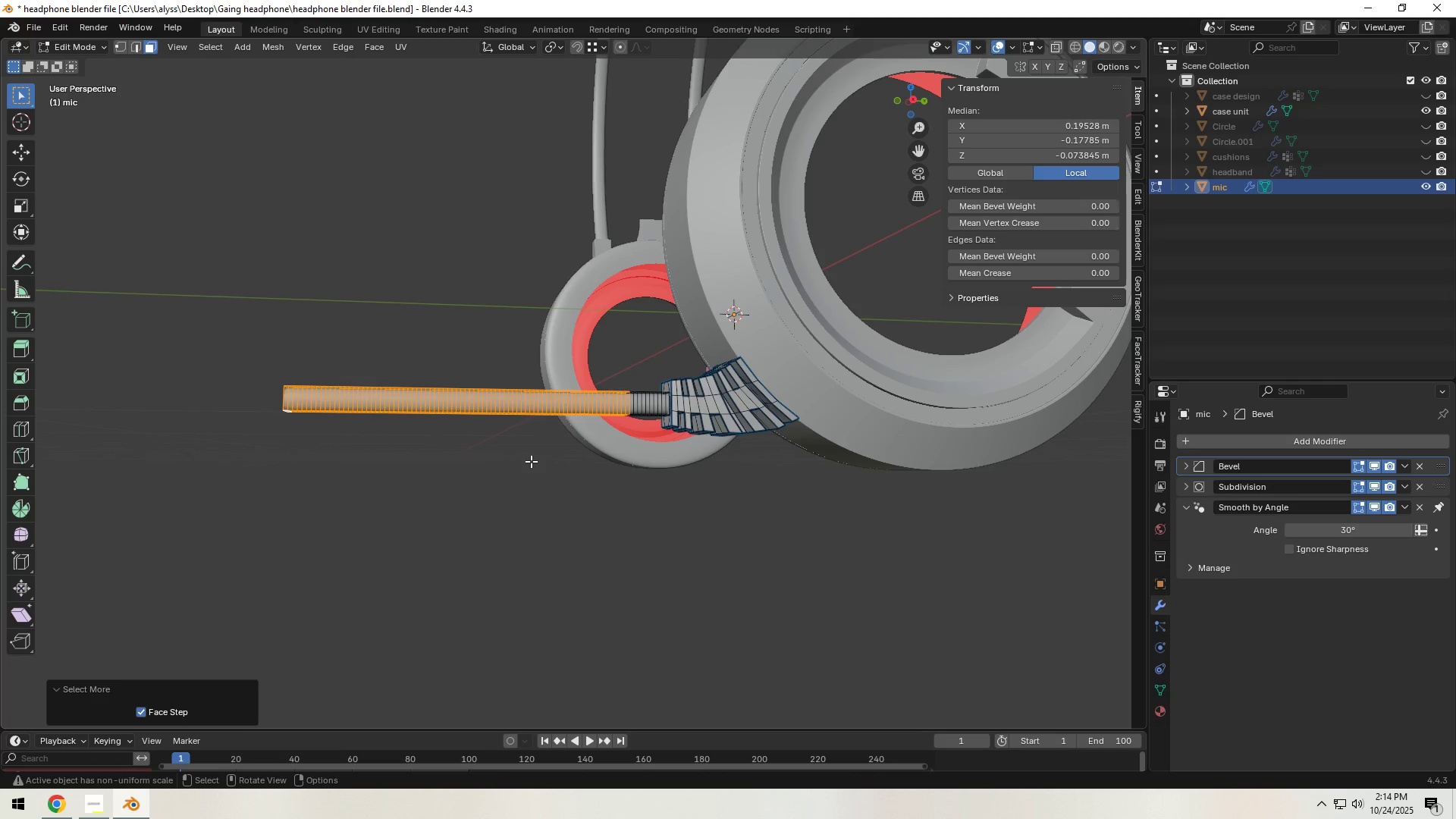 
triple_click([531, 461])
 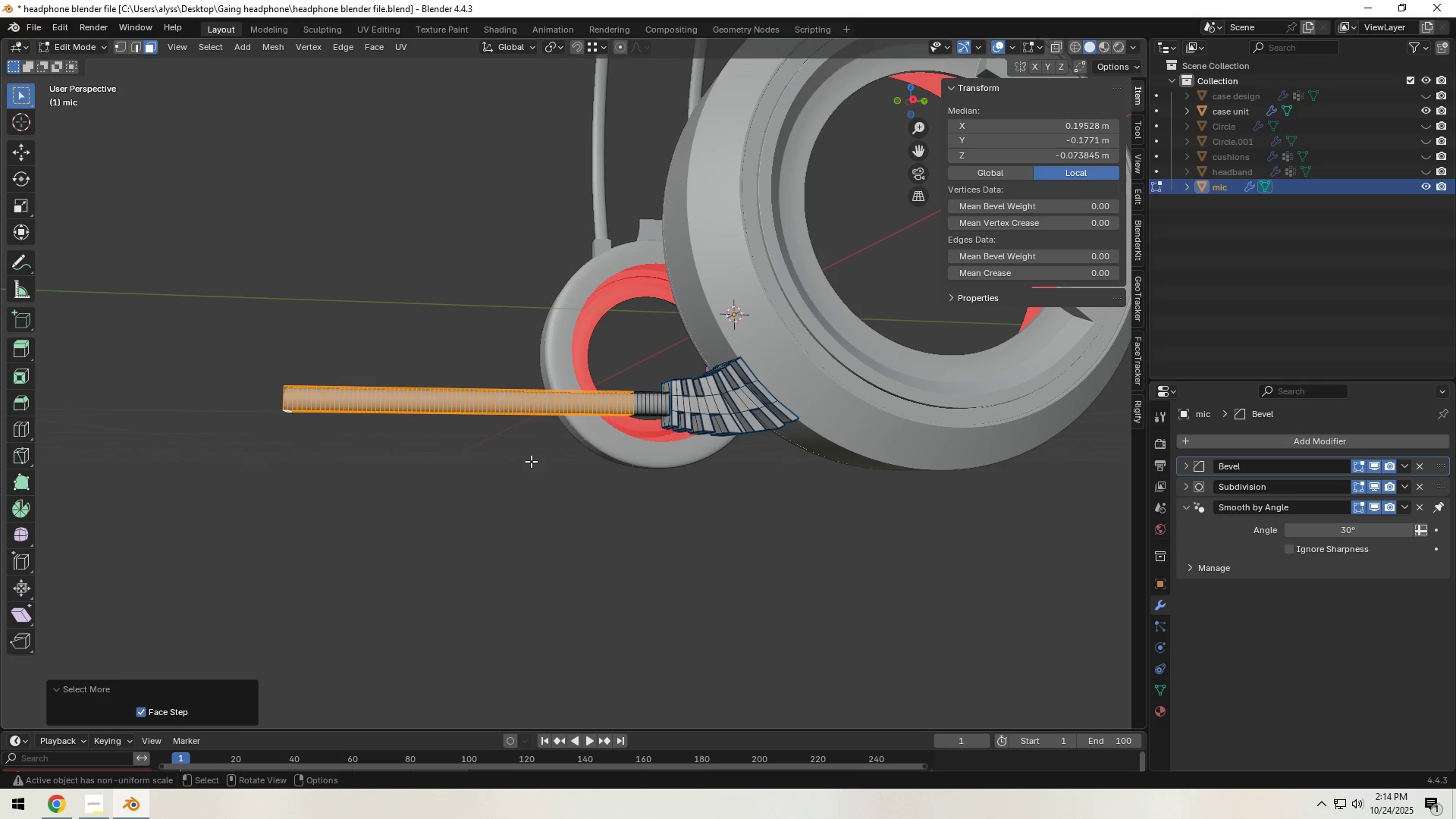 
triple_click([531, 461])
 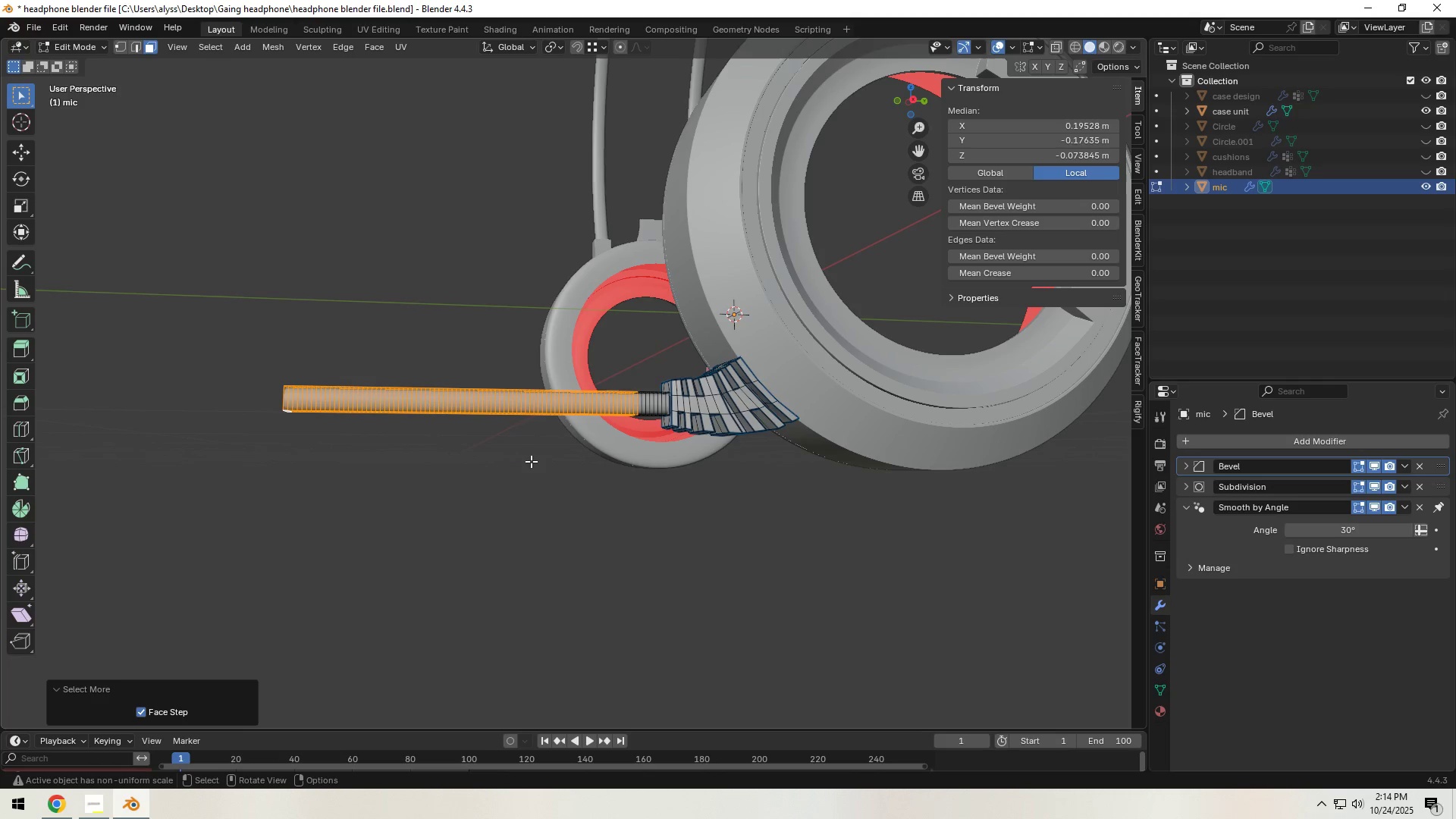 
triple_click([531, 461])
 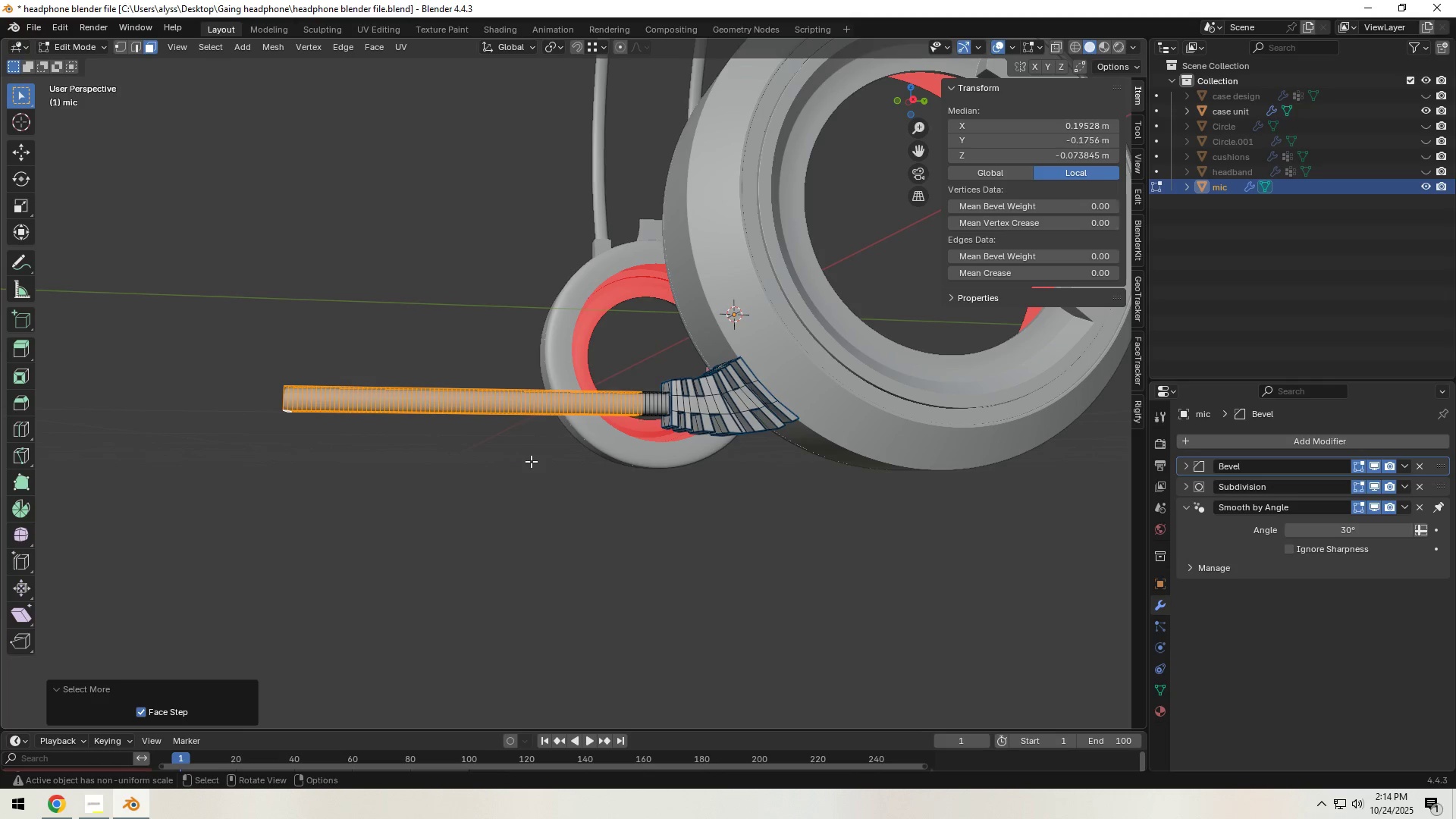 
triple_click([531, 461])
 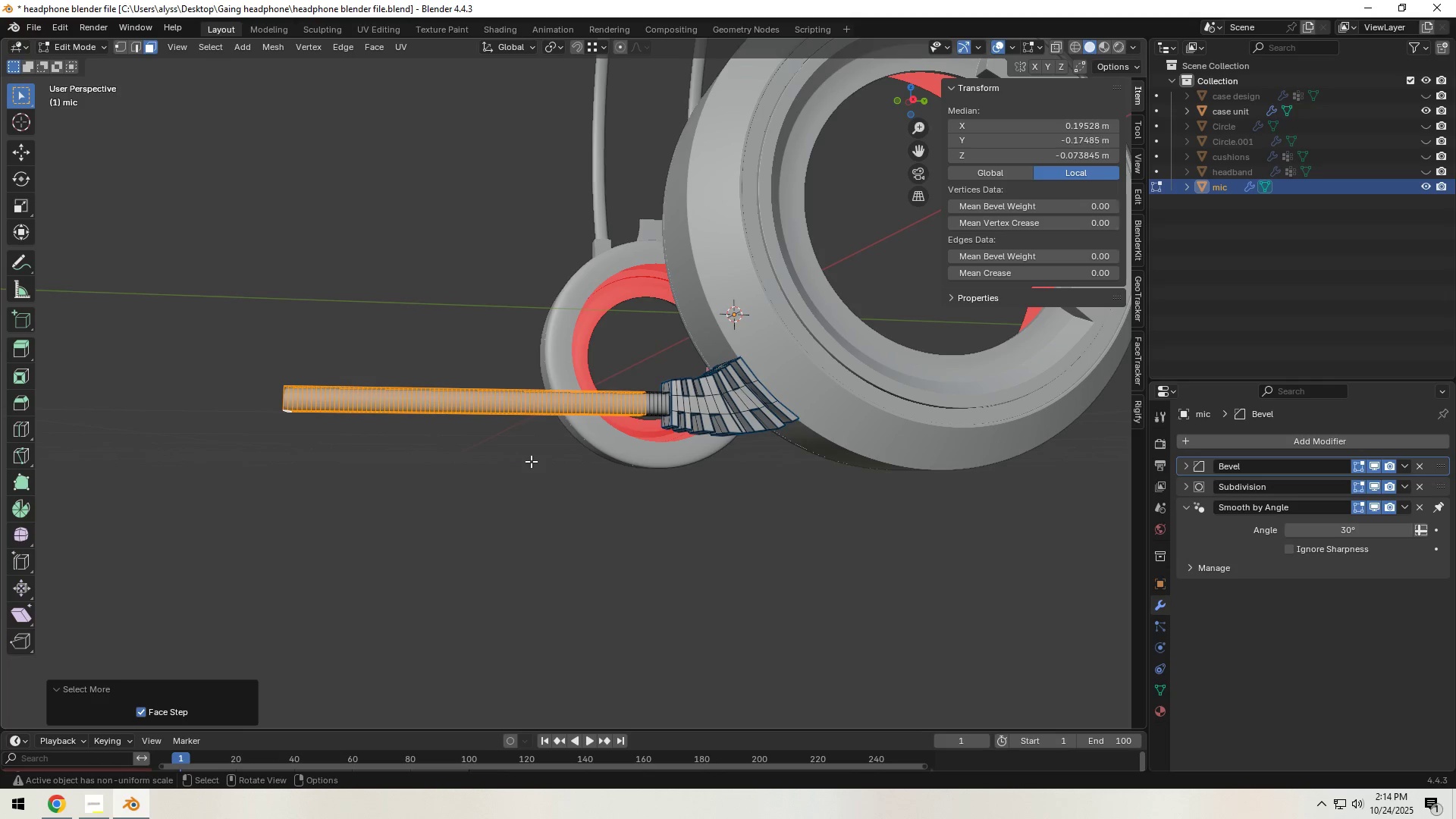 
triple_click([531, 461])
 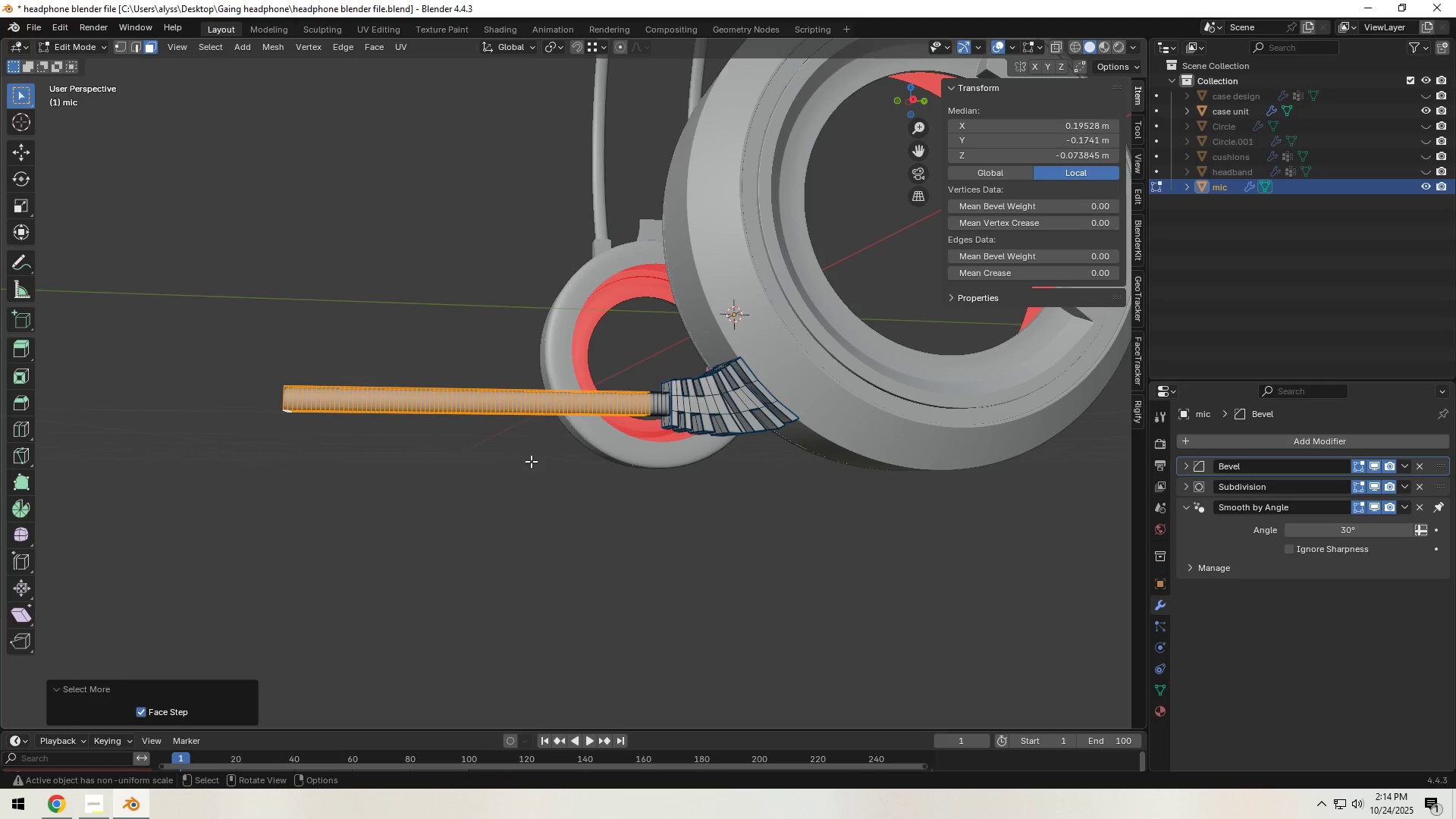 
triple_click([531, 461])
 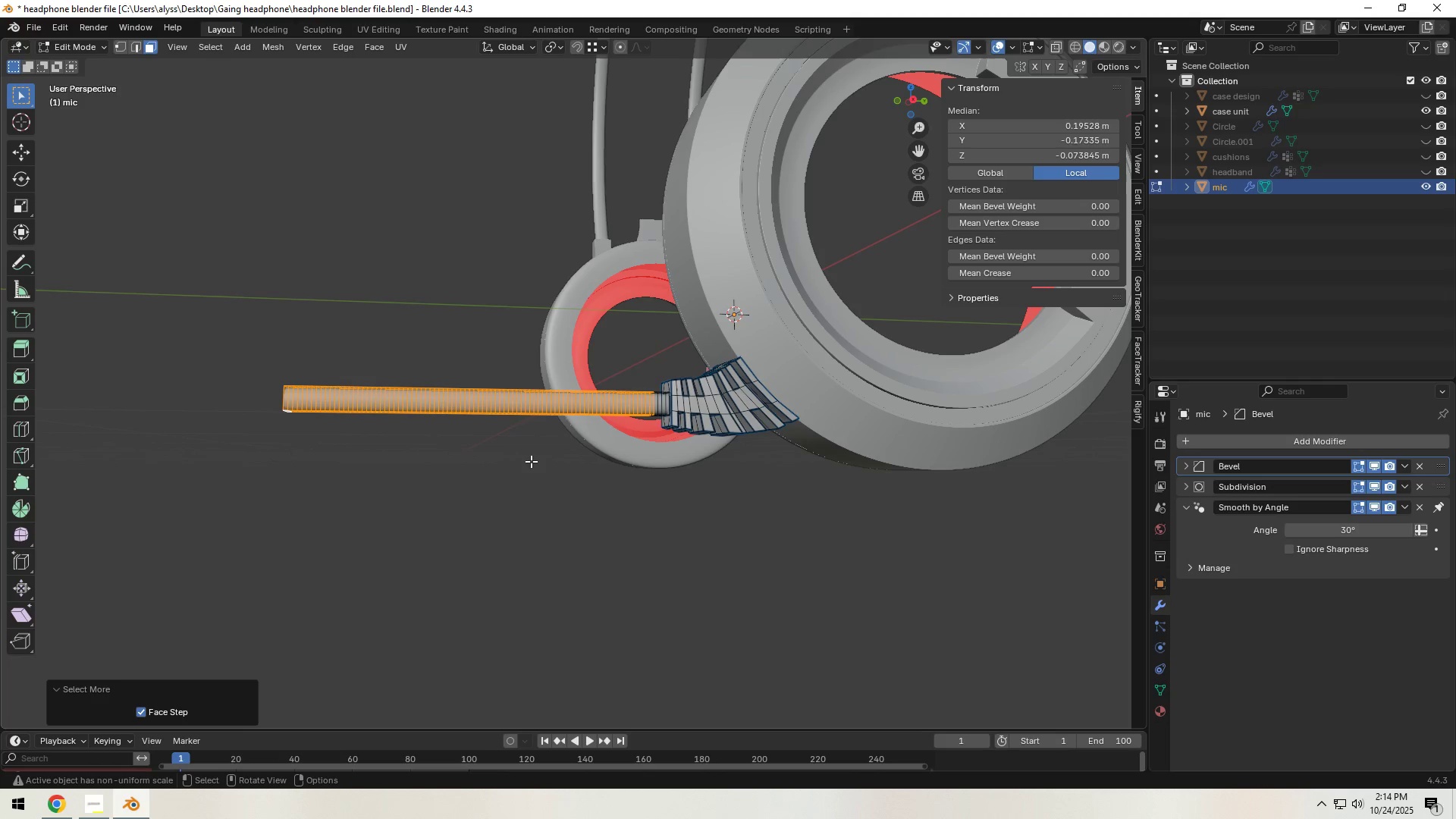 
triple_click([531, 461])
 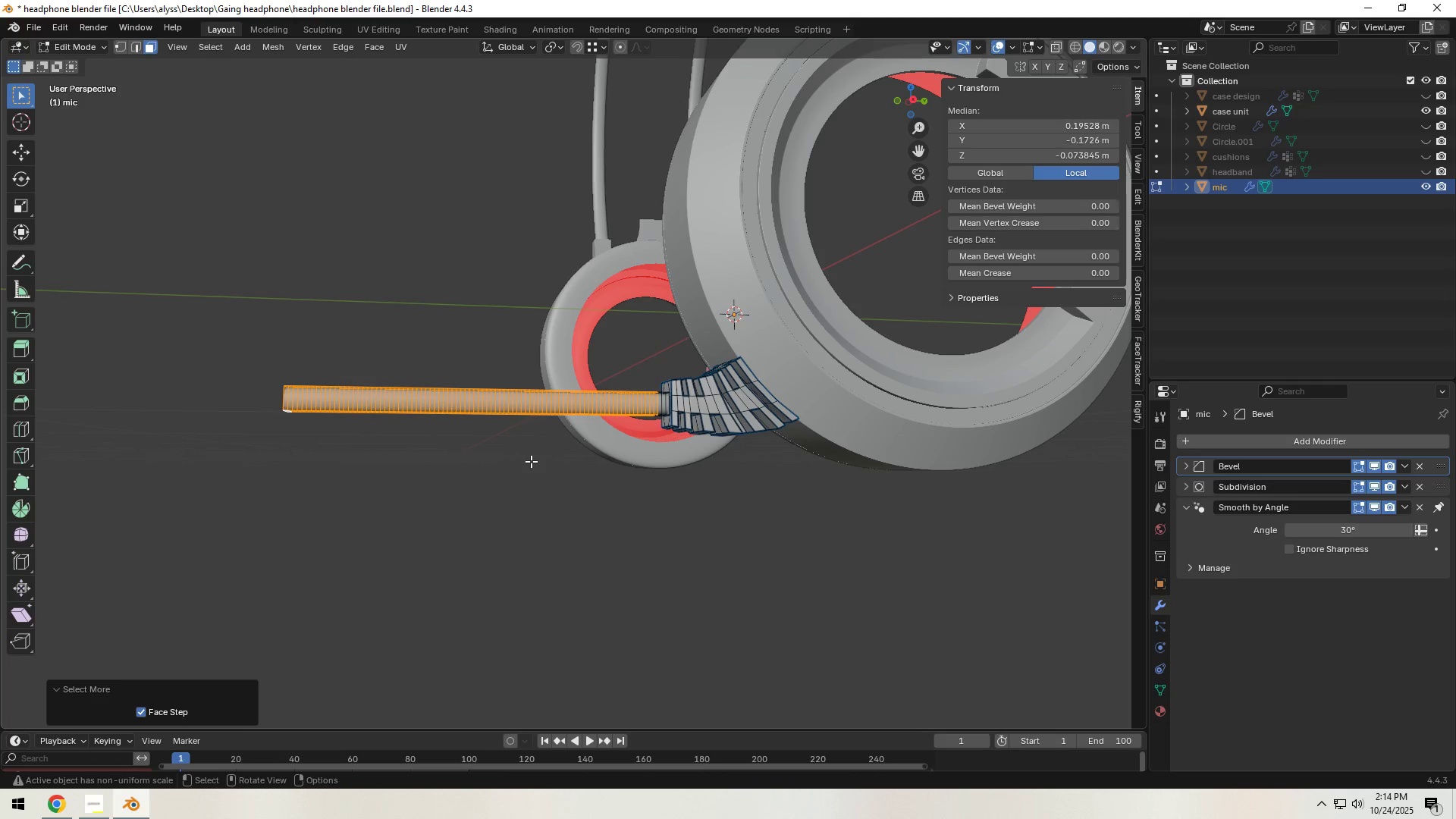 
triple_click([531, 461])
 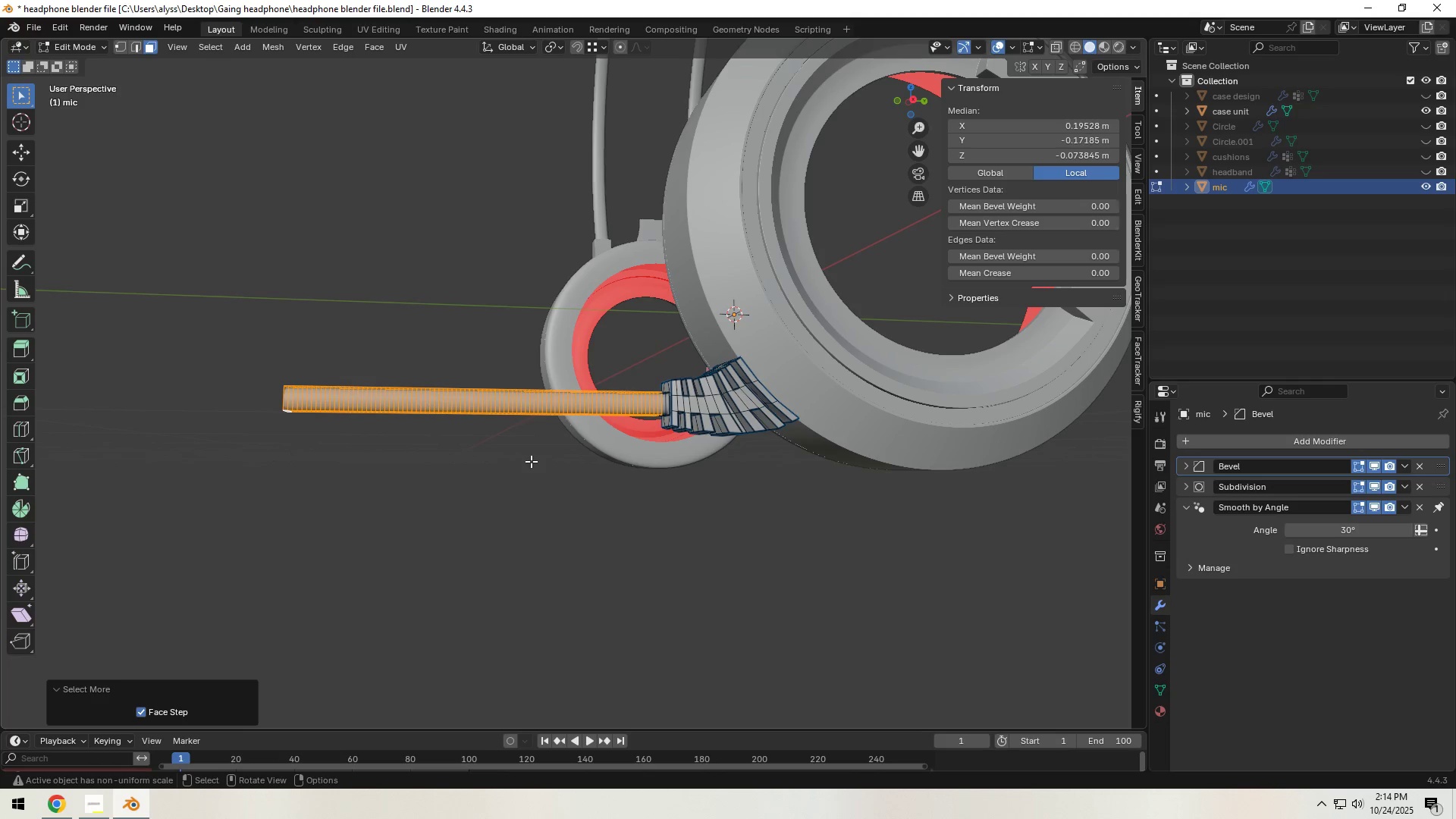 
triple_click([531, 461])
 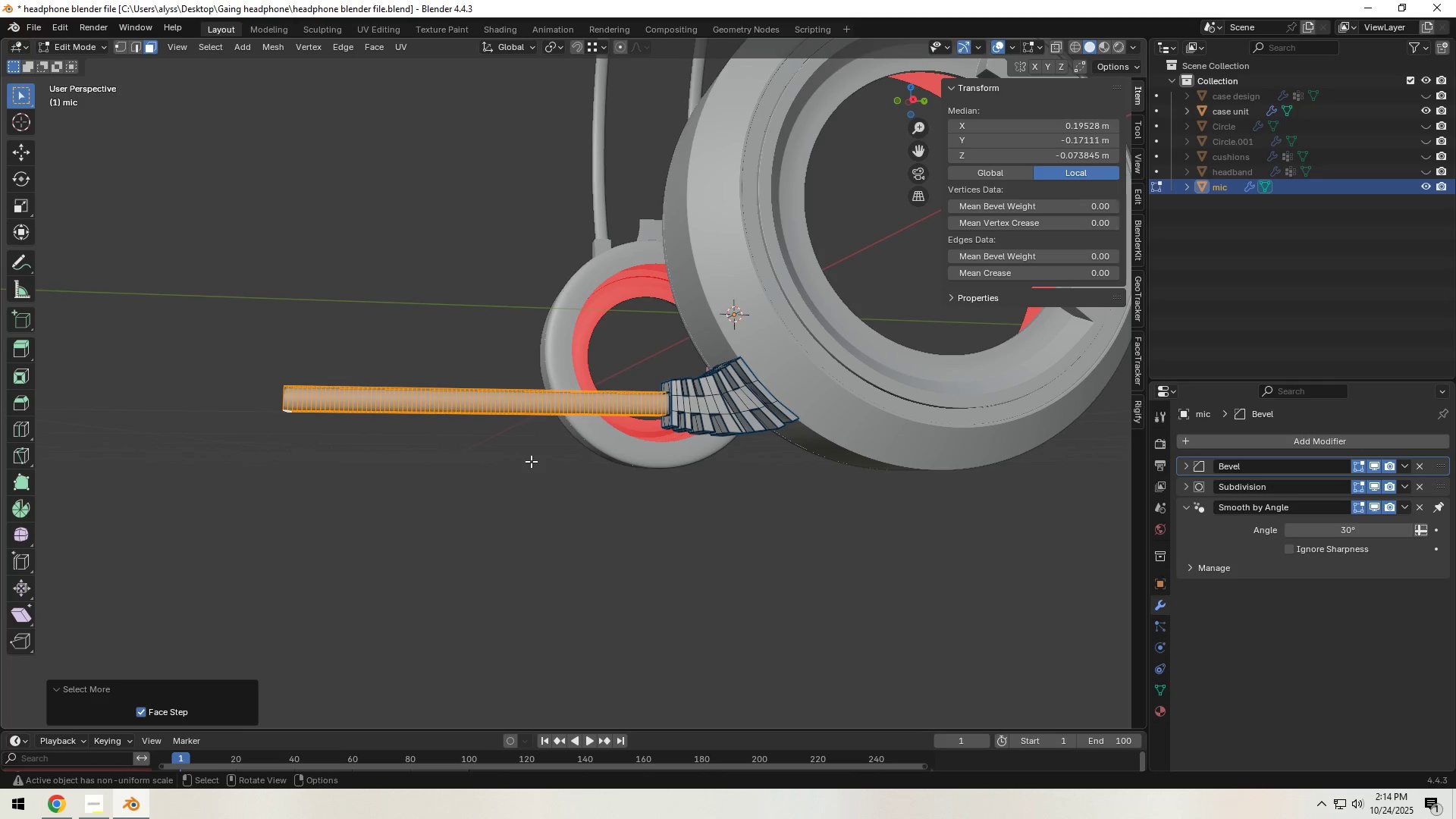 
triple_click([531, 461])
 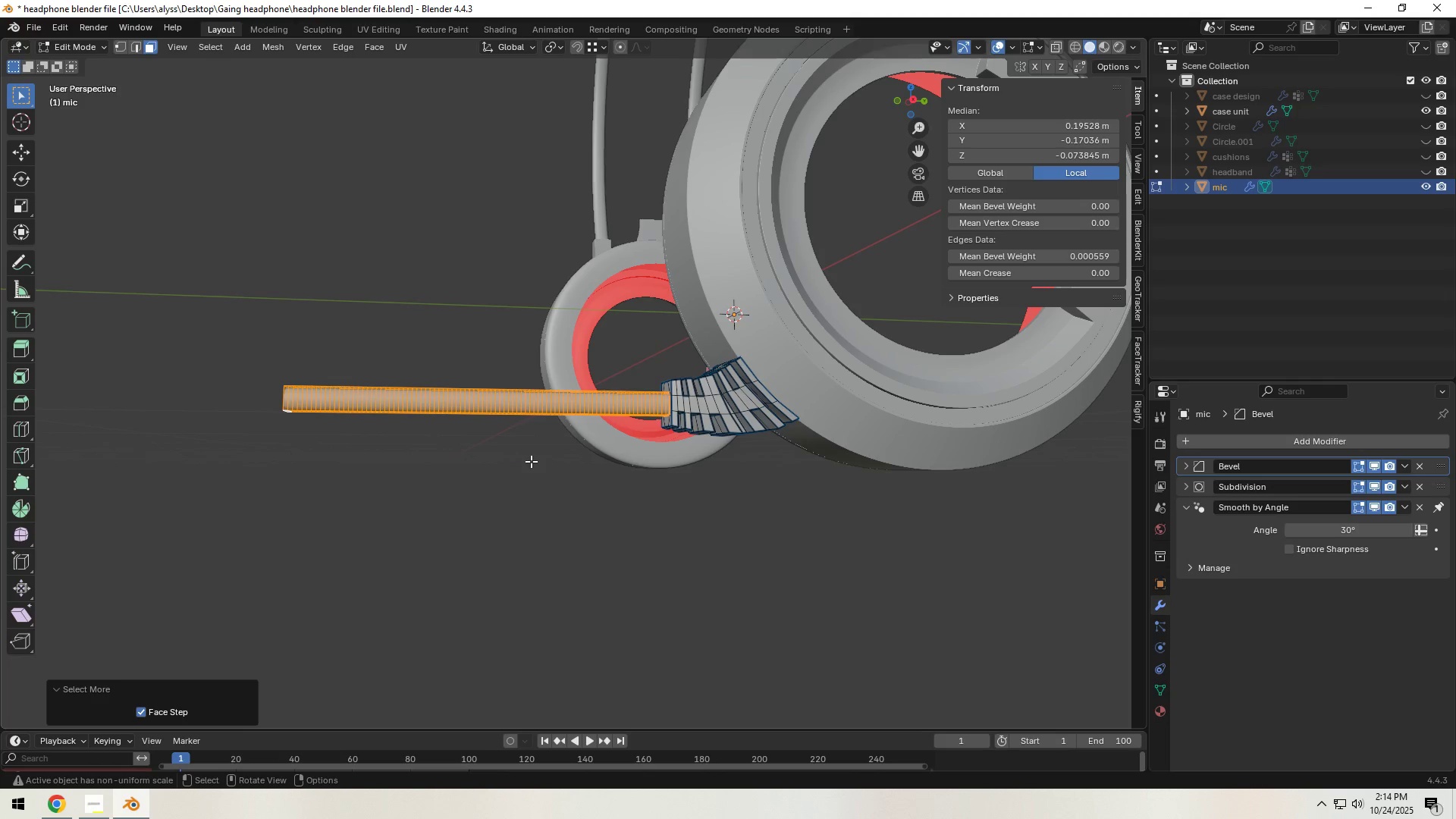 
triple_click([531, 461])
 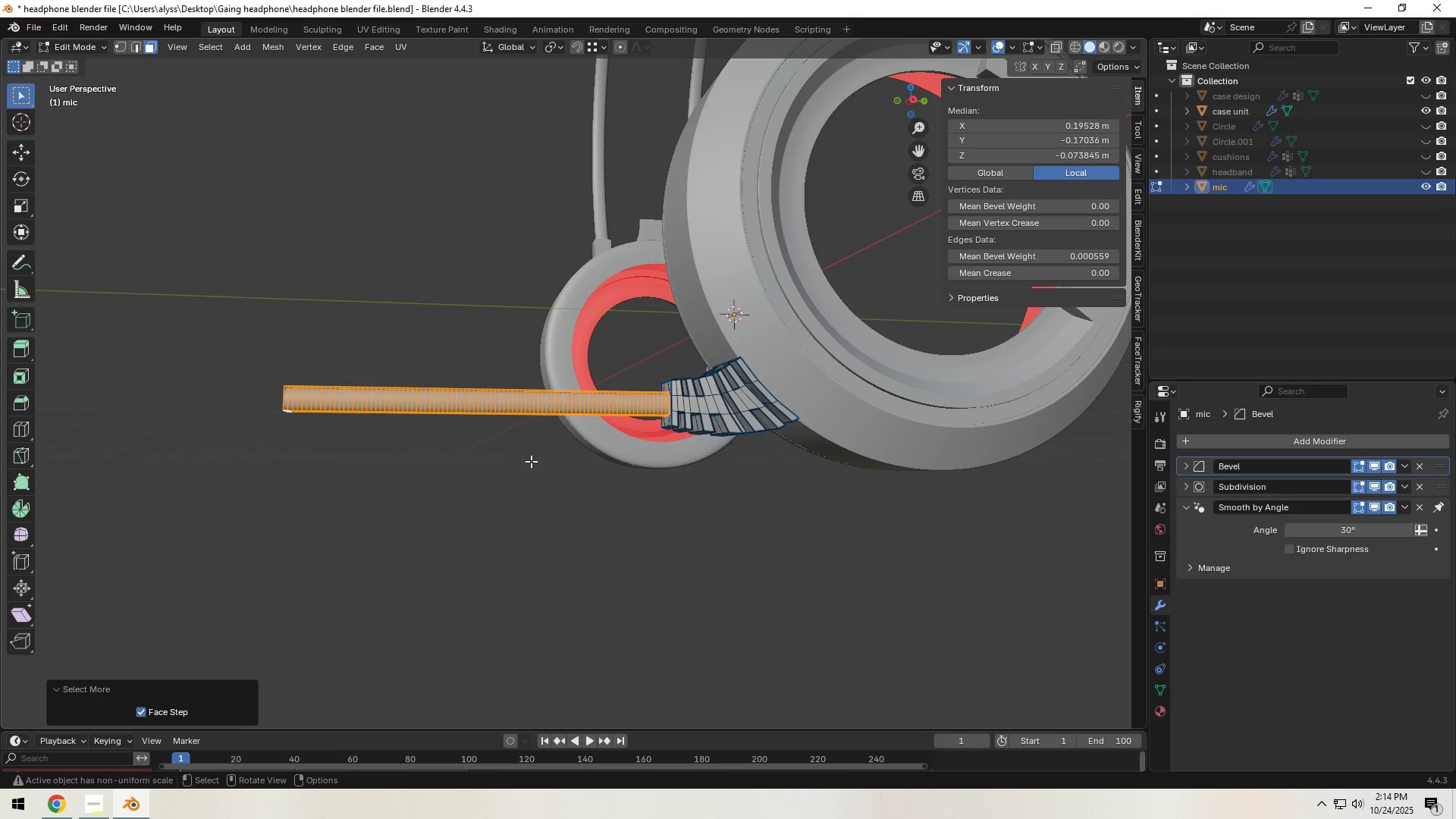 
 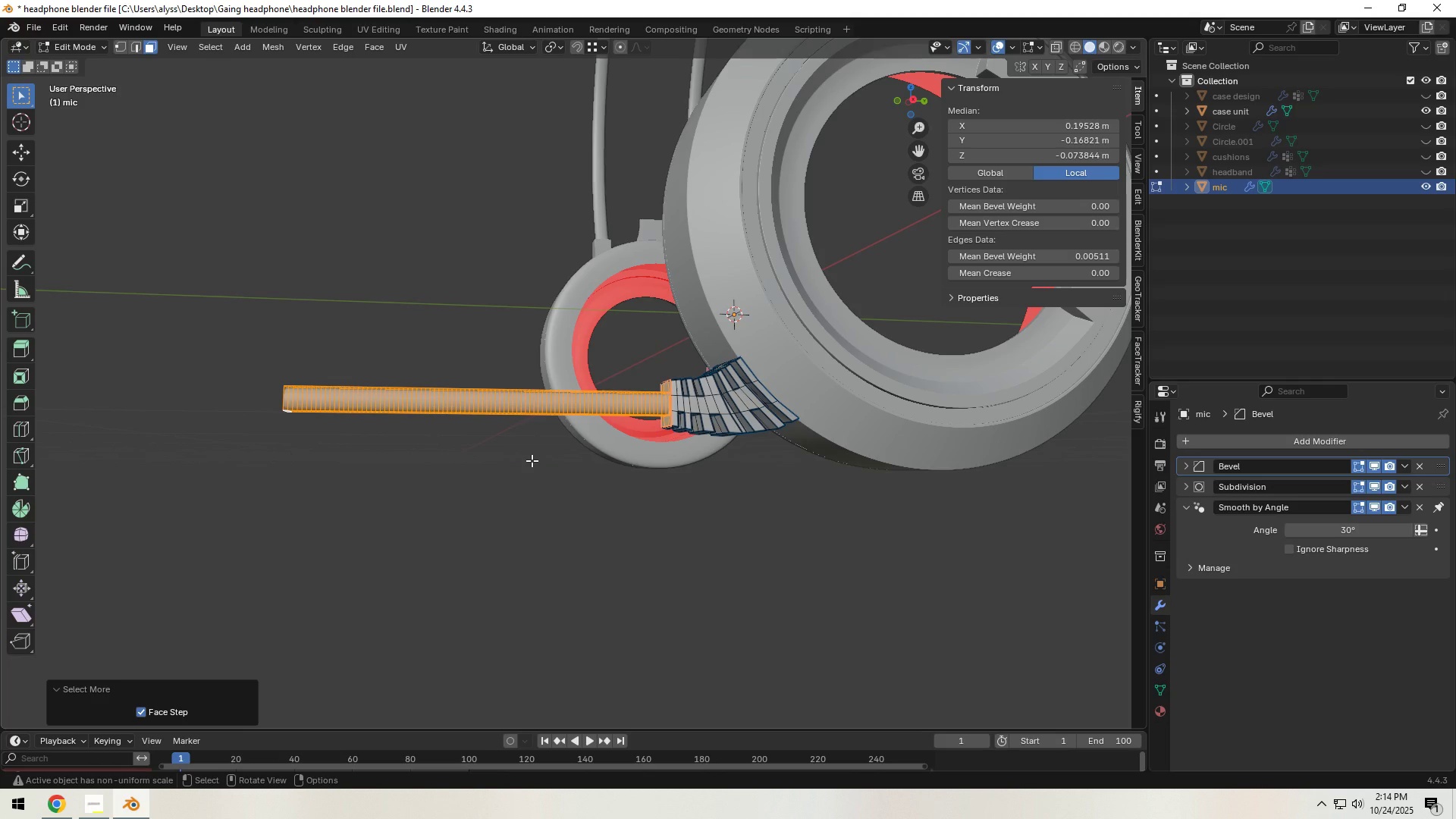 
key(Control+ControlLeft)
 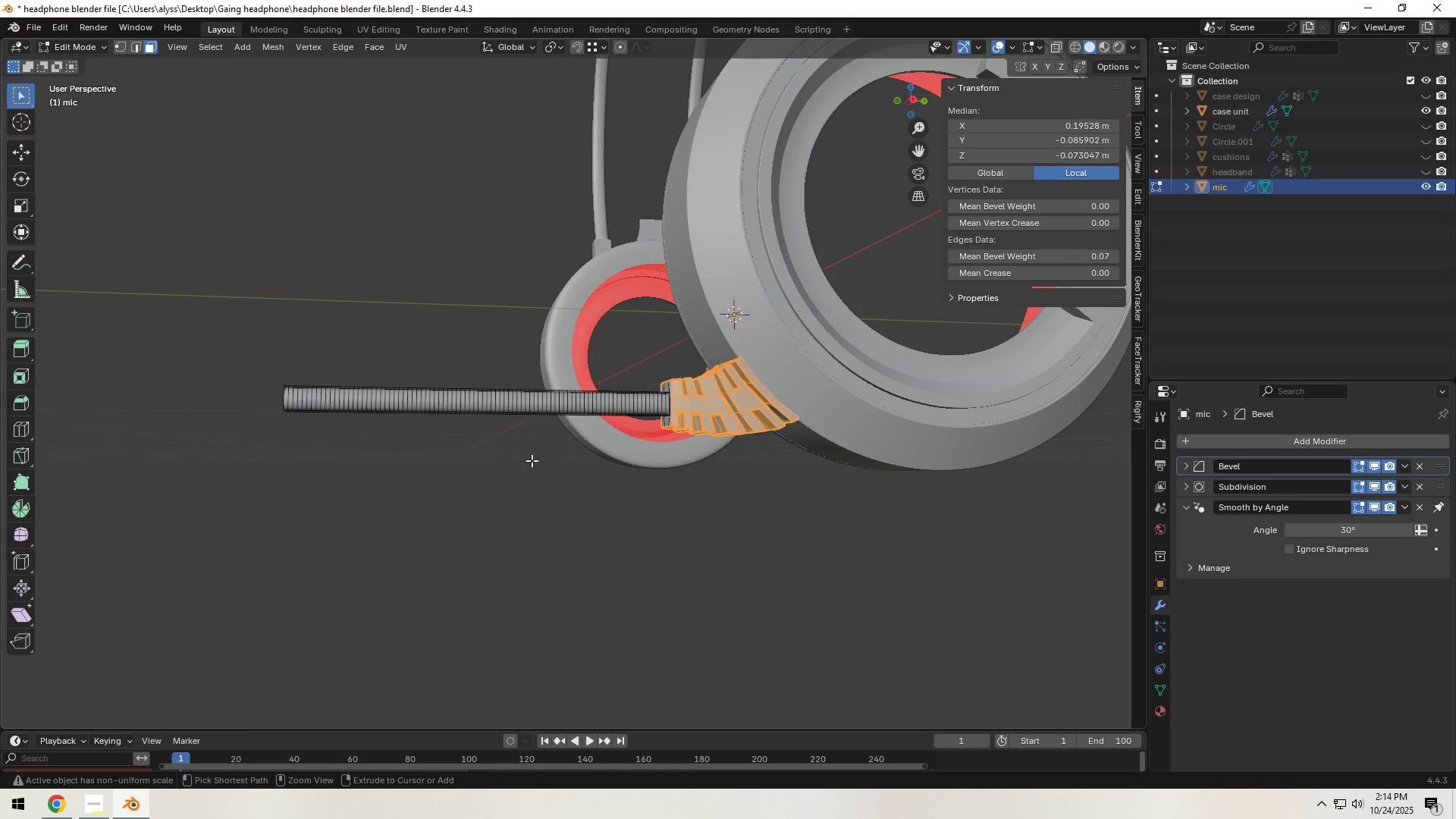 
key(Control+I)
 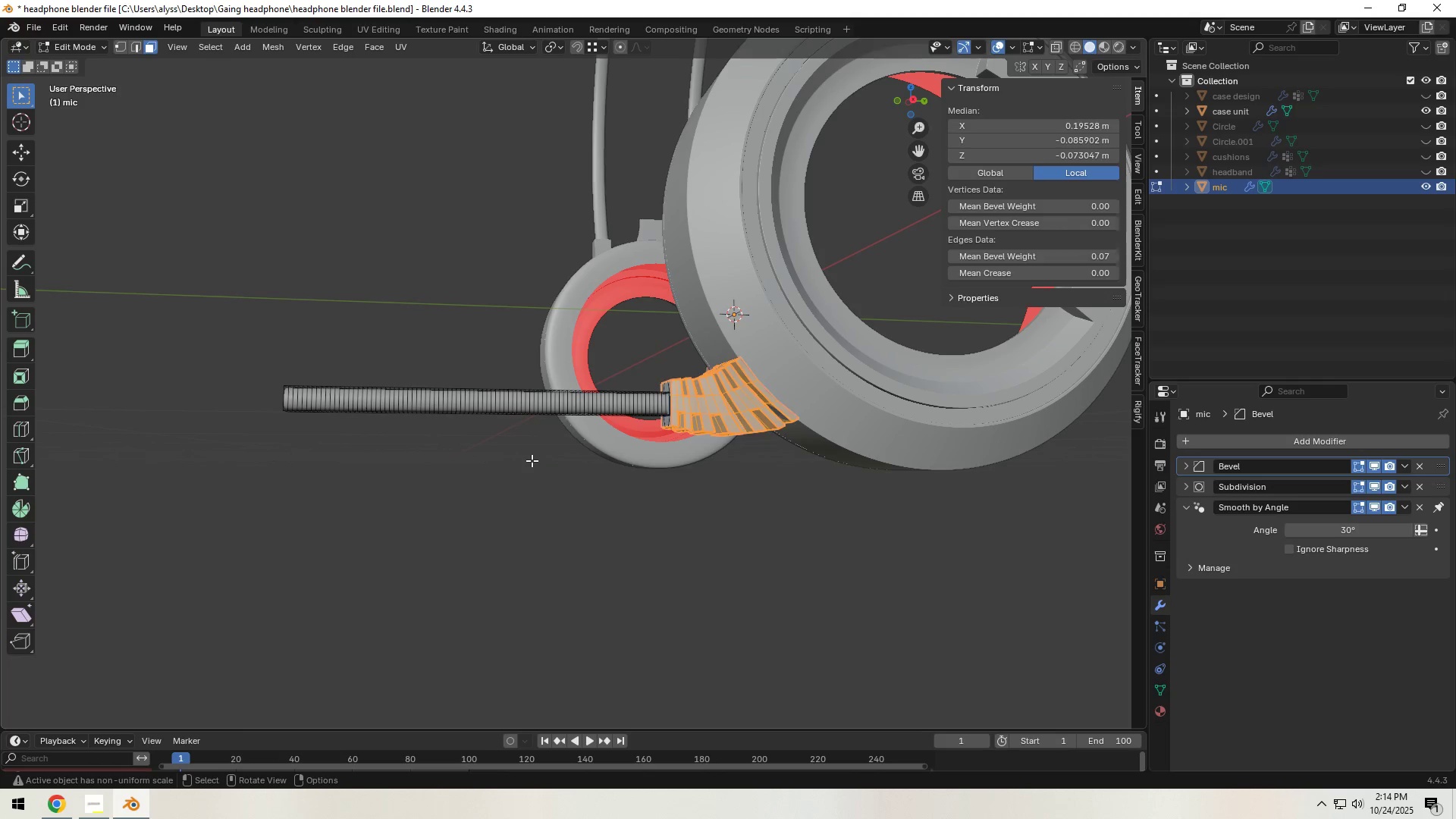 
key(H)
 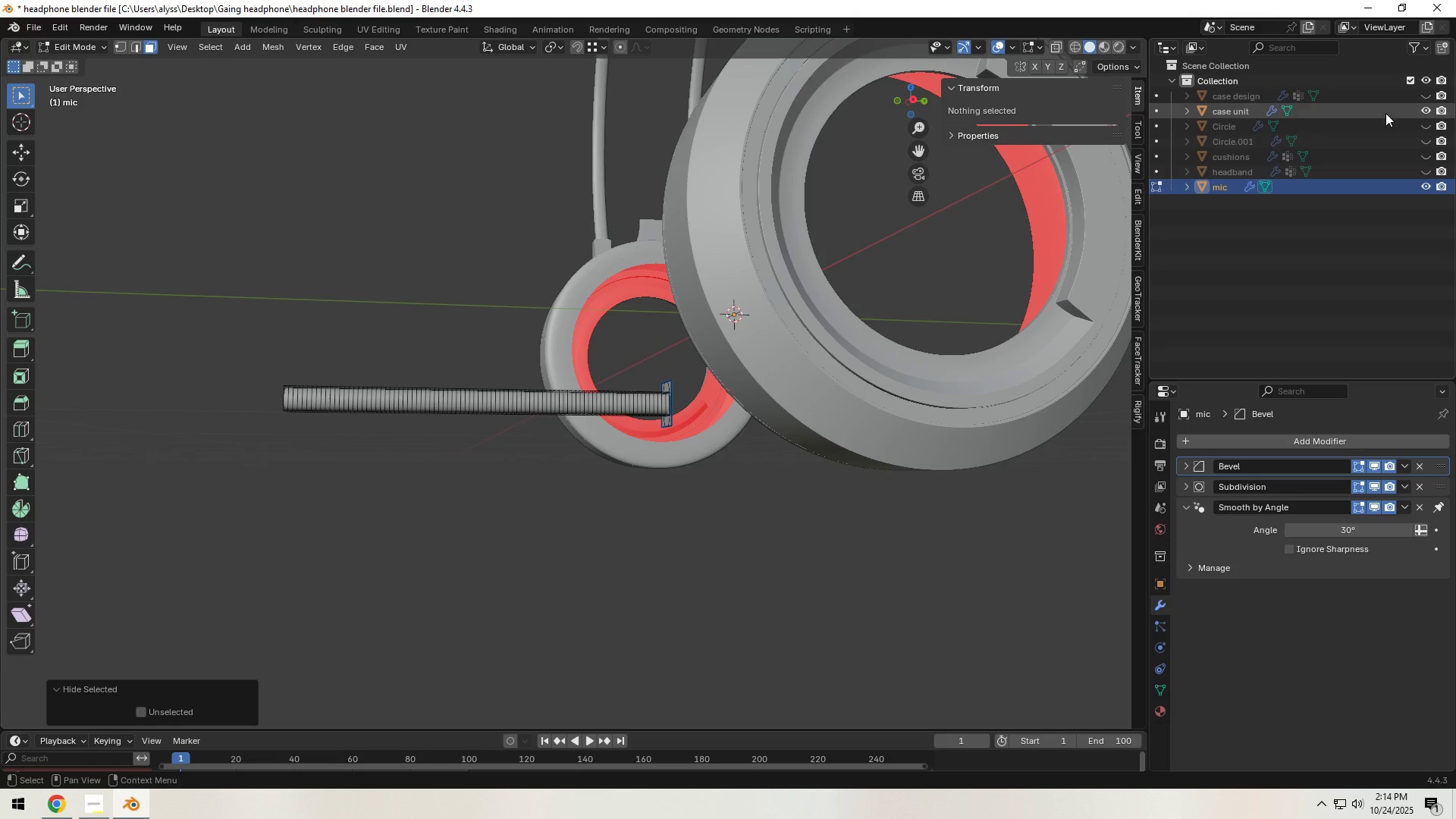 
left_click([1429, 106])
 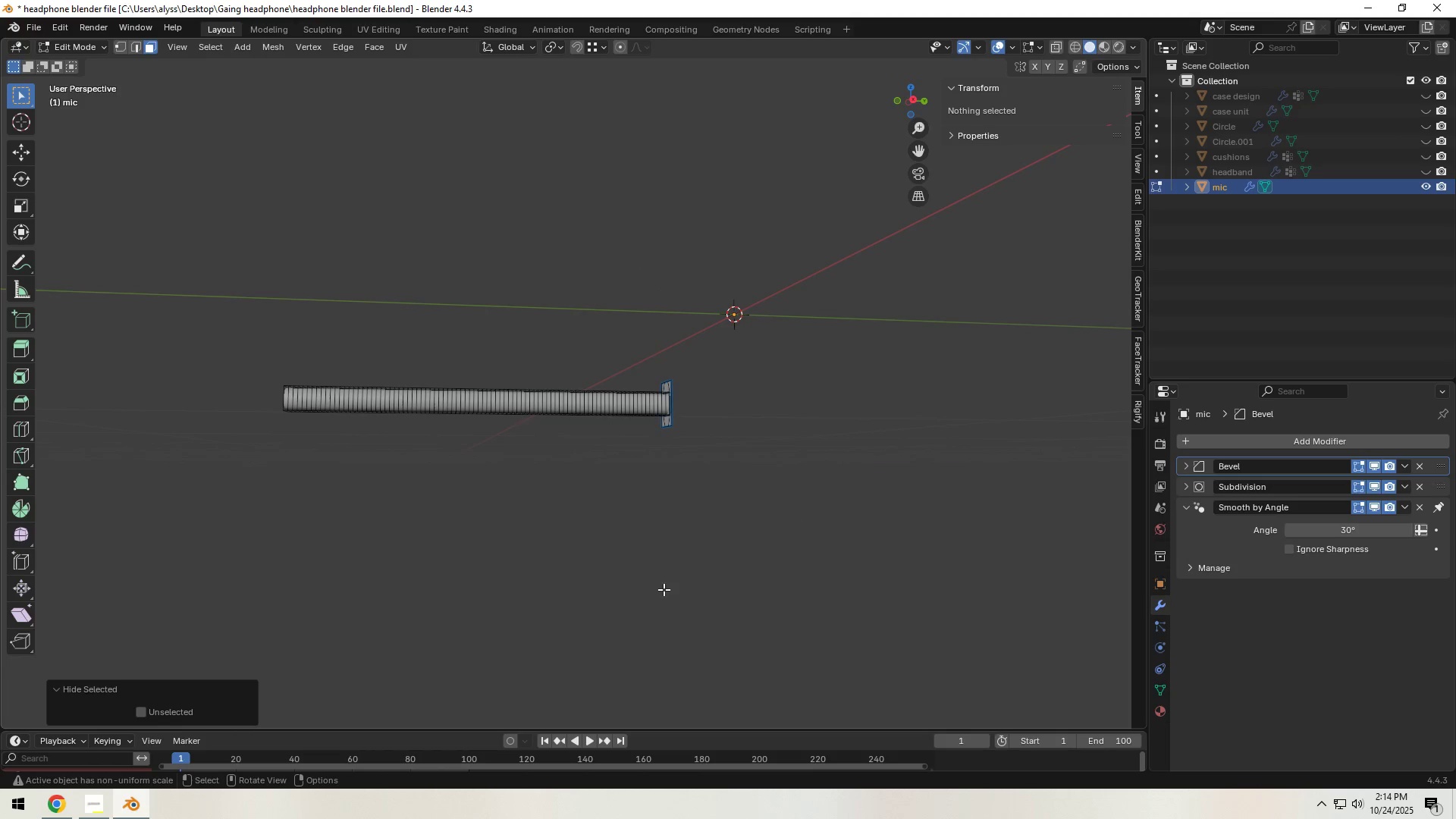 
left_click([664, 585])
 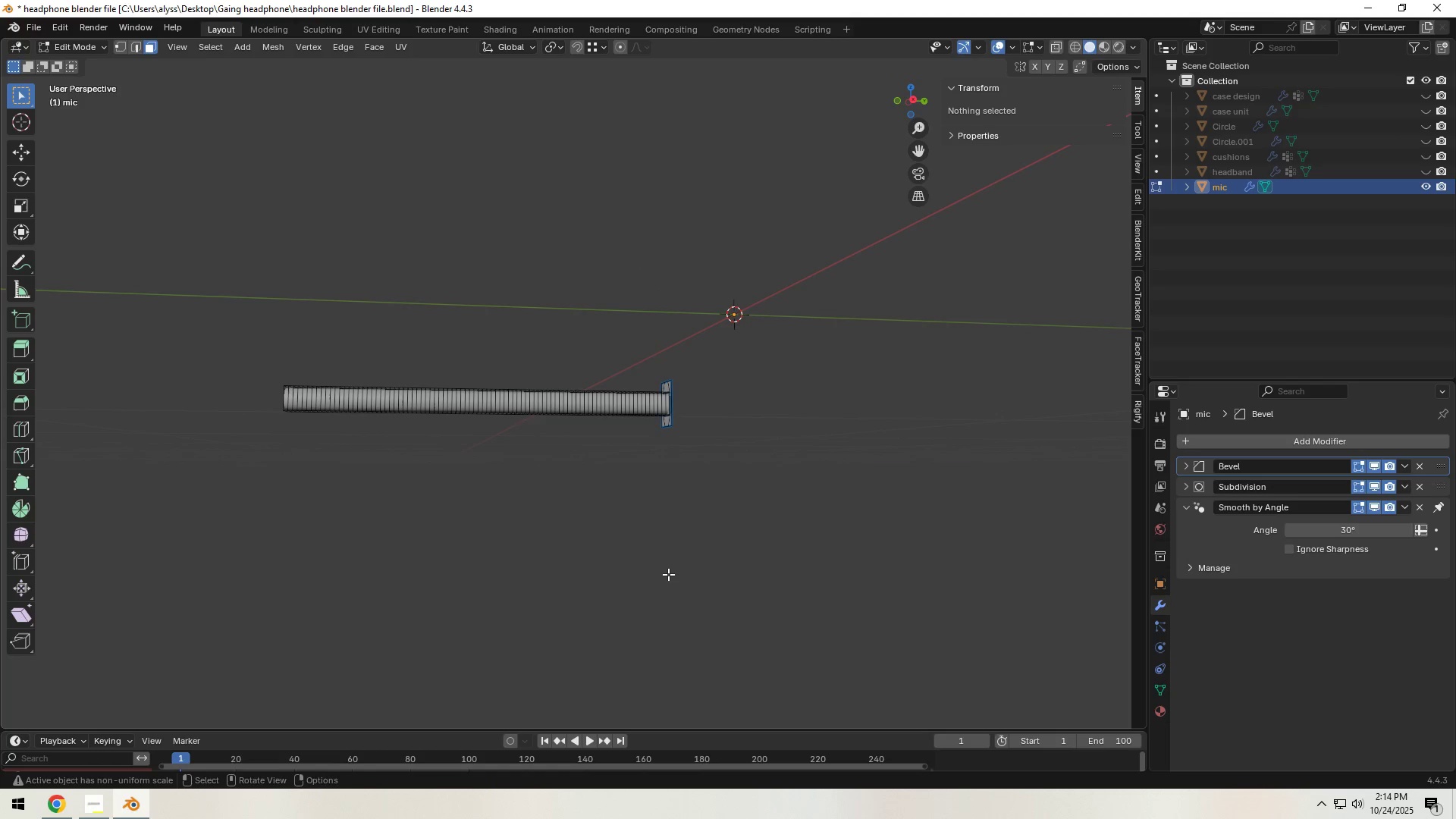 
key(Control+S)
 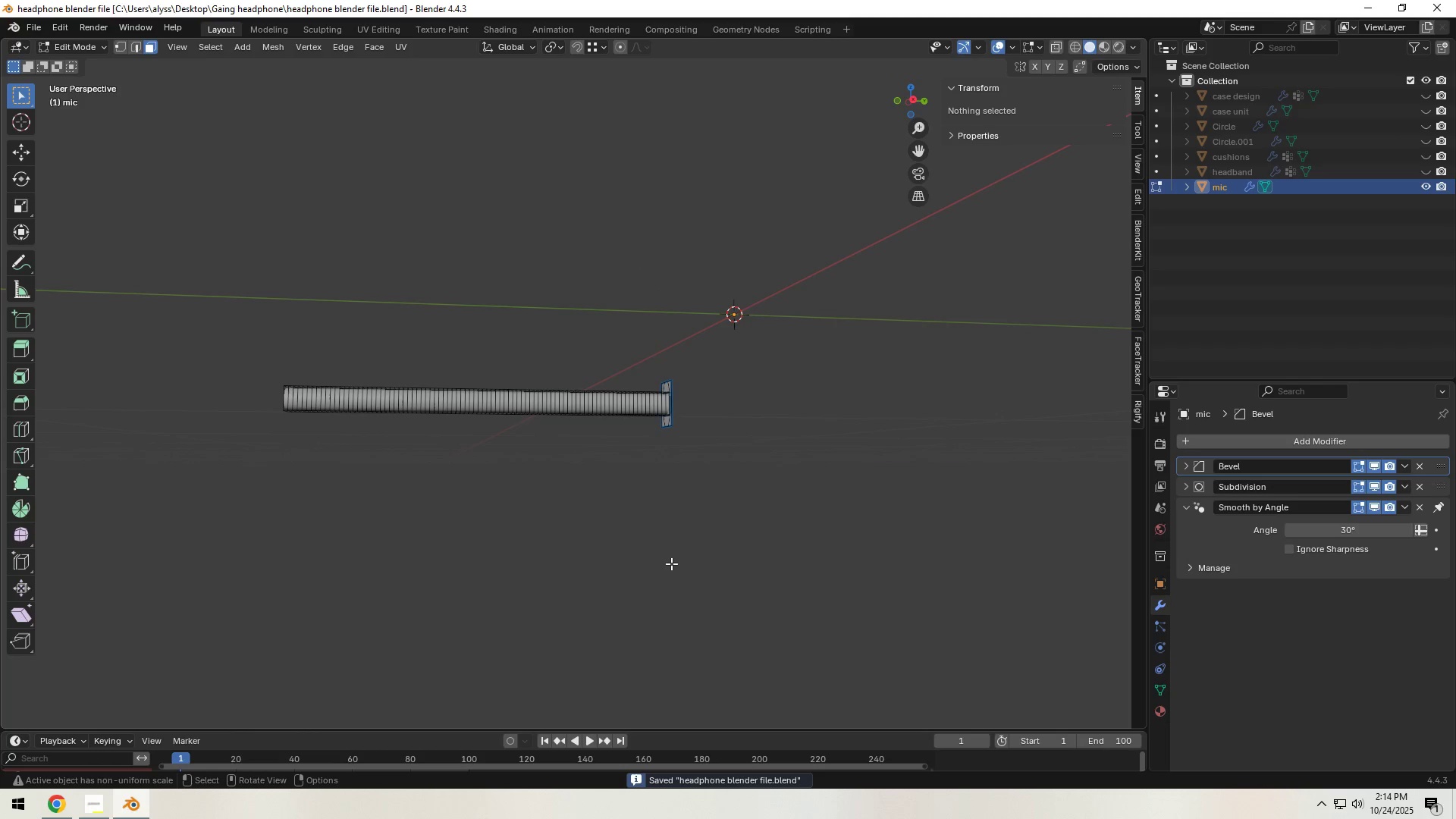 
key(Tab)
 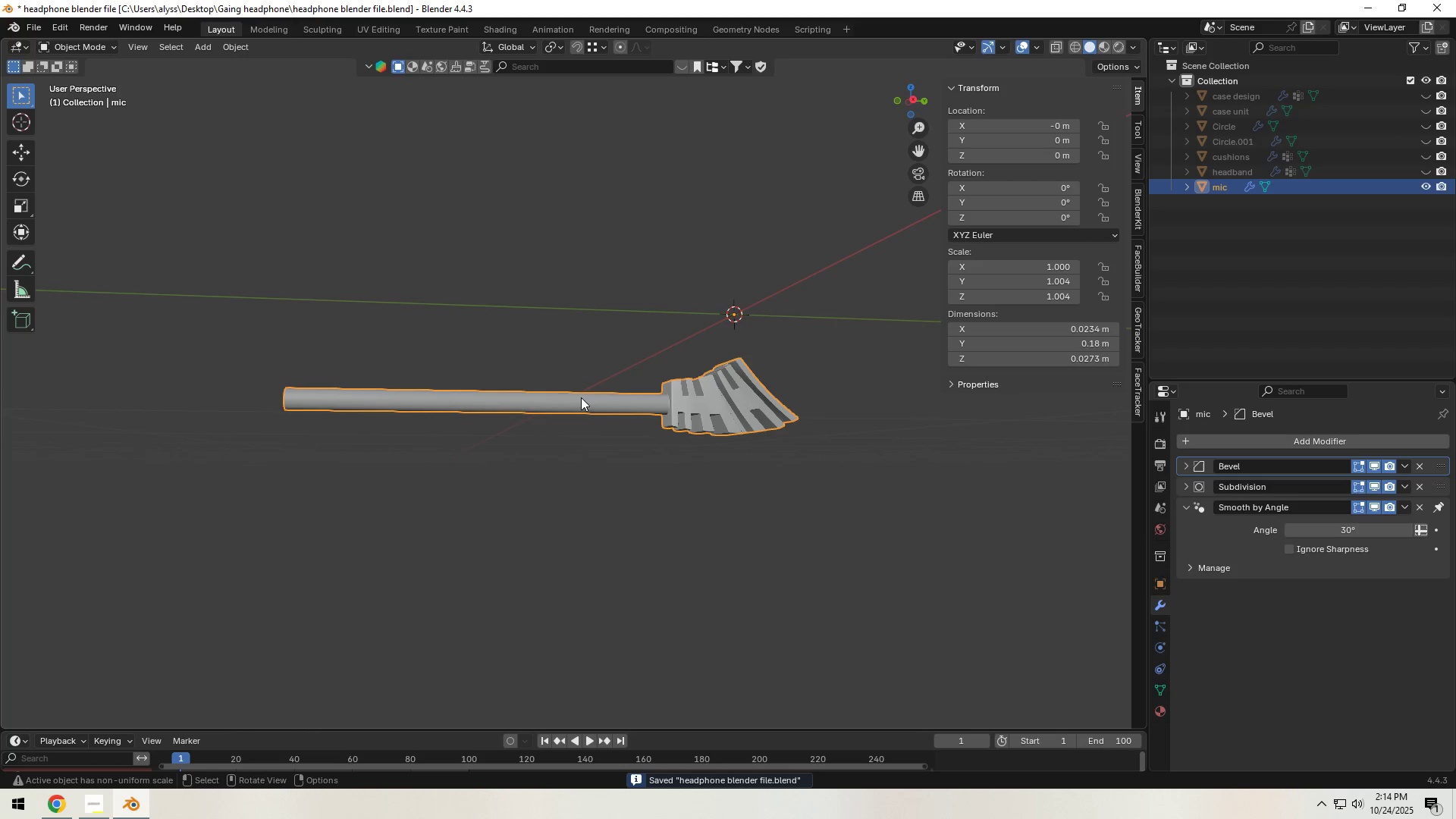 
key(Control+A)
 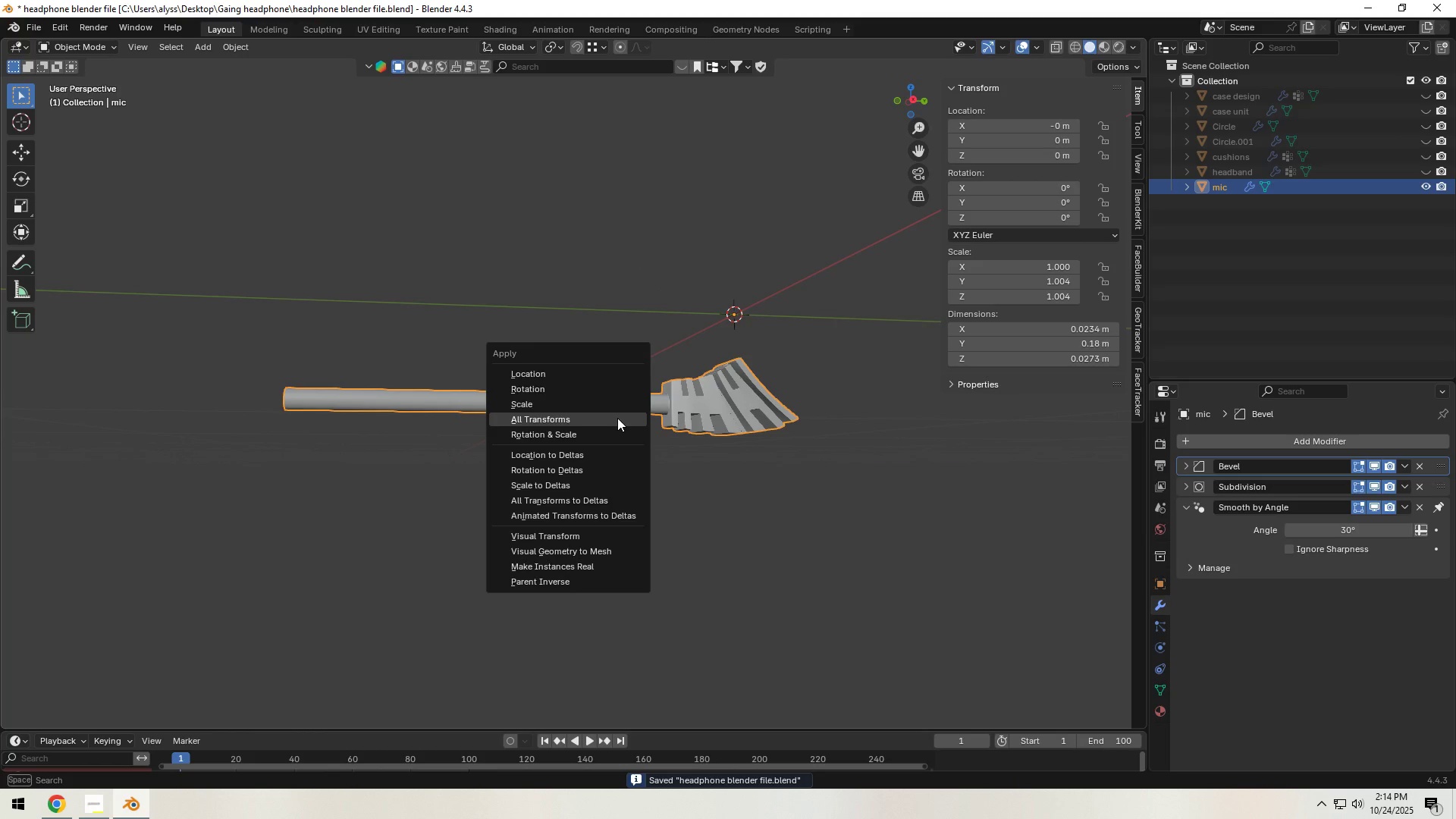 
left_click([617, 418])
 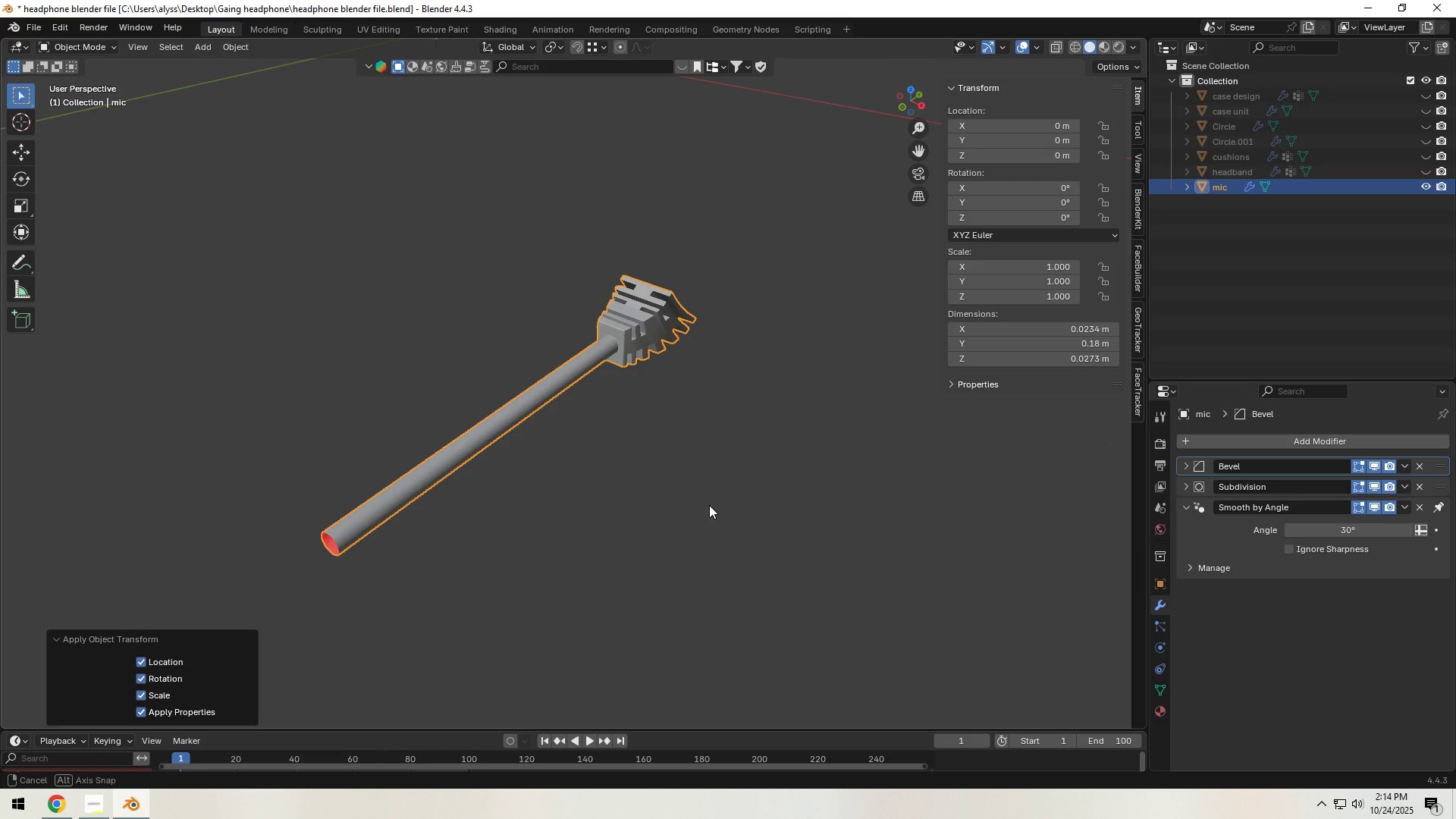 
scroll: coordinate [709, 512], scroll_direction: up, amount: 3.0
 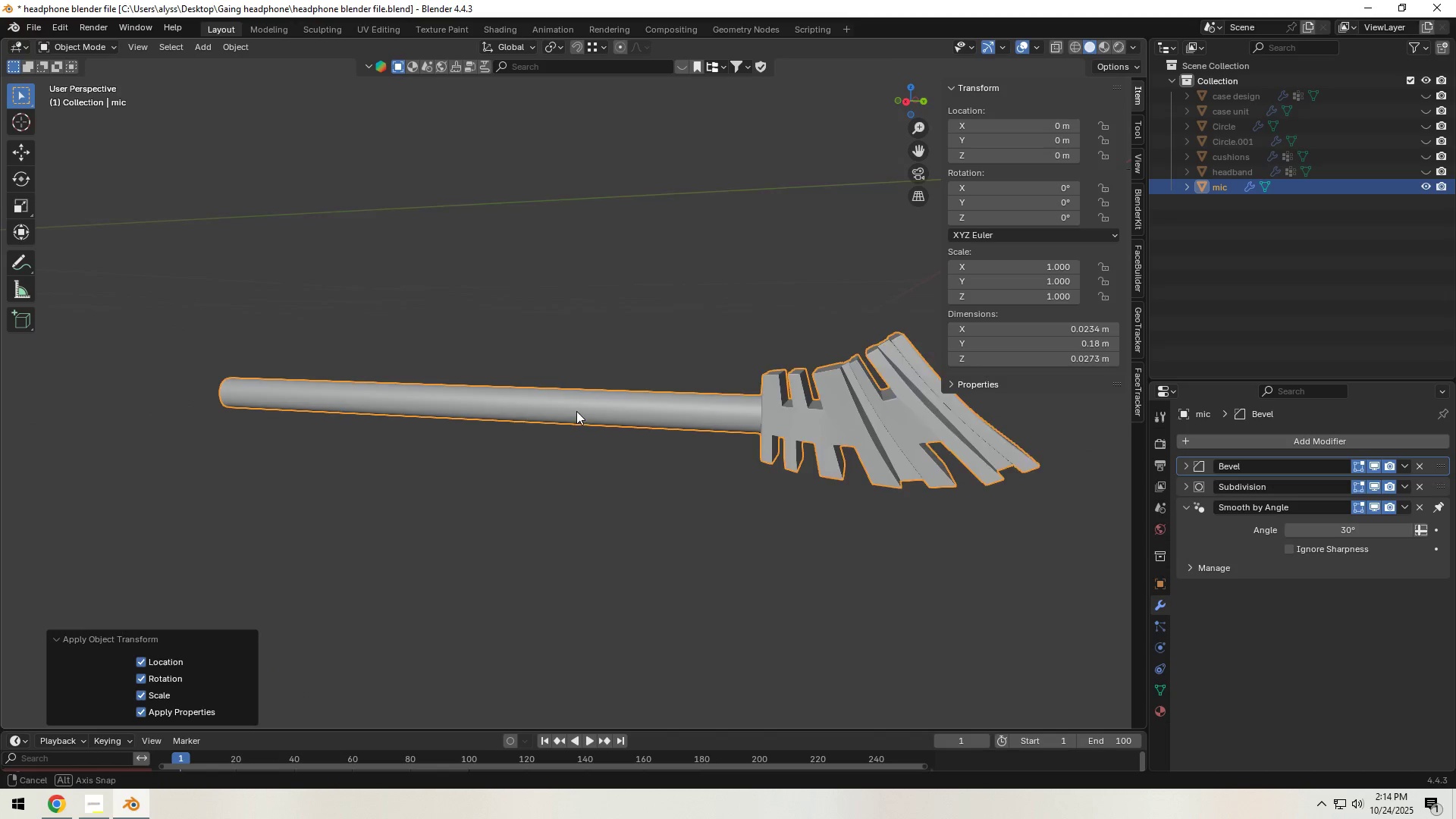 
key(Control+S)
 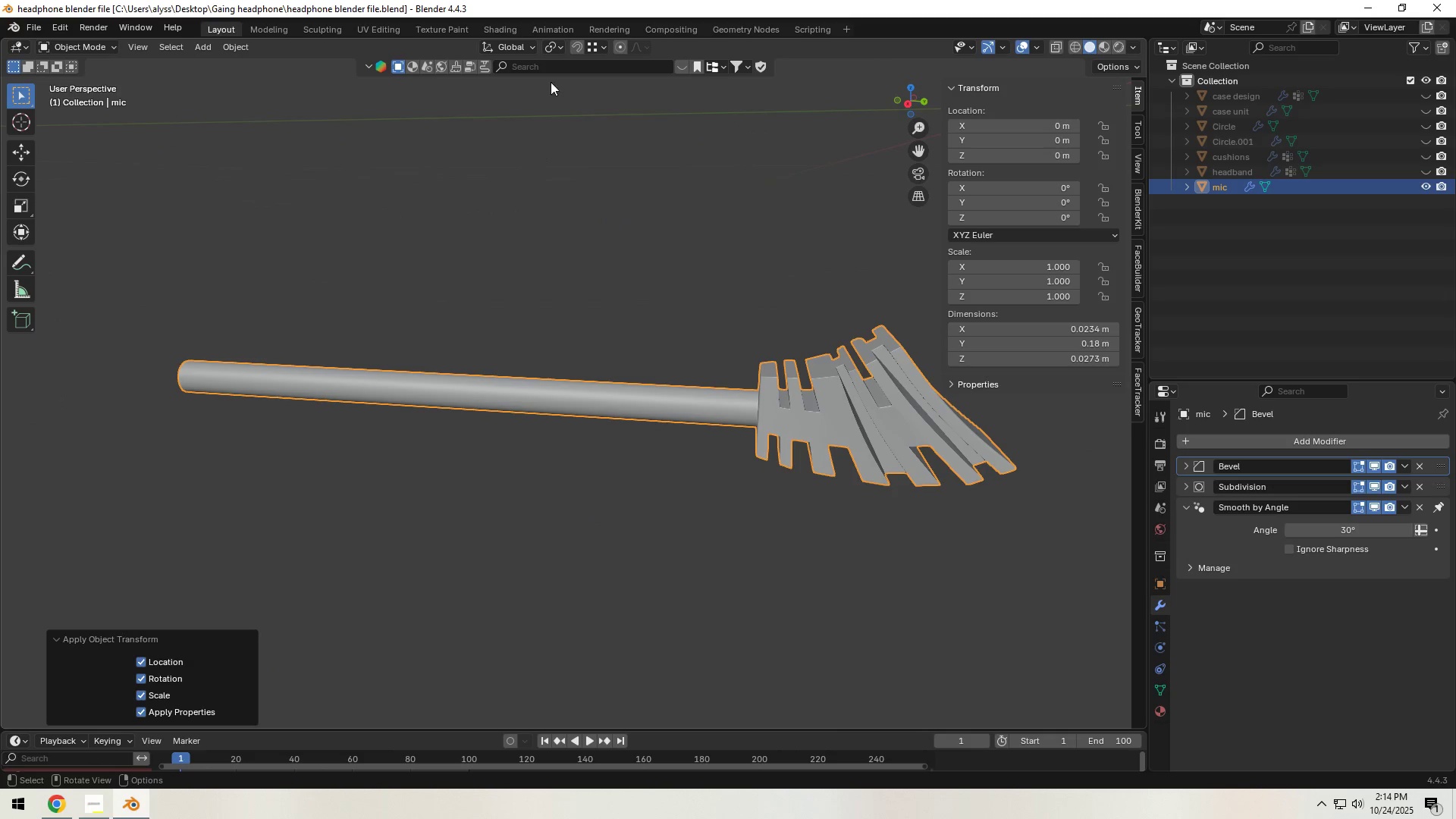 
wait(6.97)
 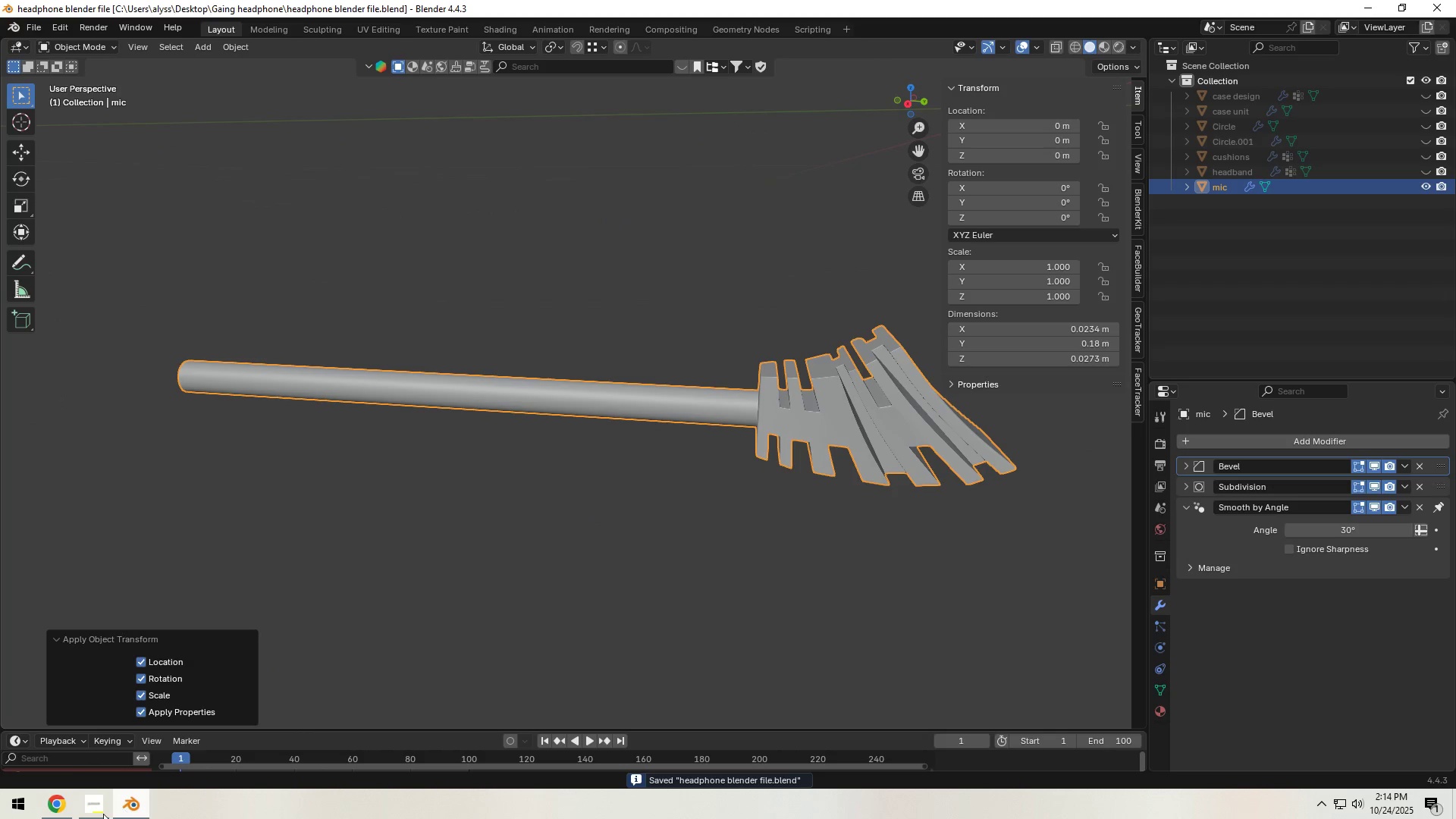 
left_click([559, 45])
 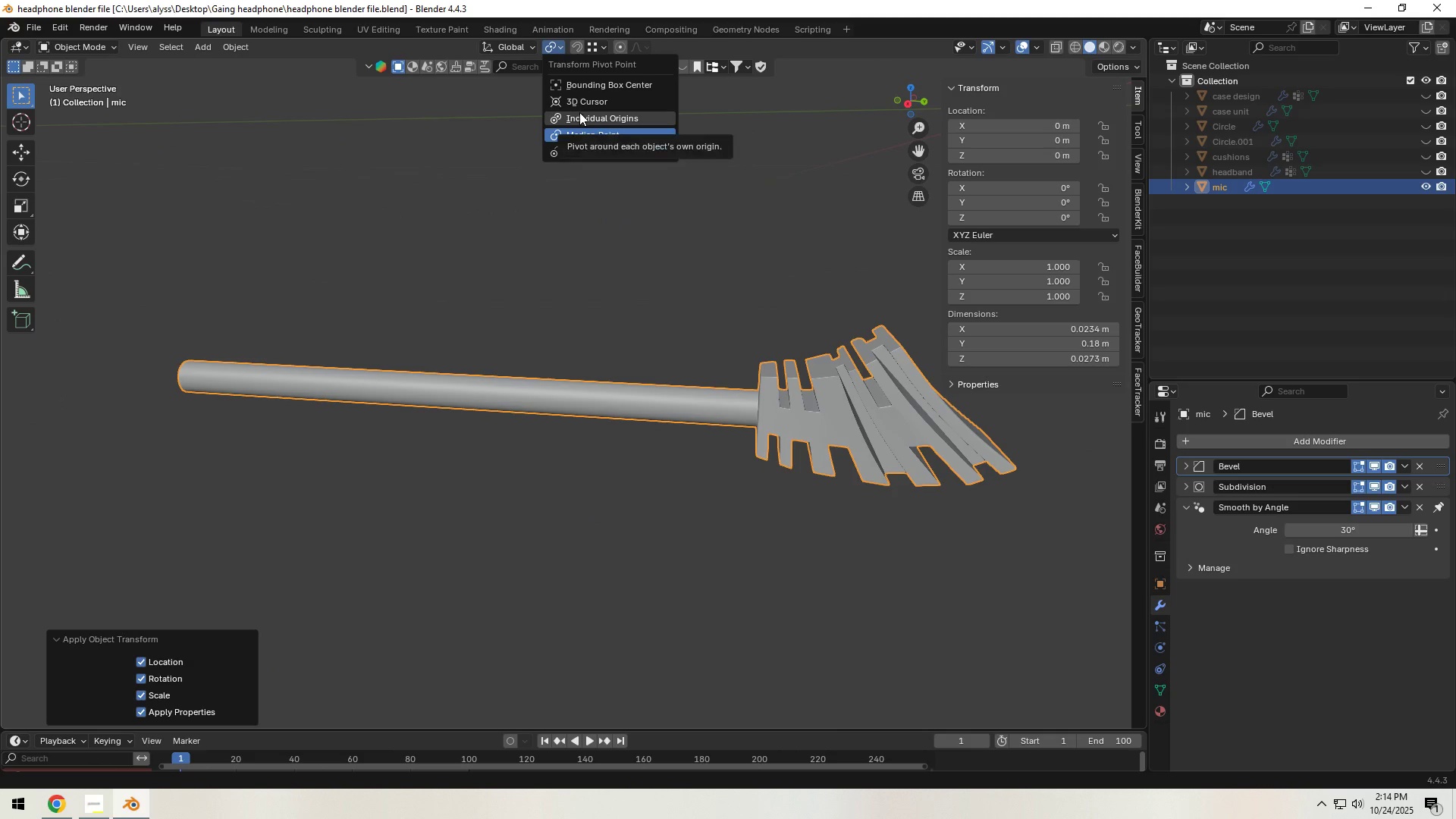 
left_click([579, 112])
 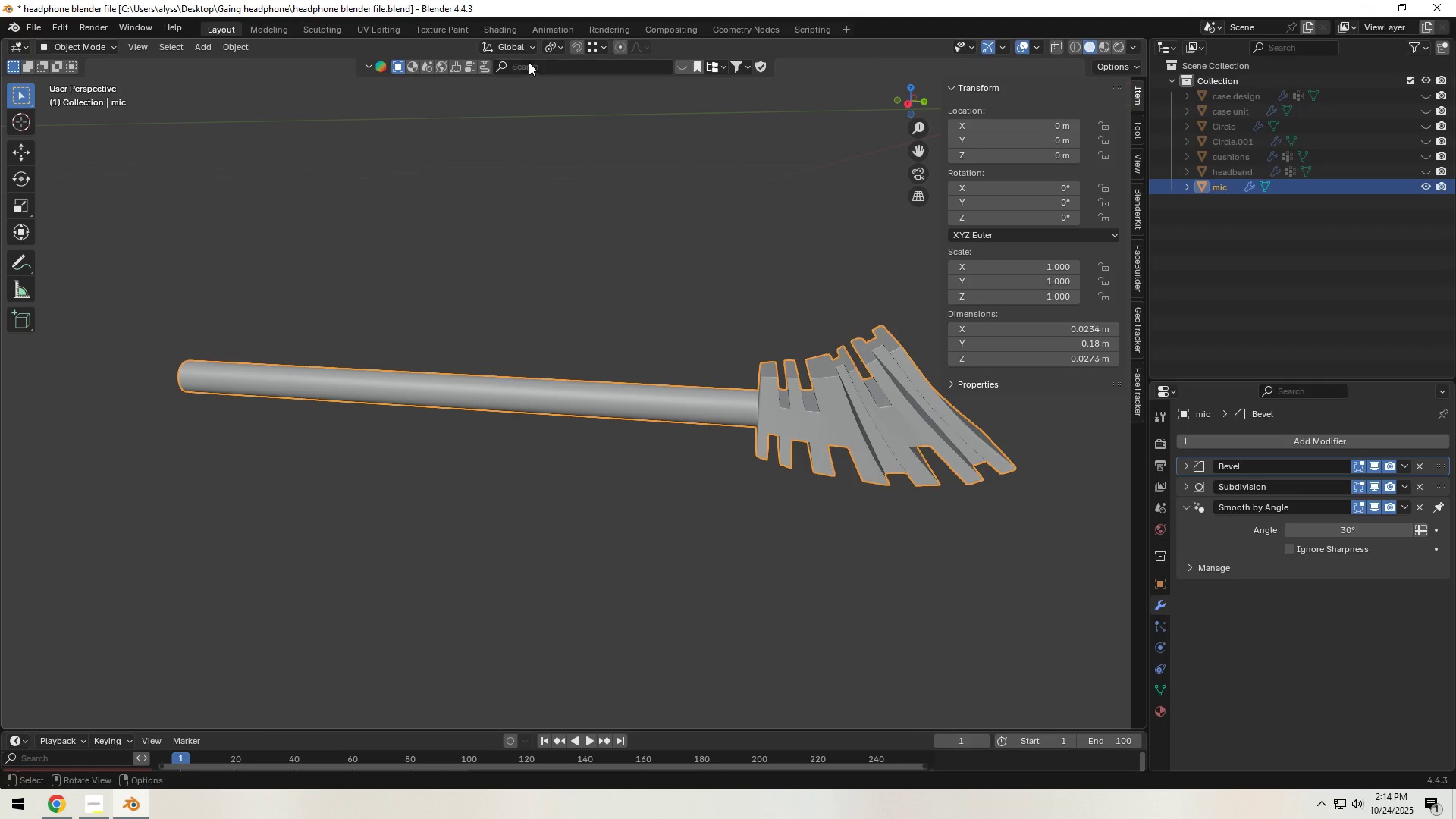 
left_click([524, 46])
 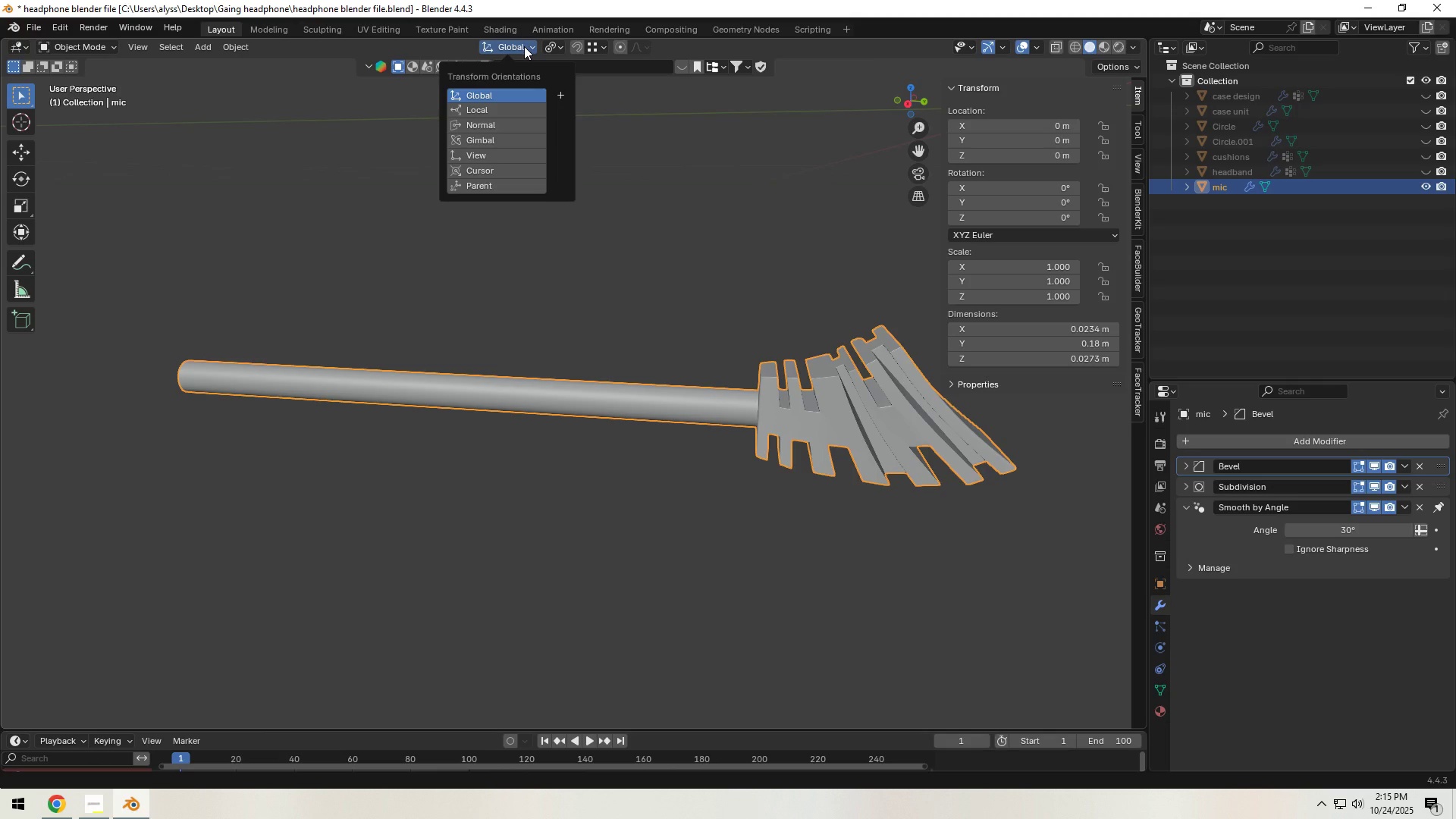 
key(Tab)
 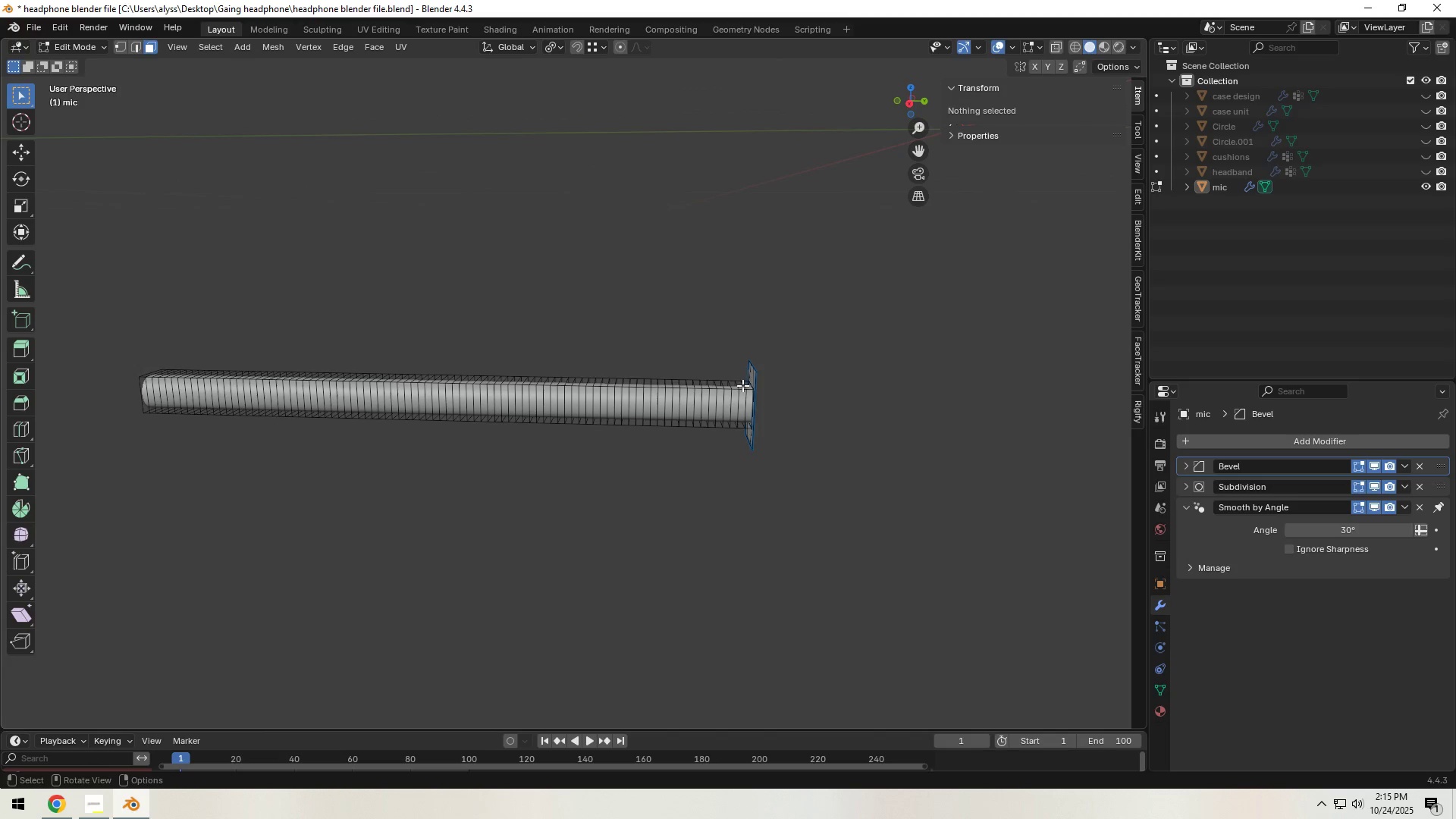 
key(Backquote)
 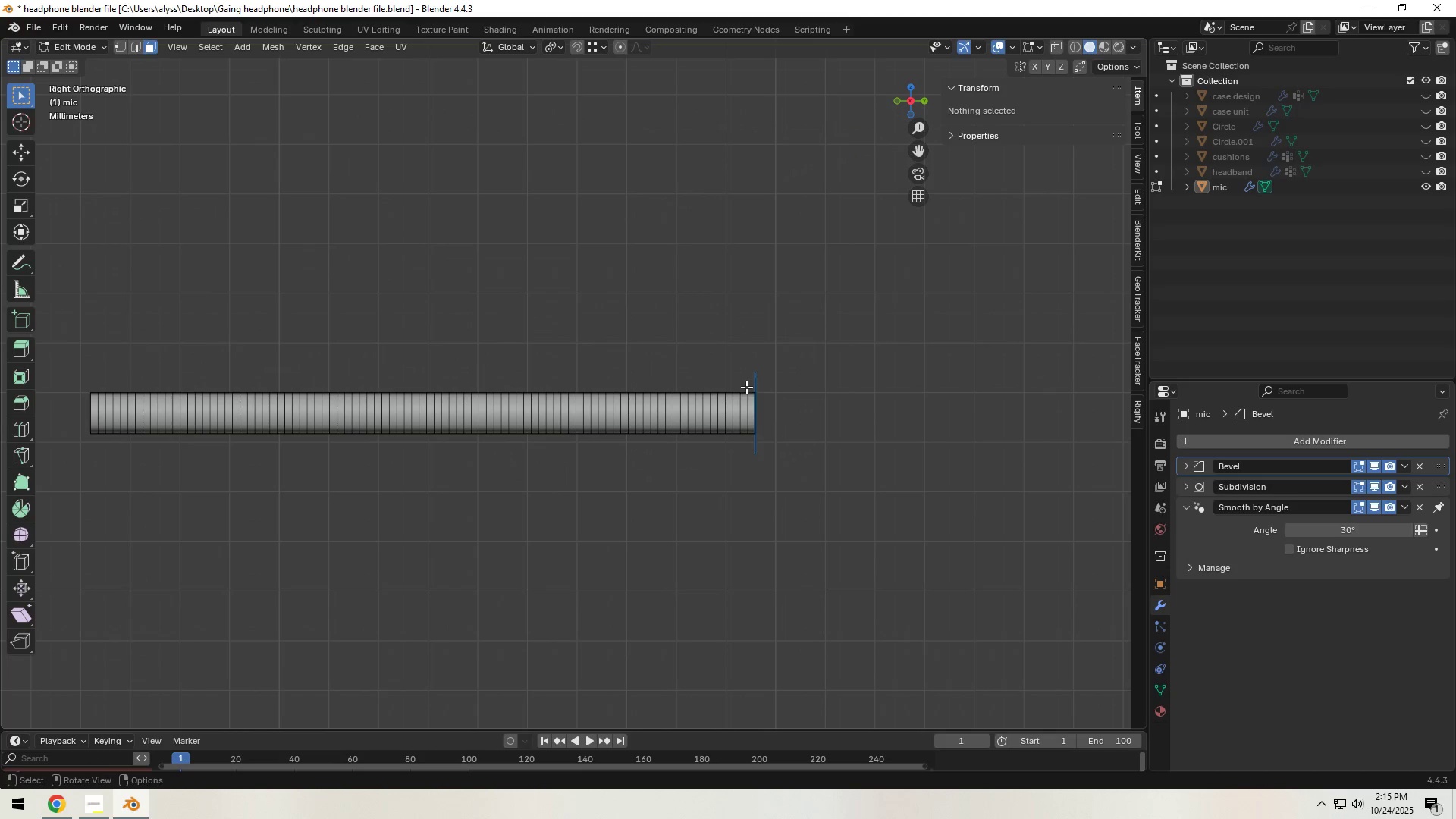 
hold_key(key=ShiftLeft, duration=0.42)
 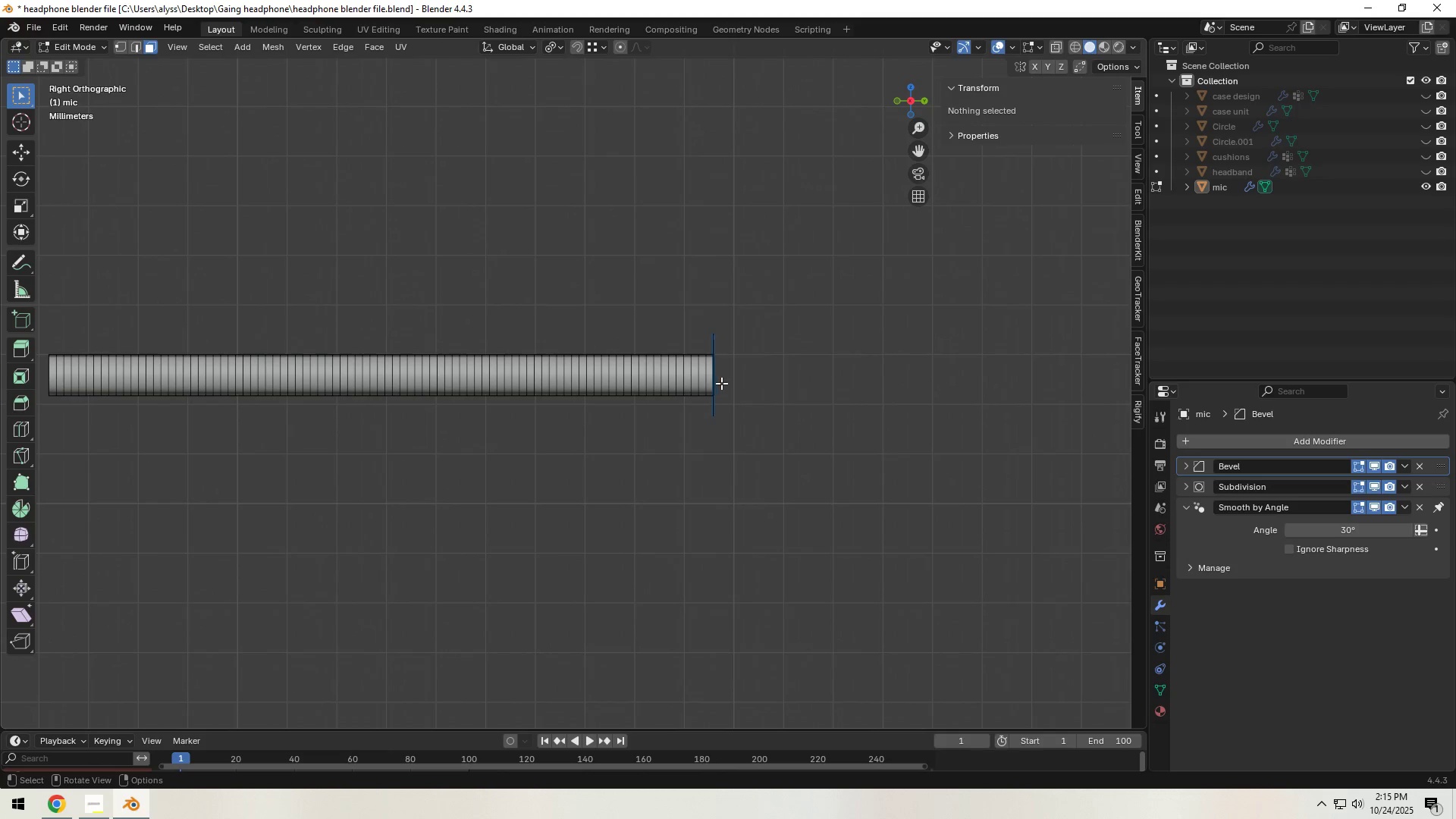 
scroll: coordinate [721, 388], scroll_direction: up, amount: 2.0
 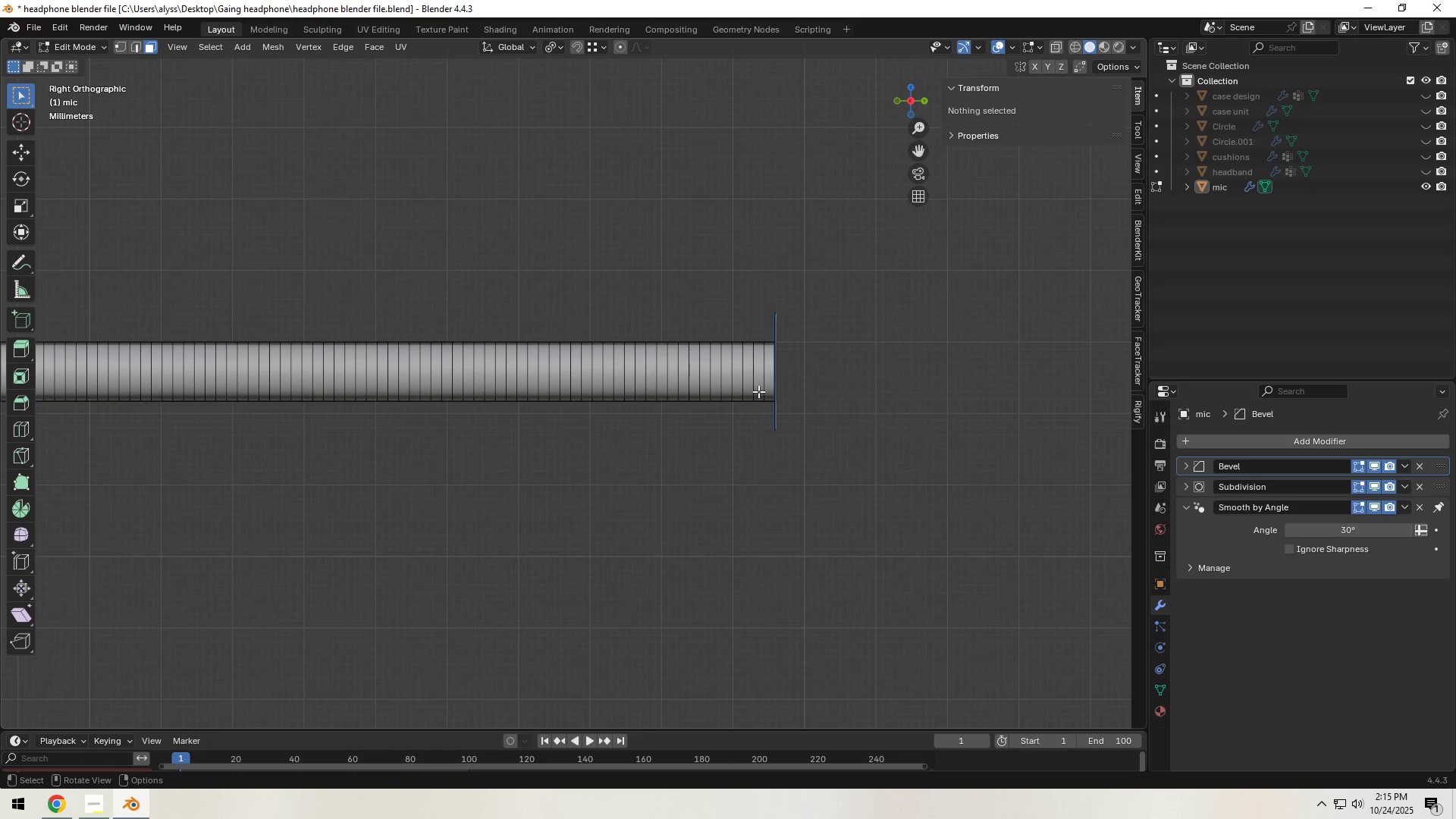 
hold_key(key=AltLeft, duration=0.81)
left_click([759, 396])
 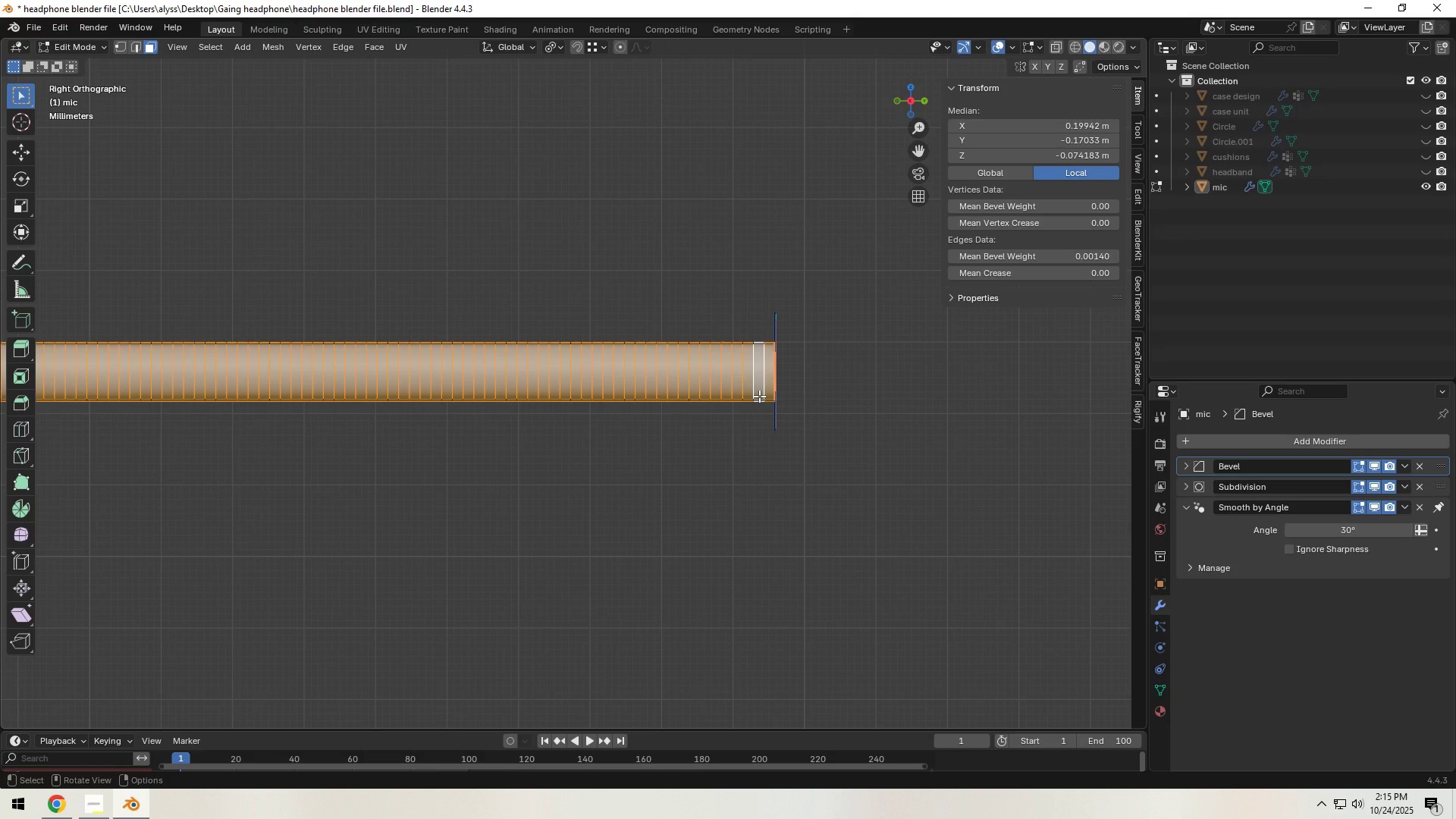 
key(3)
 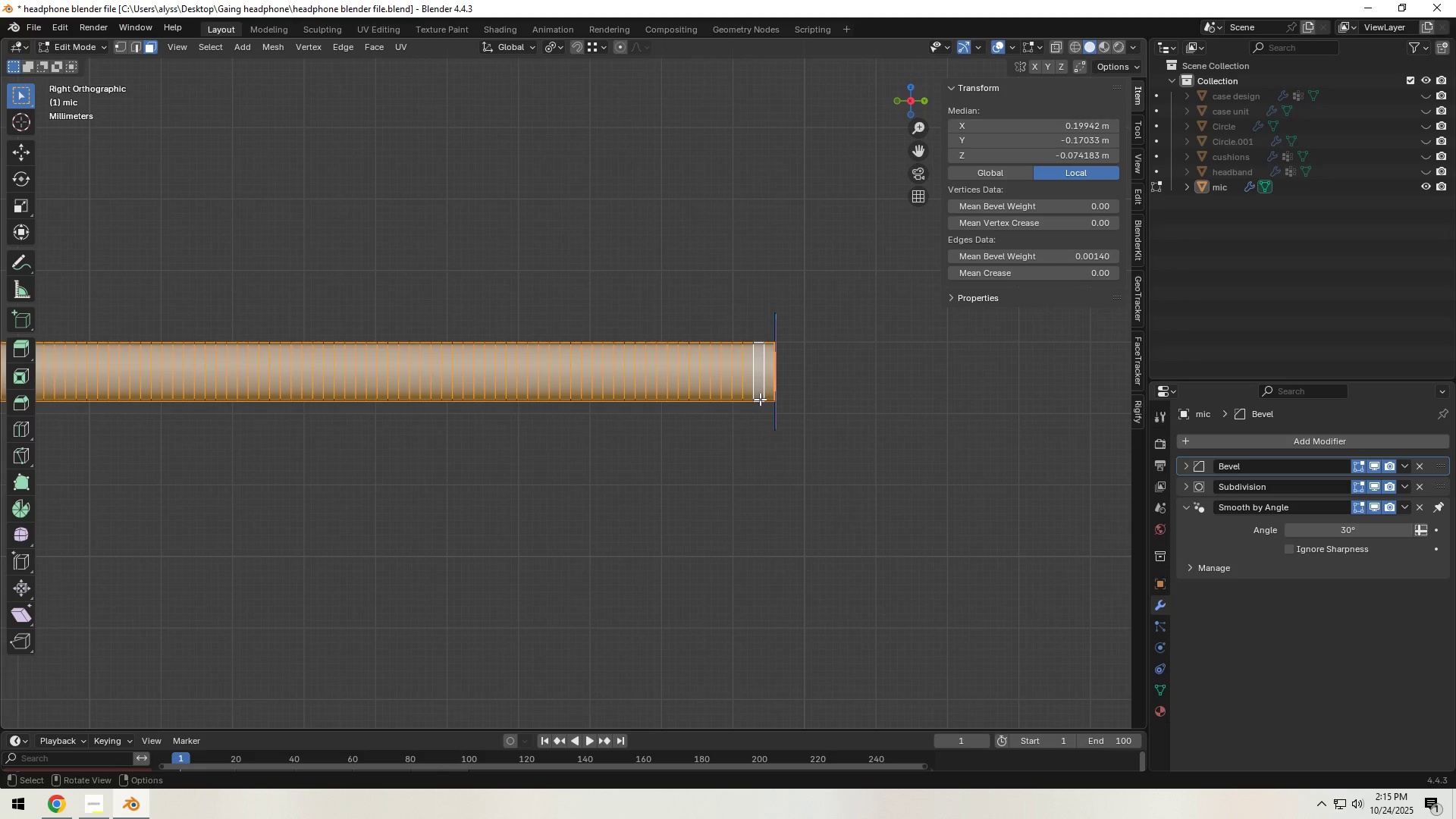 
hold_key(key=AltLeft, duration=11.27)
left_click([760, 399])
 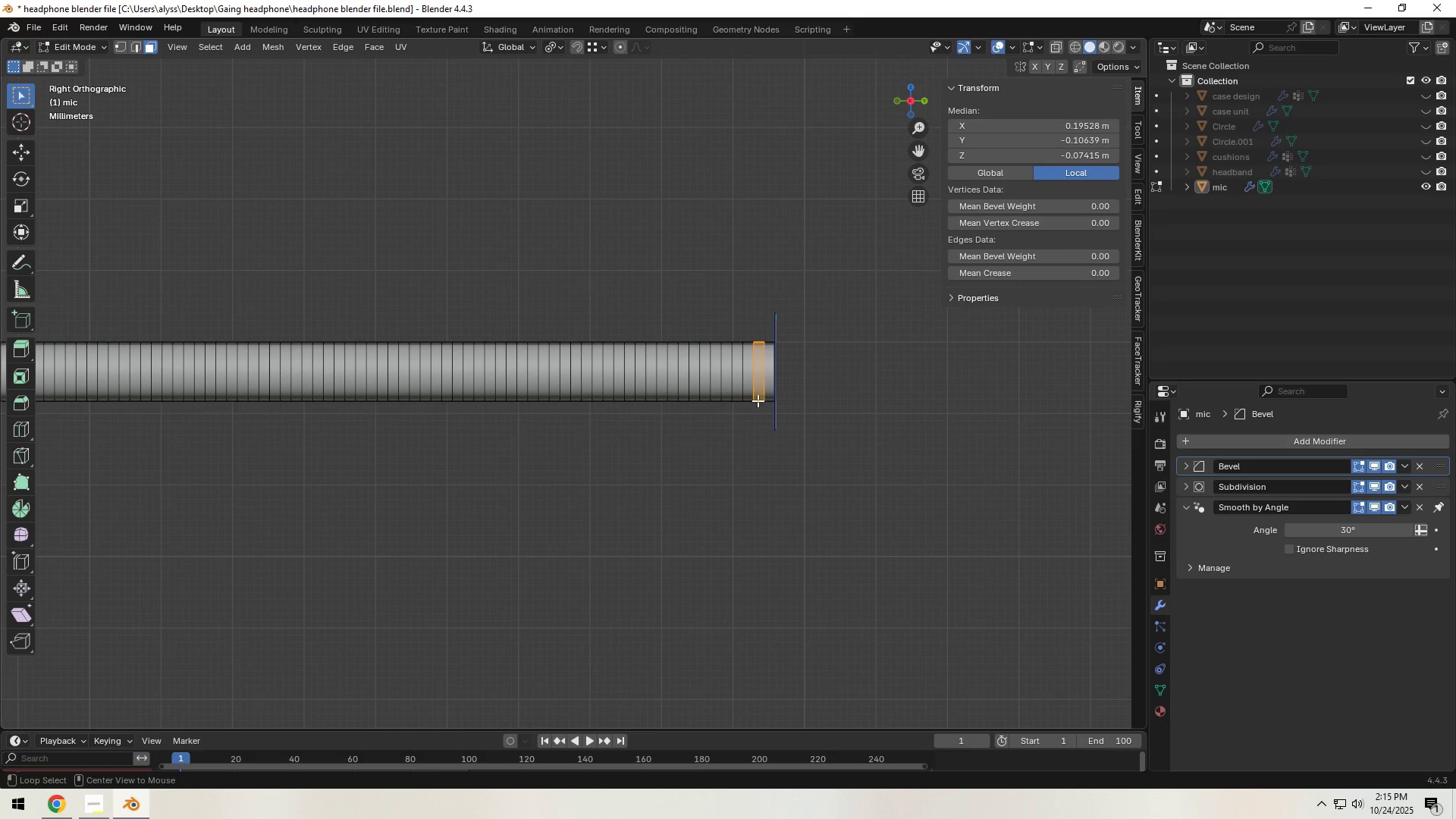 
hold_key(key=ShiftLeft, duration=1.52)
 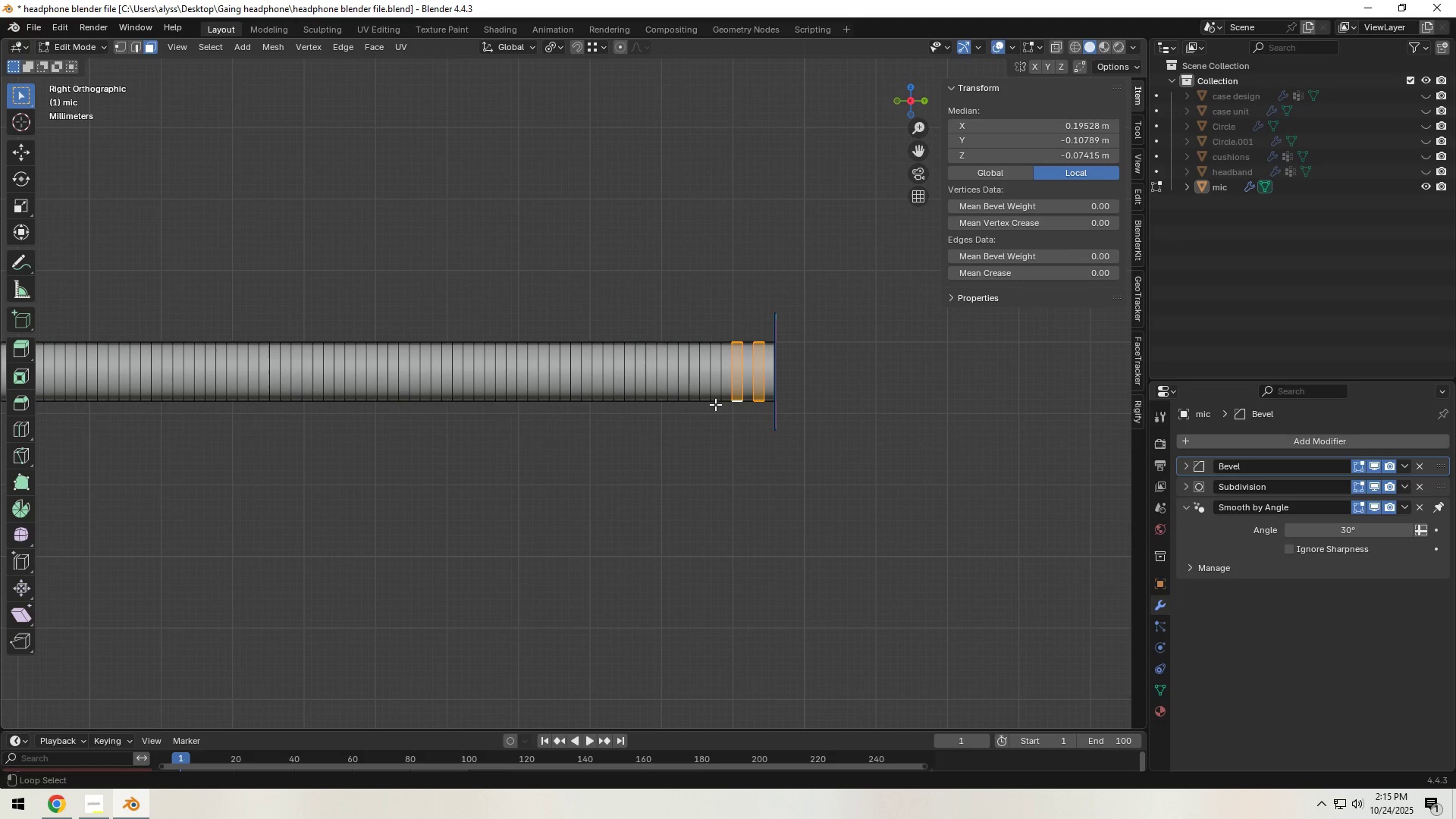 
hold_key(key=ShiftLeft, duration=1.53)
left_click([714, 400])
 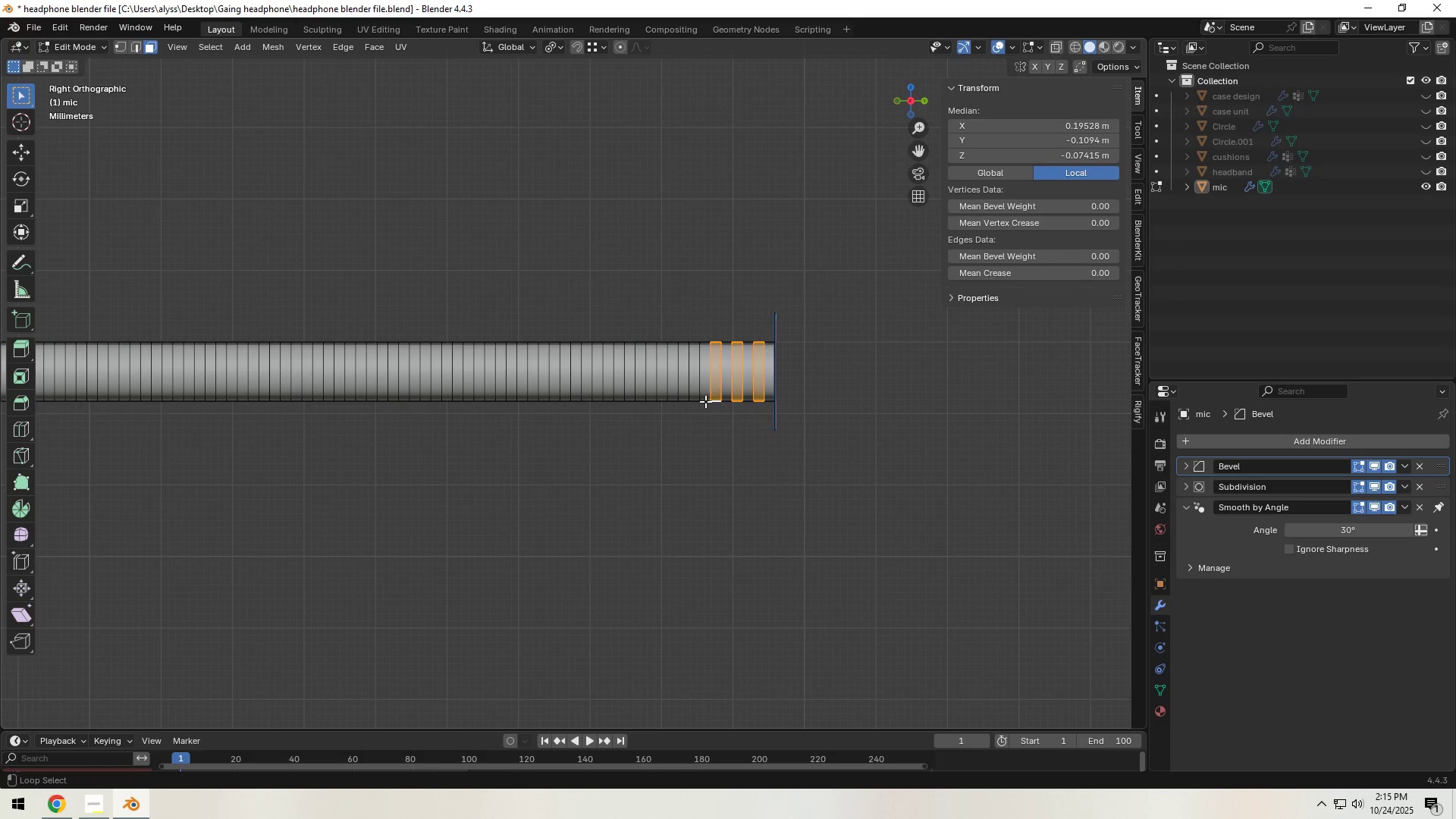 
hold_key(key=ShiftLeft, duration=1.52)
left_click([692, 401])
 